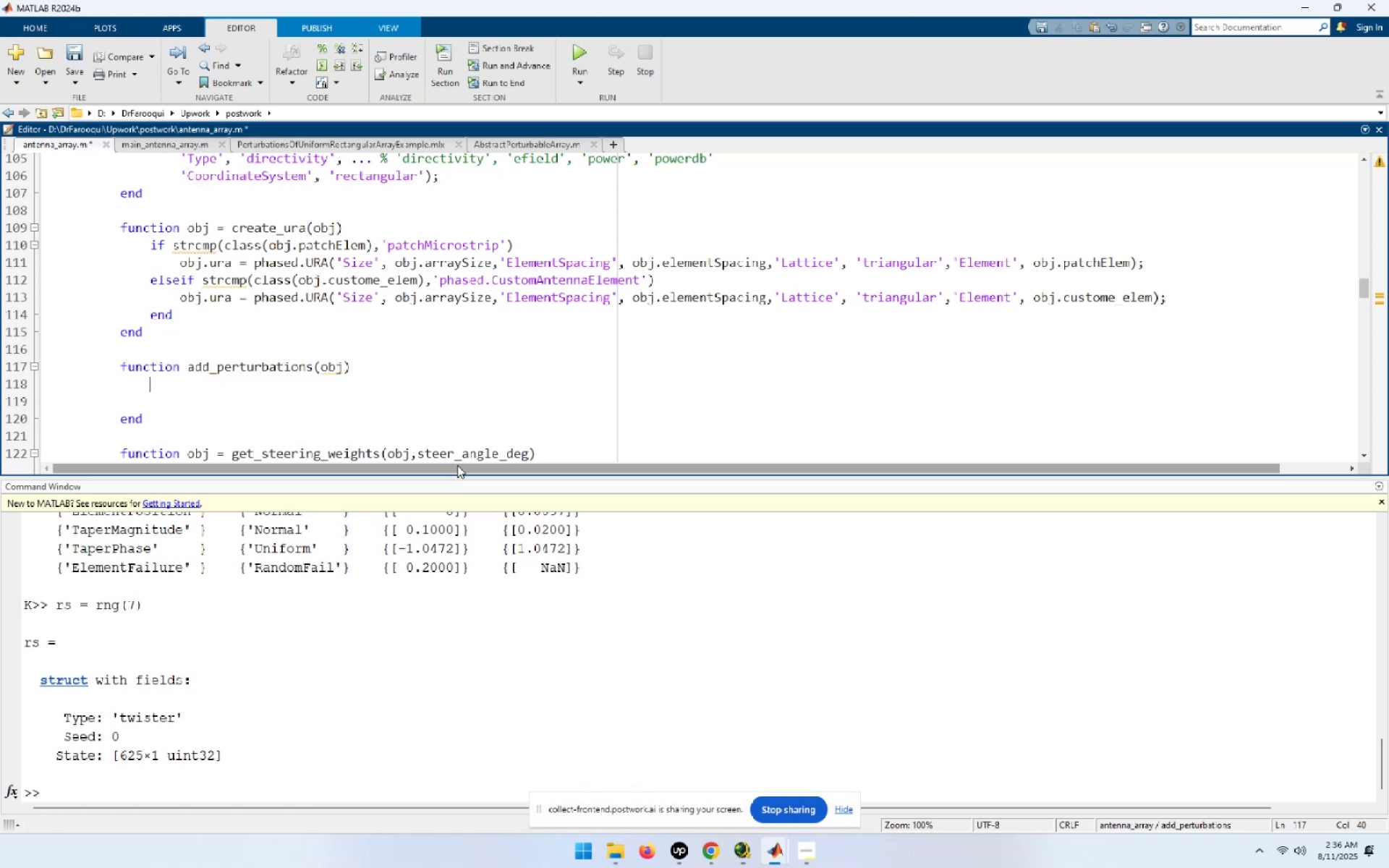 
left_click([179, 137])
 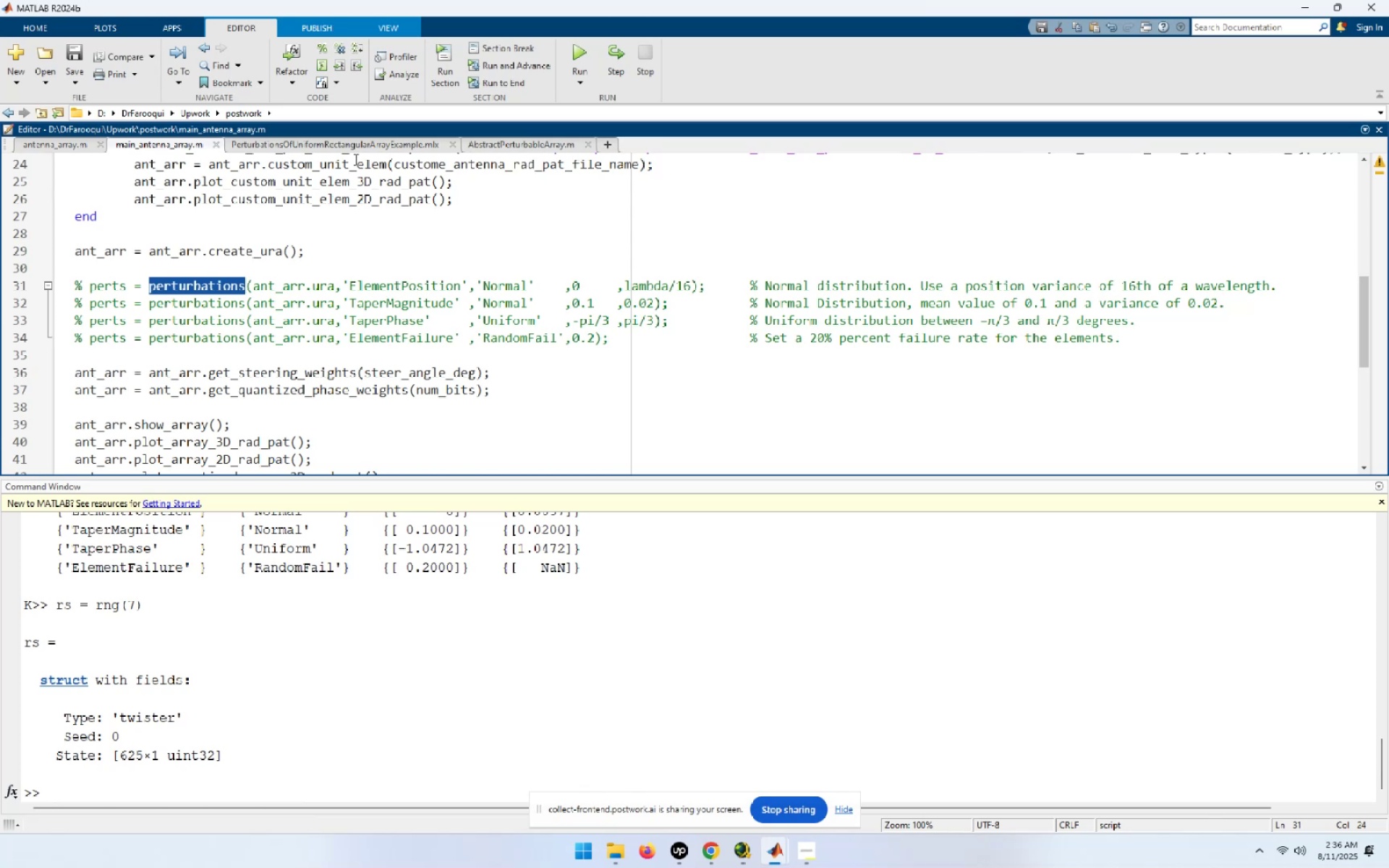 
wait(14.73)
 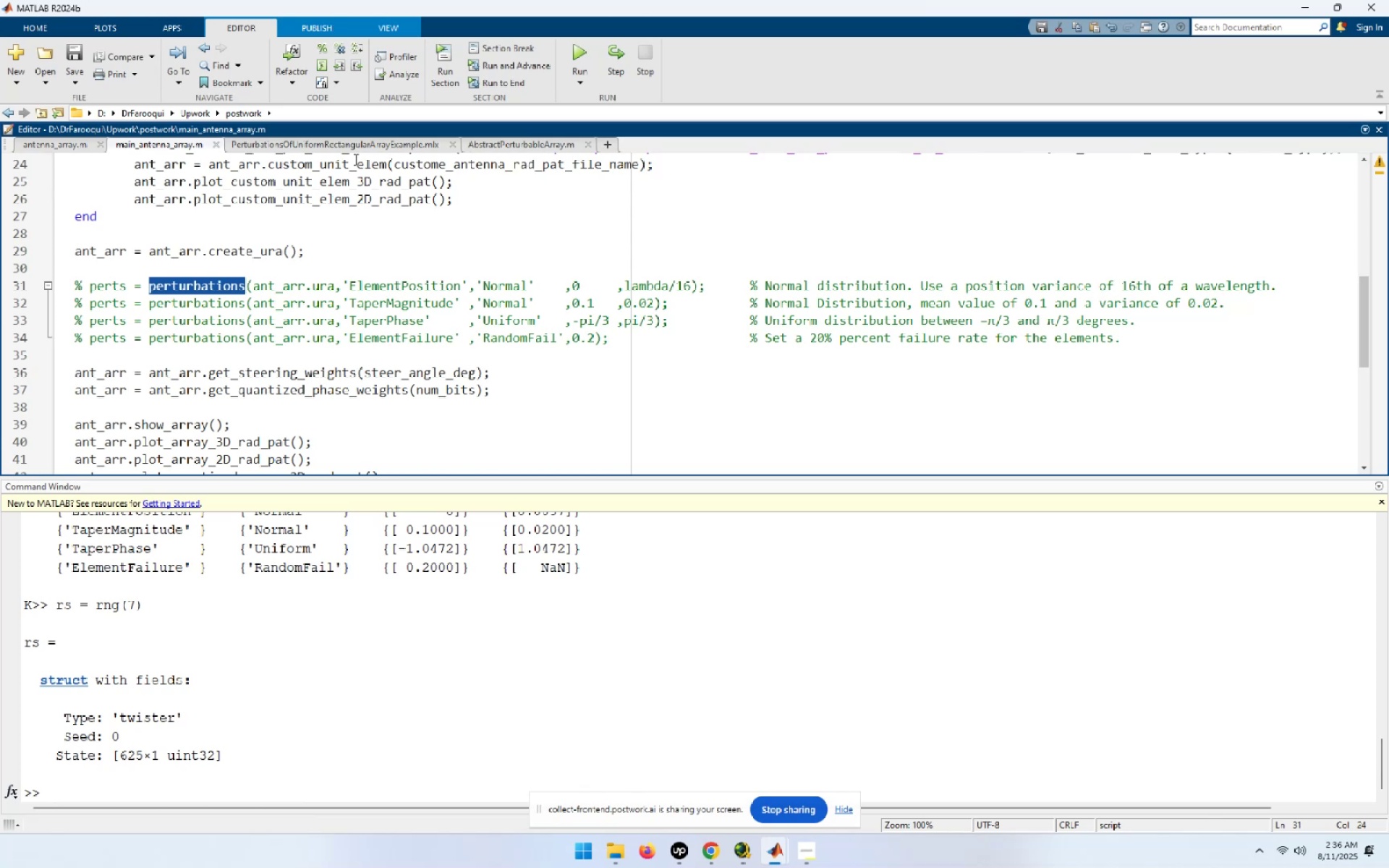 
left_click([80, 145])
 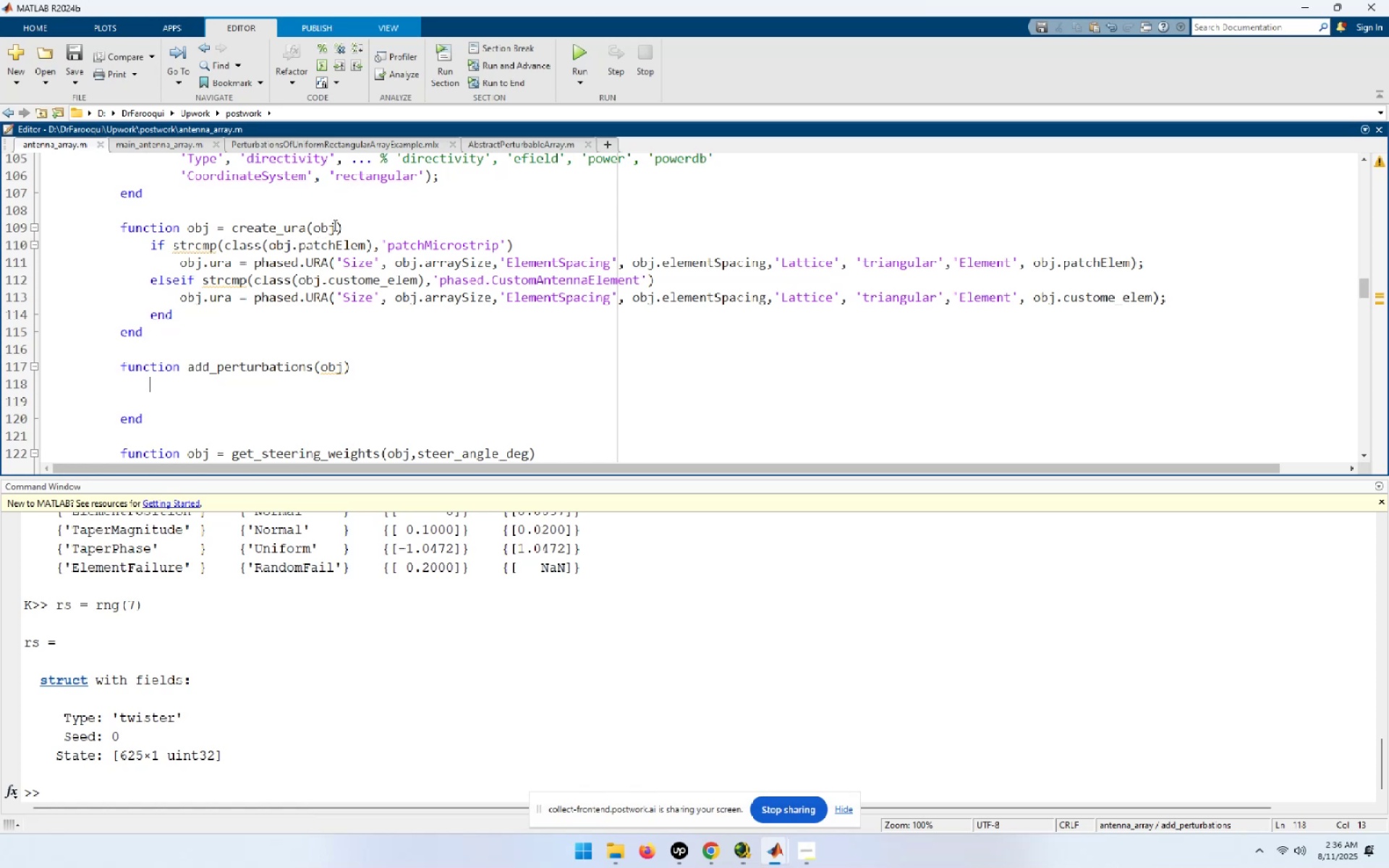 
left_click([339, 372])
 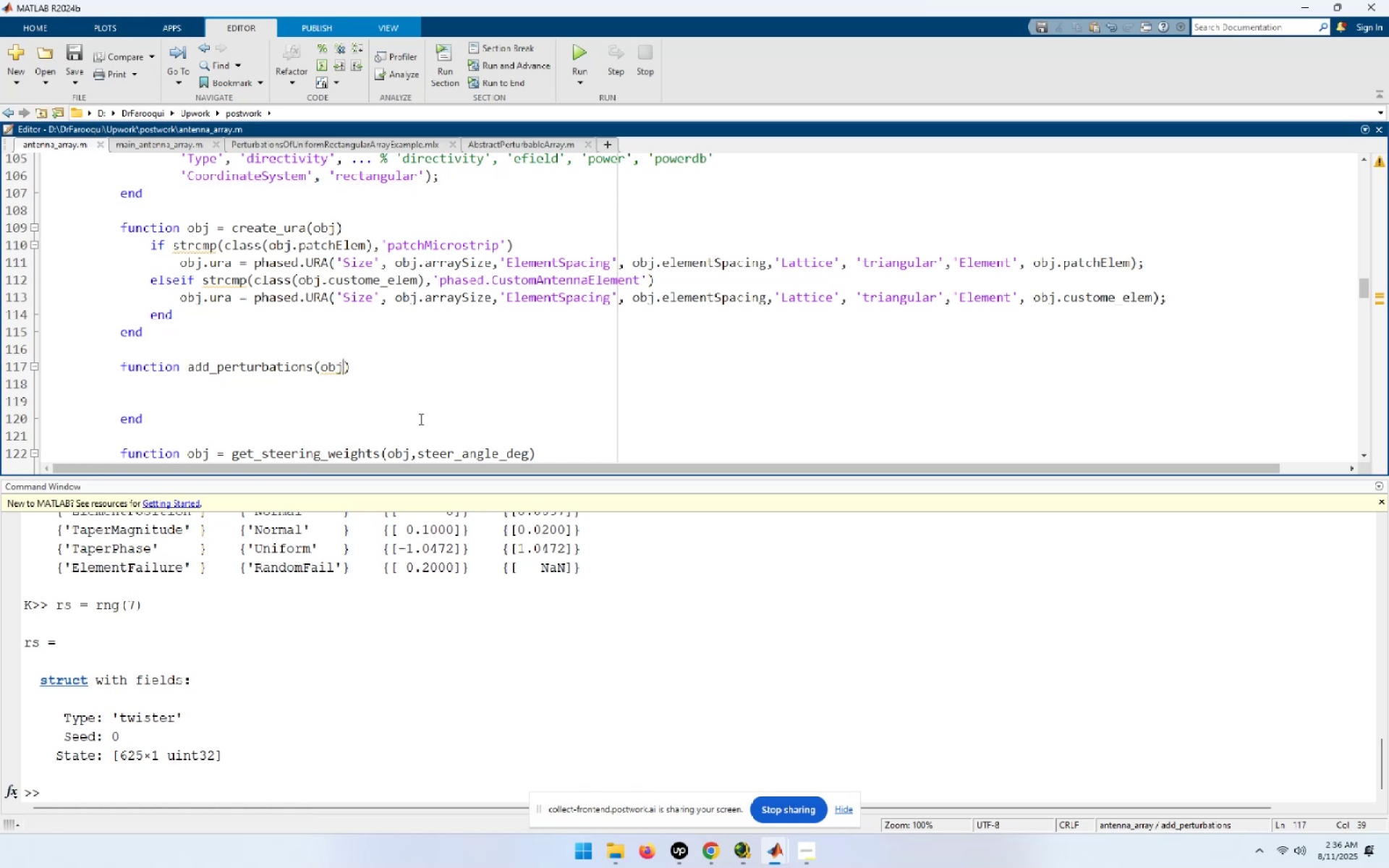 
key(Comma)
 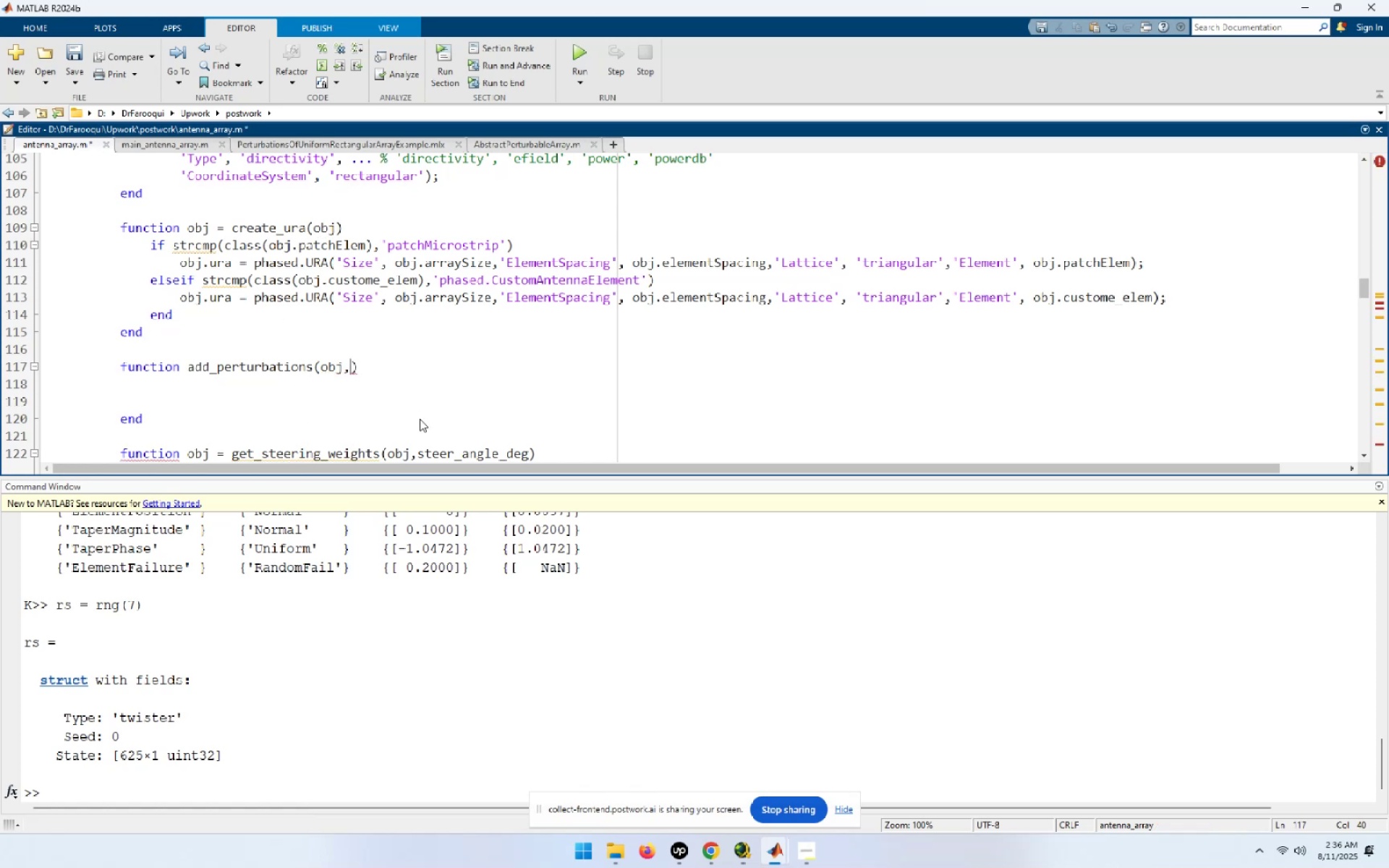 
key(End)
 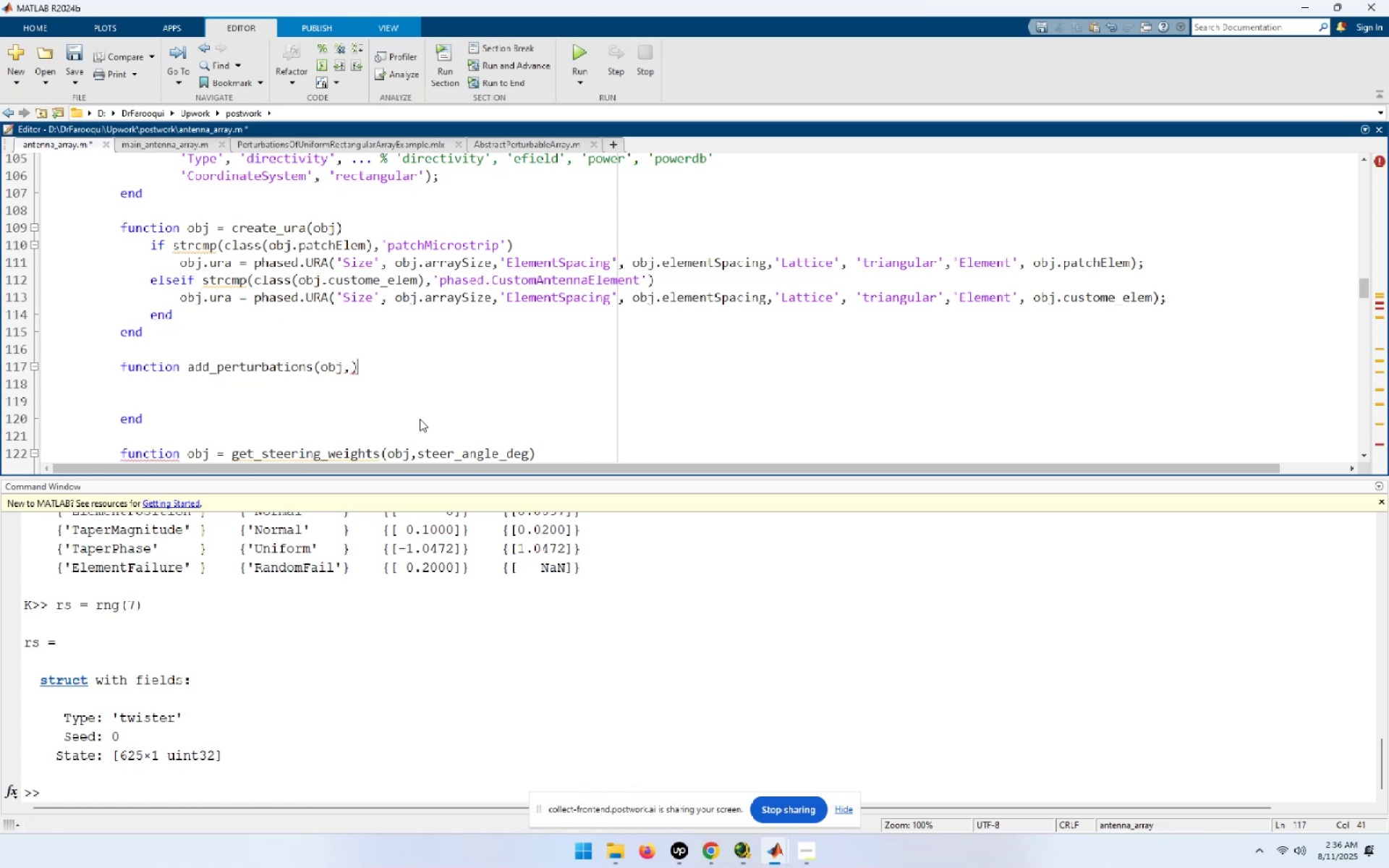 
key(ArrowLeft)
 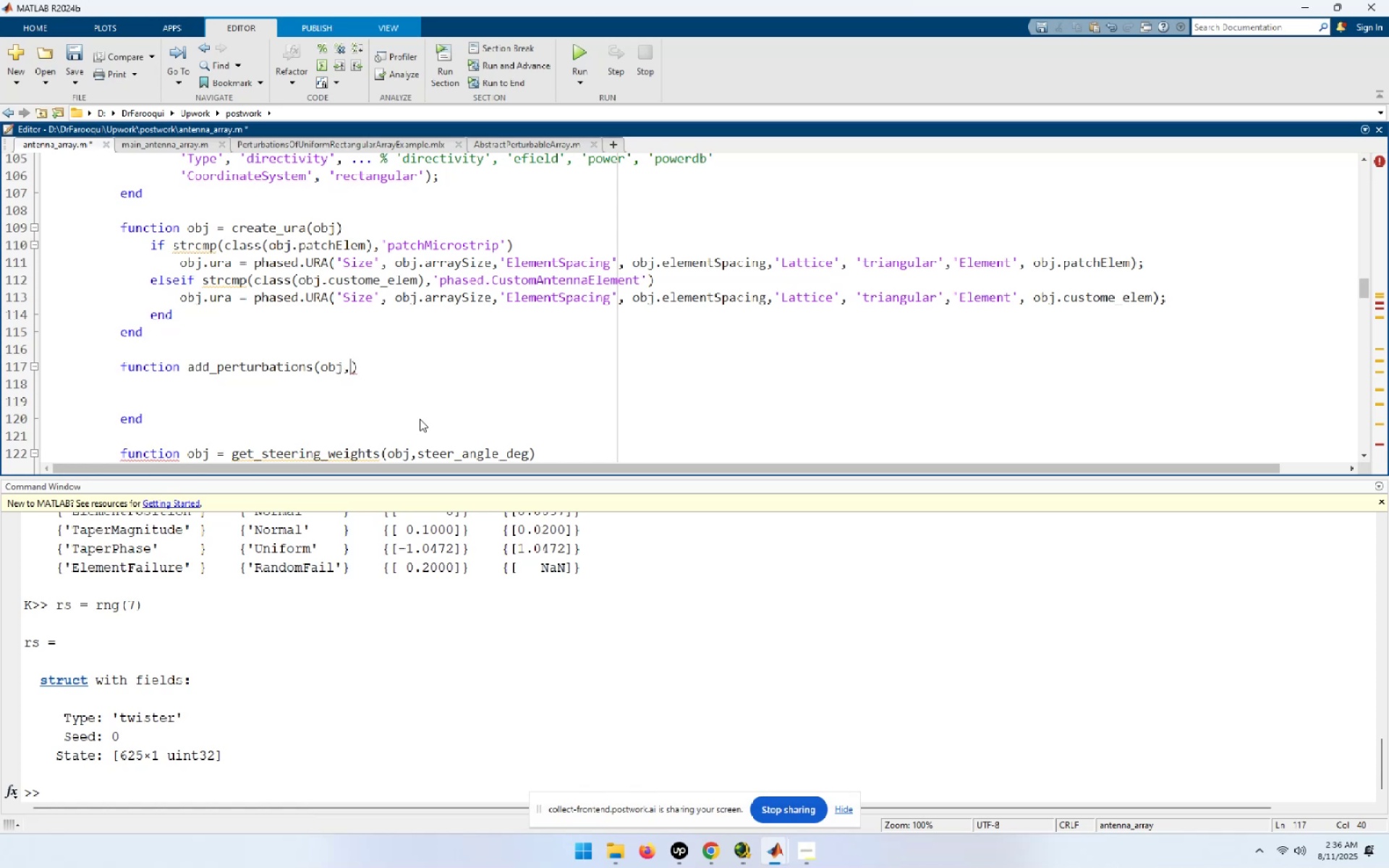 
type(var)
 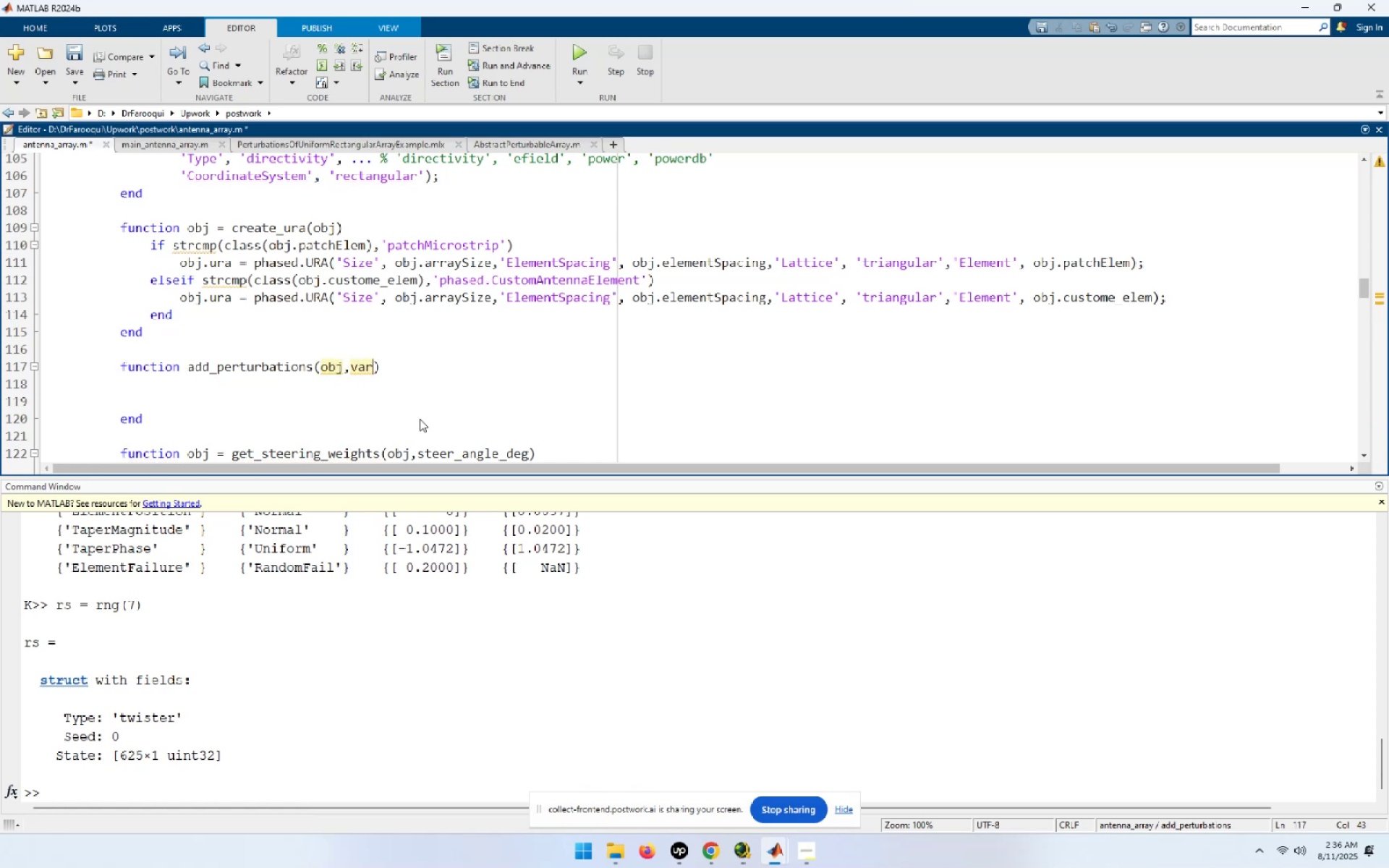 
wait(5.15)
 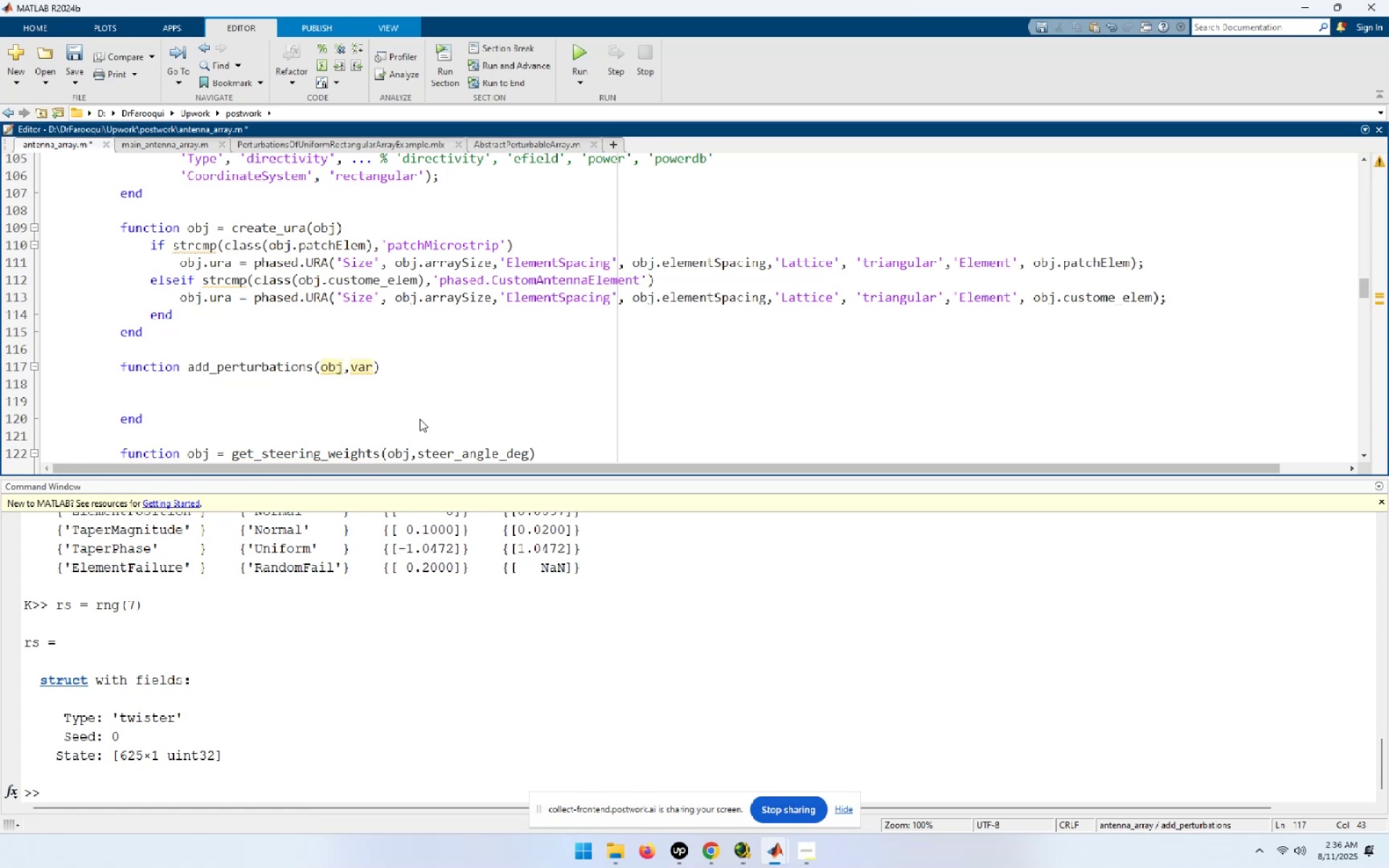 
key(Control+ControlLeft)
 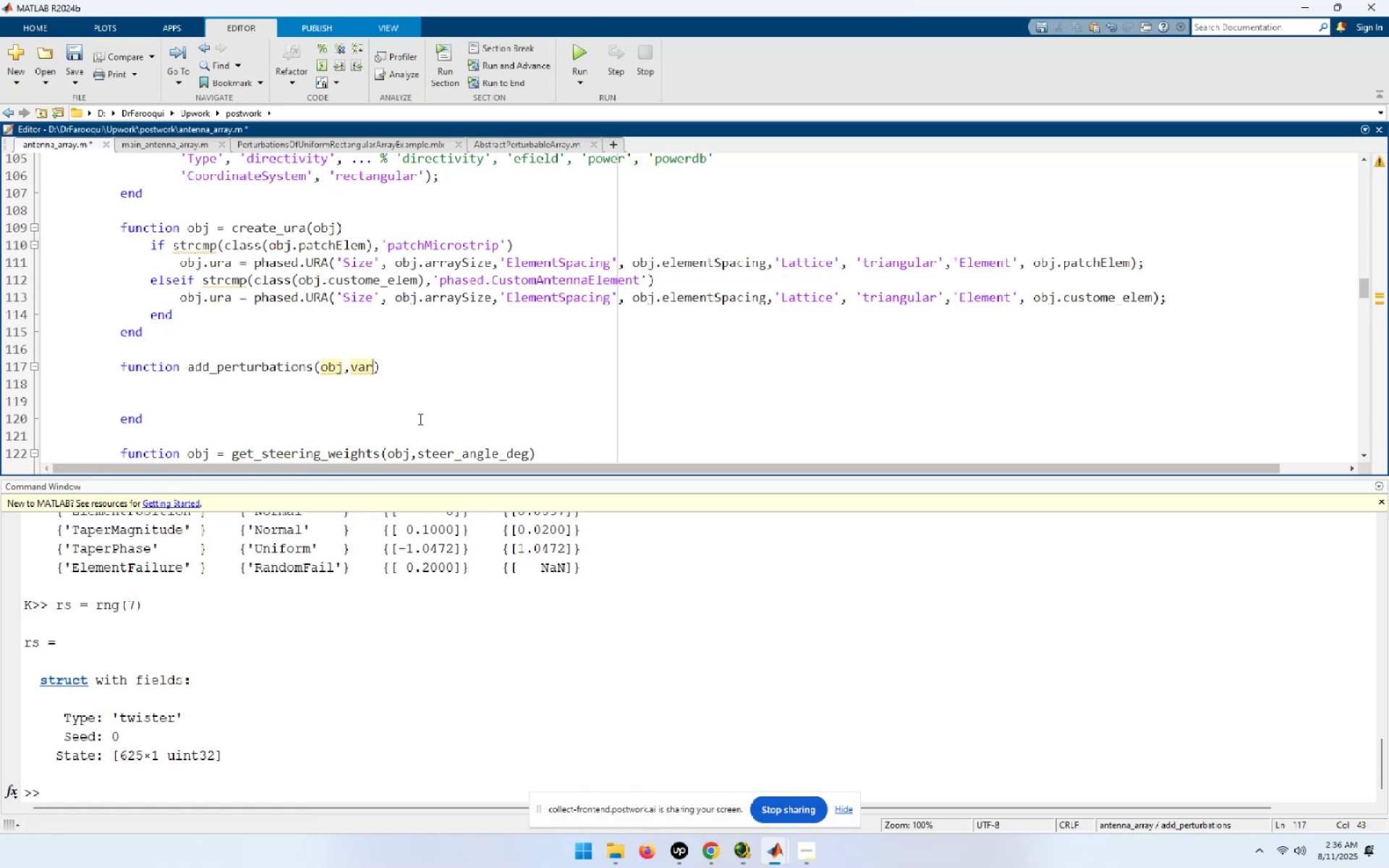 
key(Control+S)
 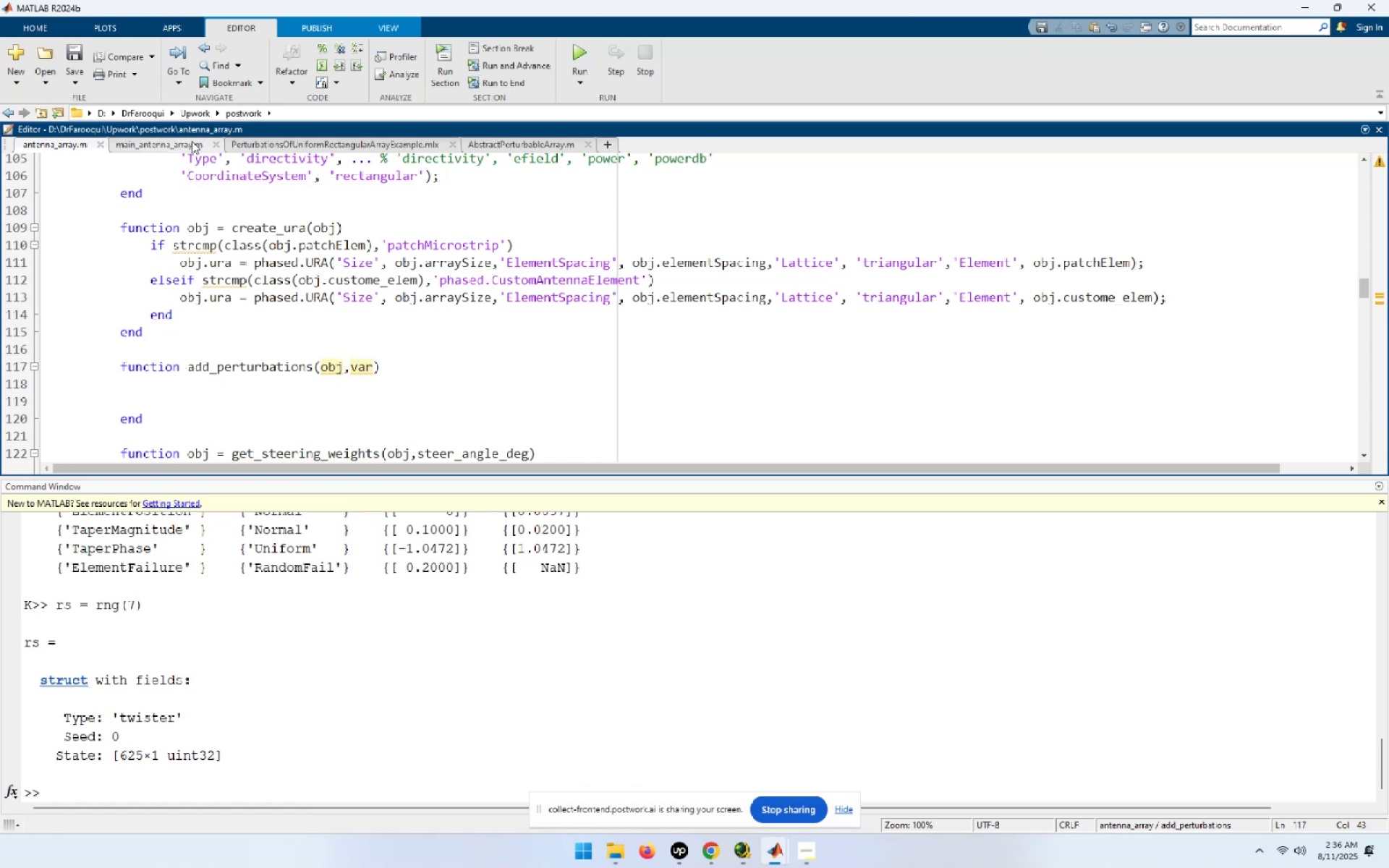 
left_click([145, 143])
 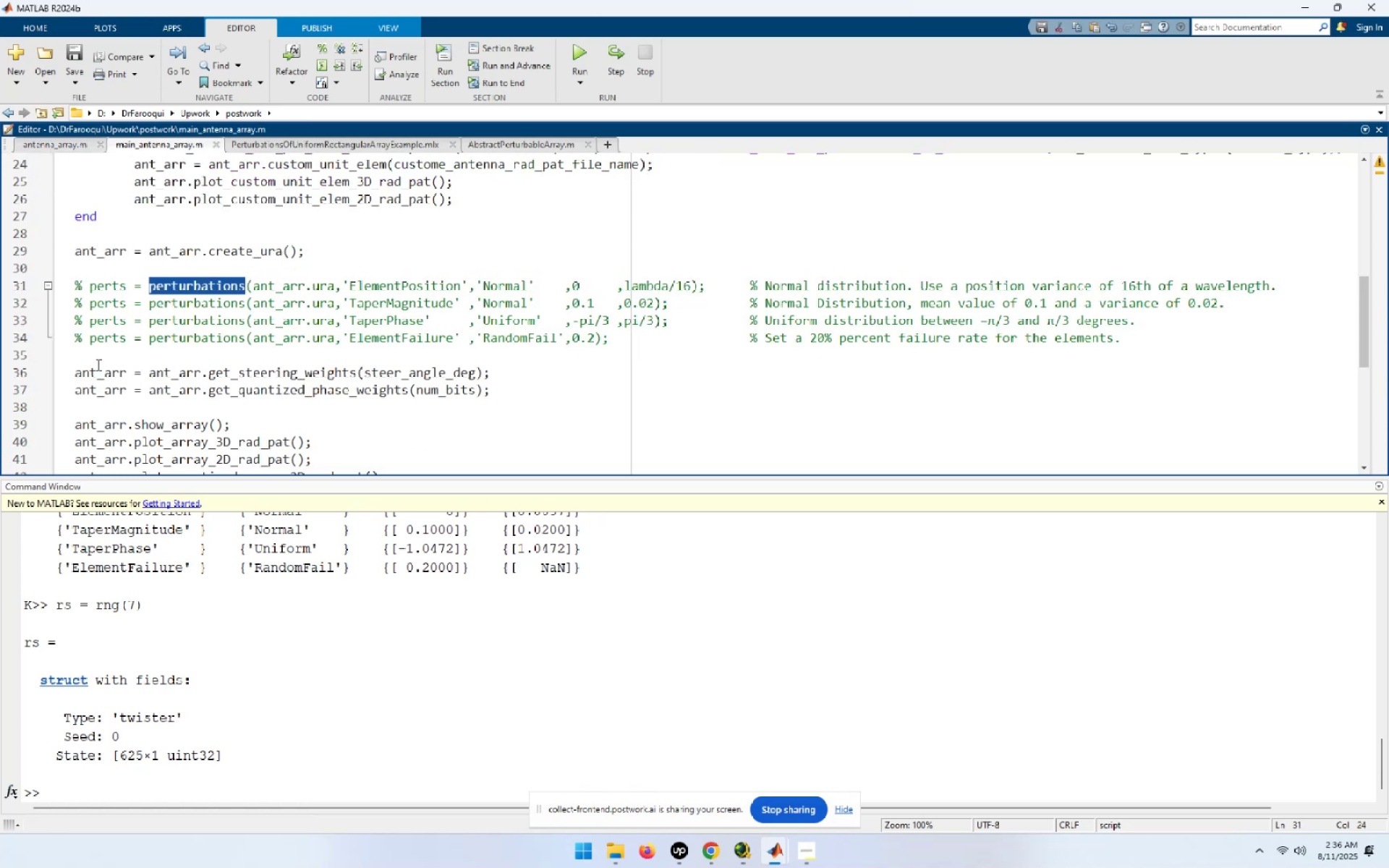 
left_click_drag(start_coordinate=[93, 354], to_coordinate=[61, 289])
 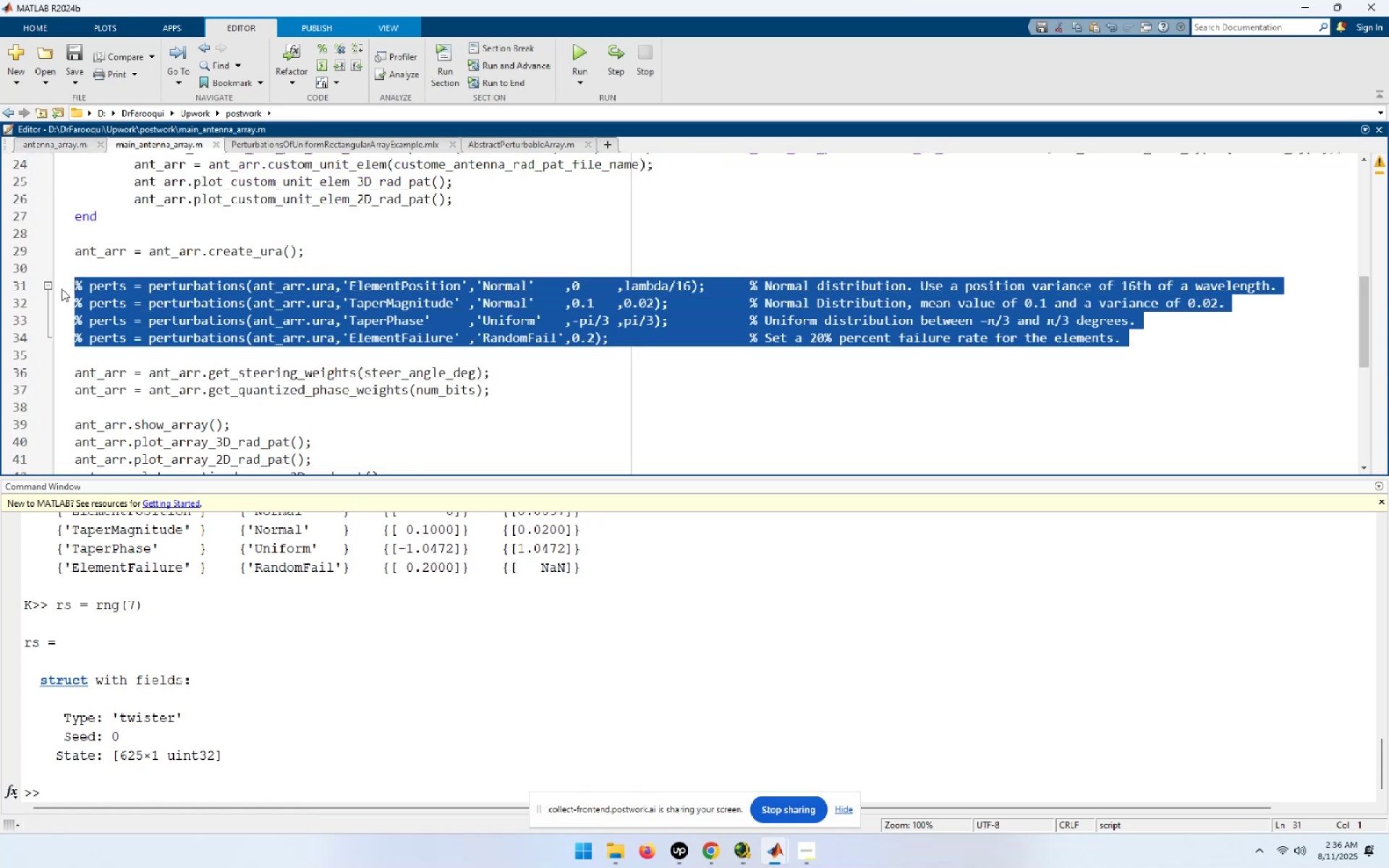 
key(Control+C)
 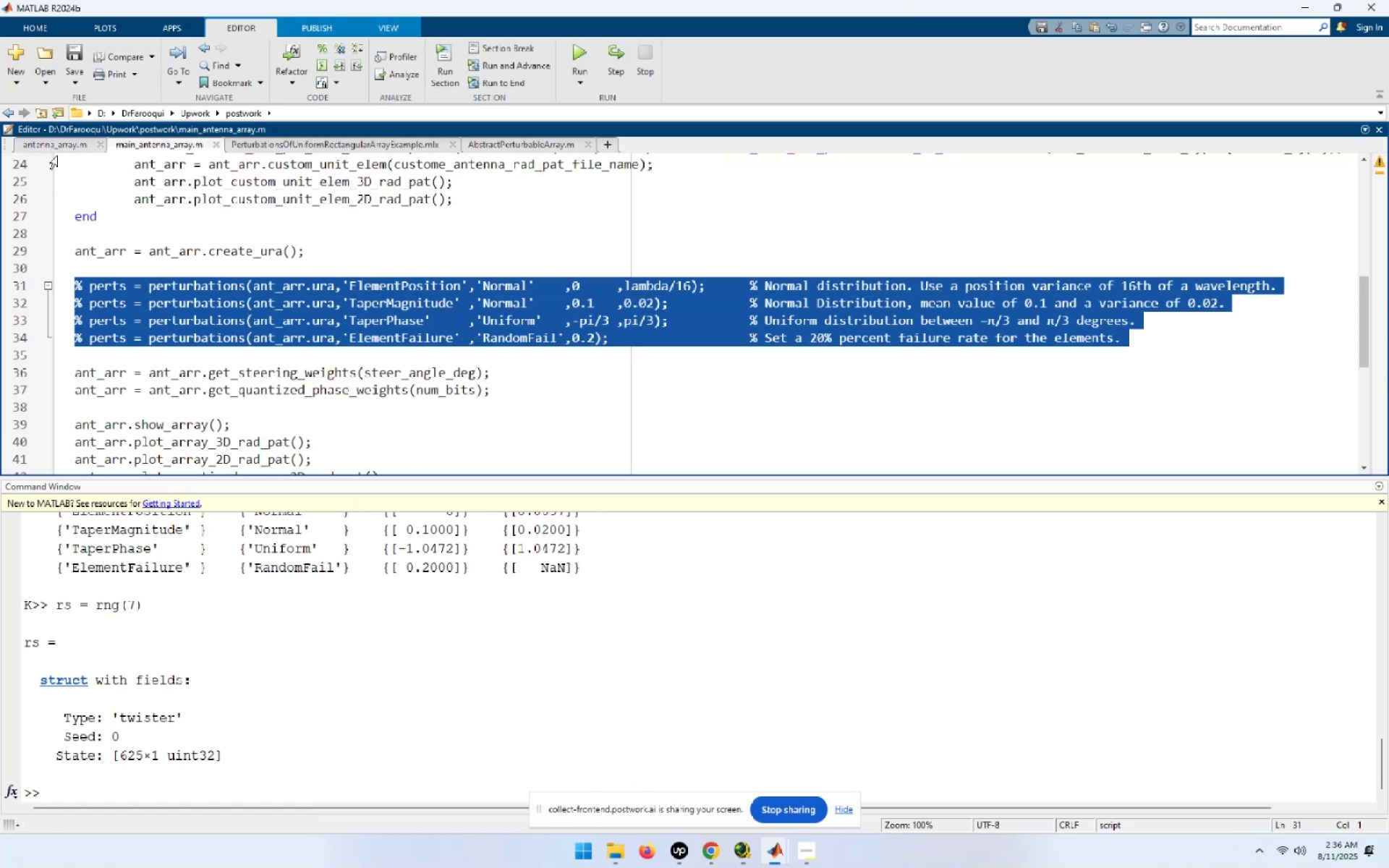 
left_click([56, 140])
 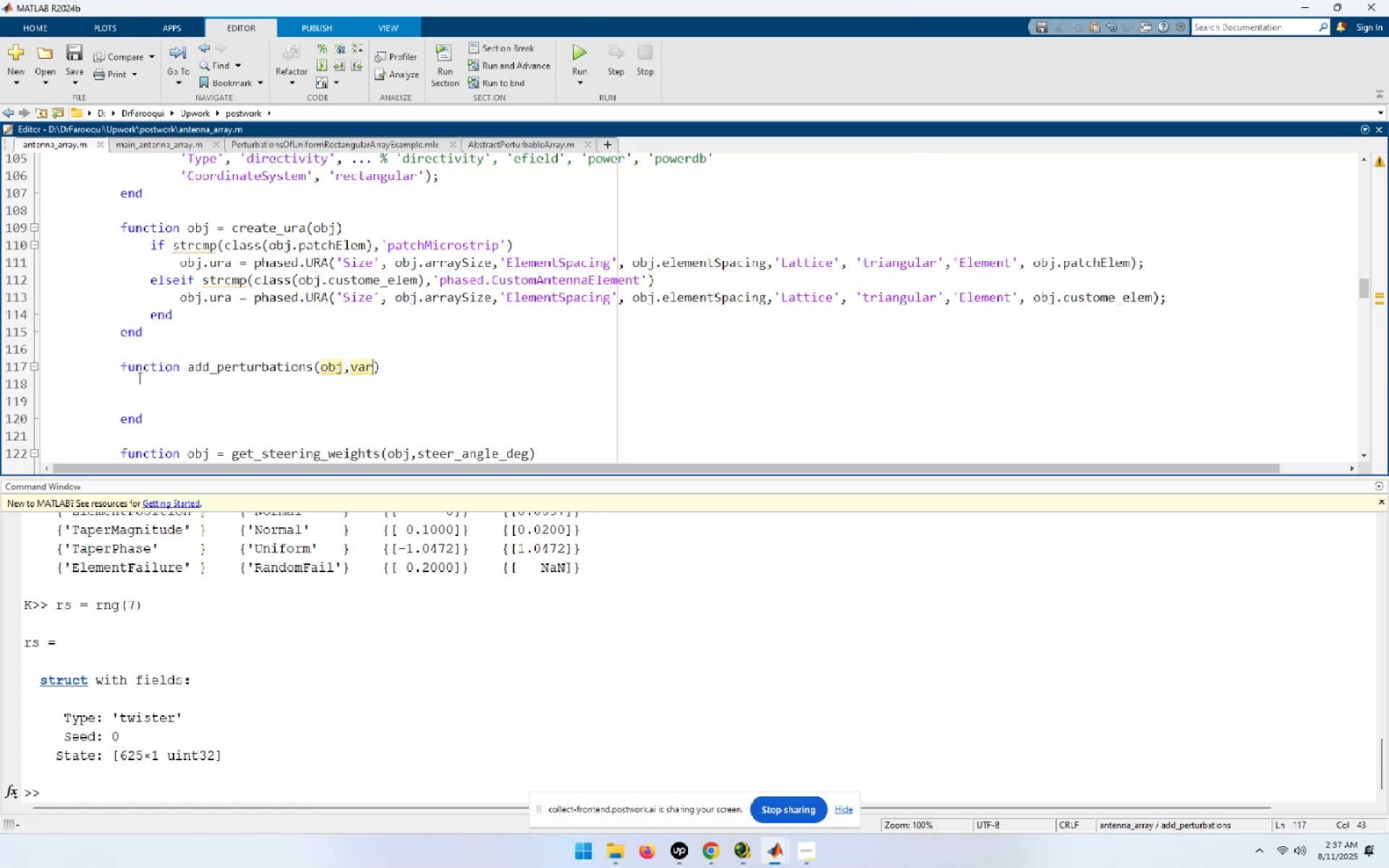 
left_click([147, 380])
 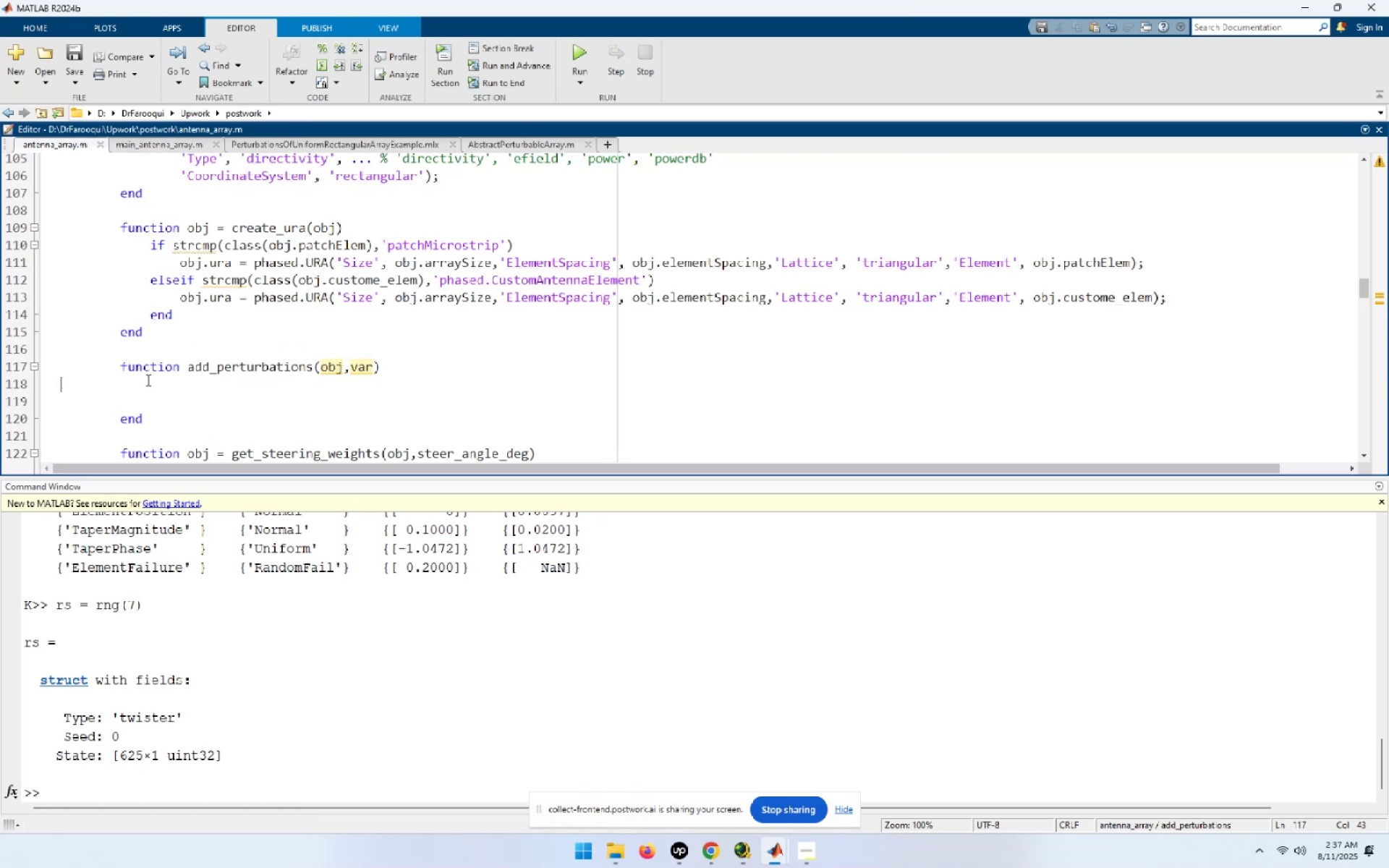 
key(Control+ControlLeft)
 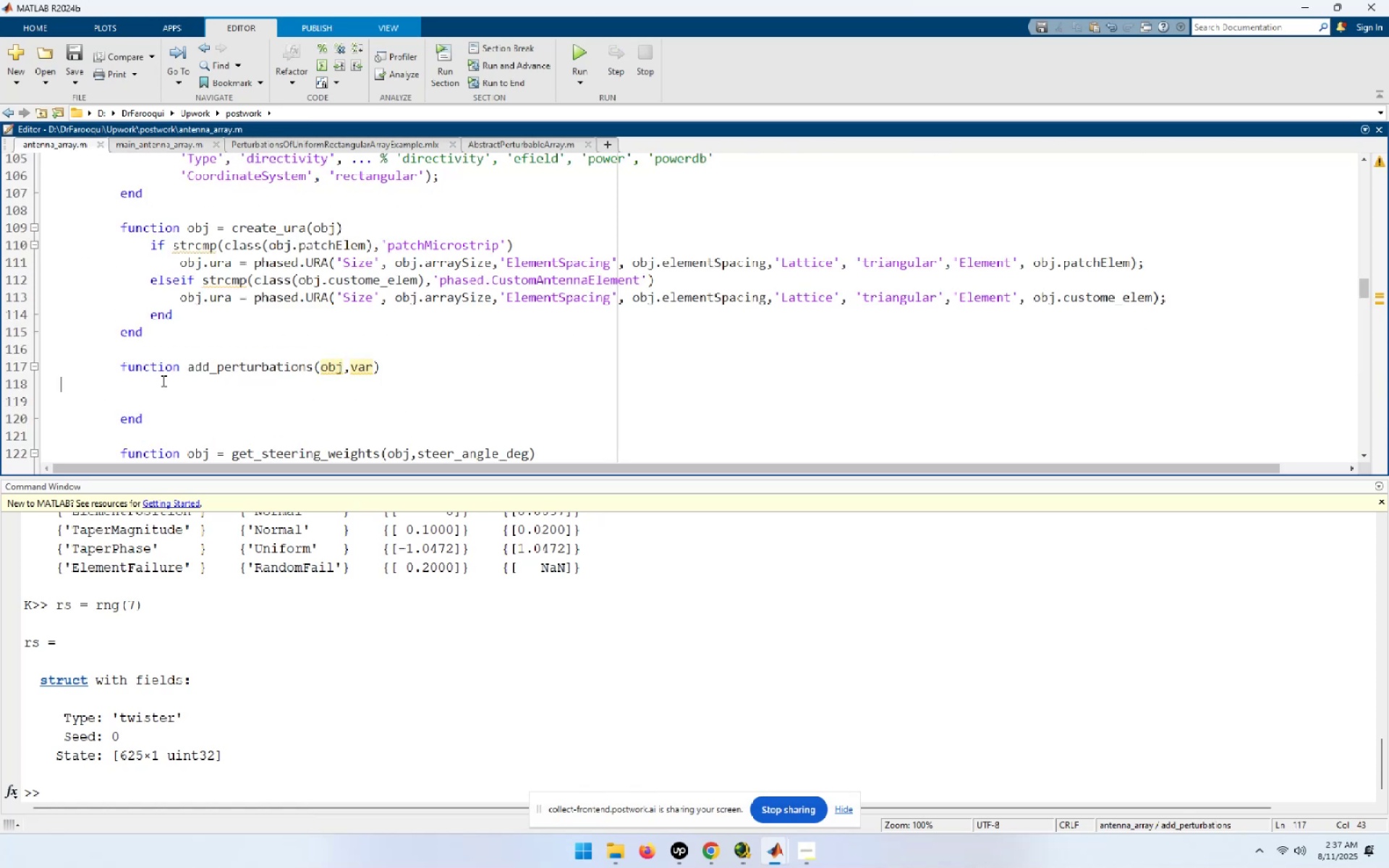 
key(Control+V)
 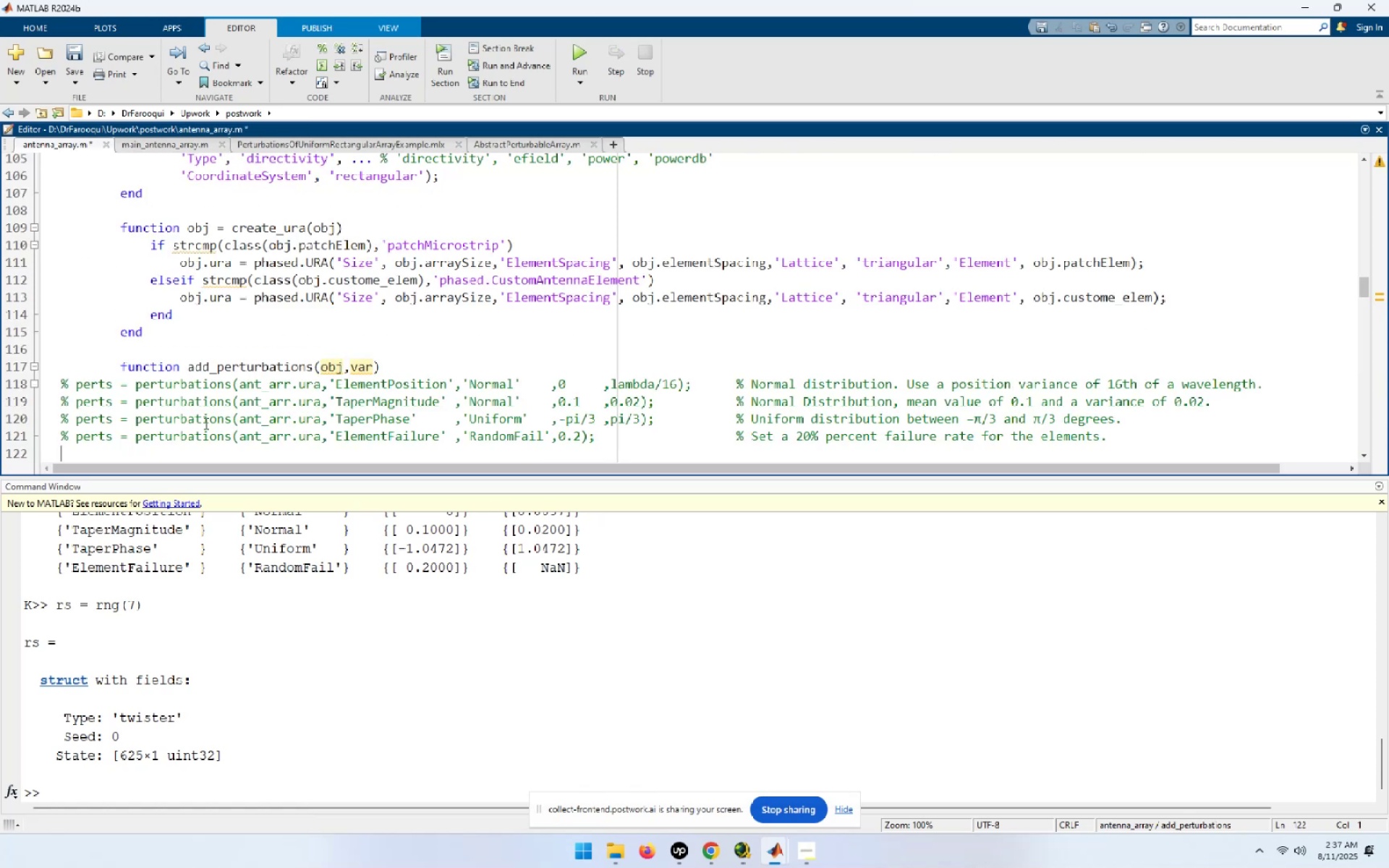 
scroll: coordinate [188, 430], scroll_direction: down, amount: 1.0
 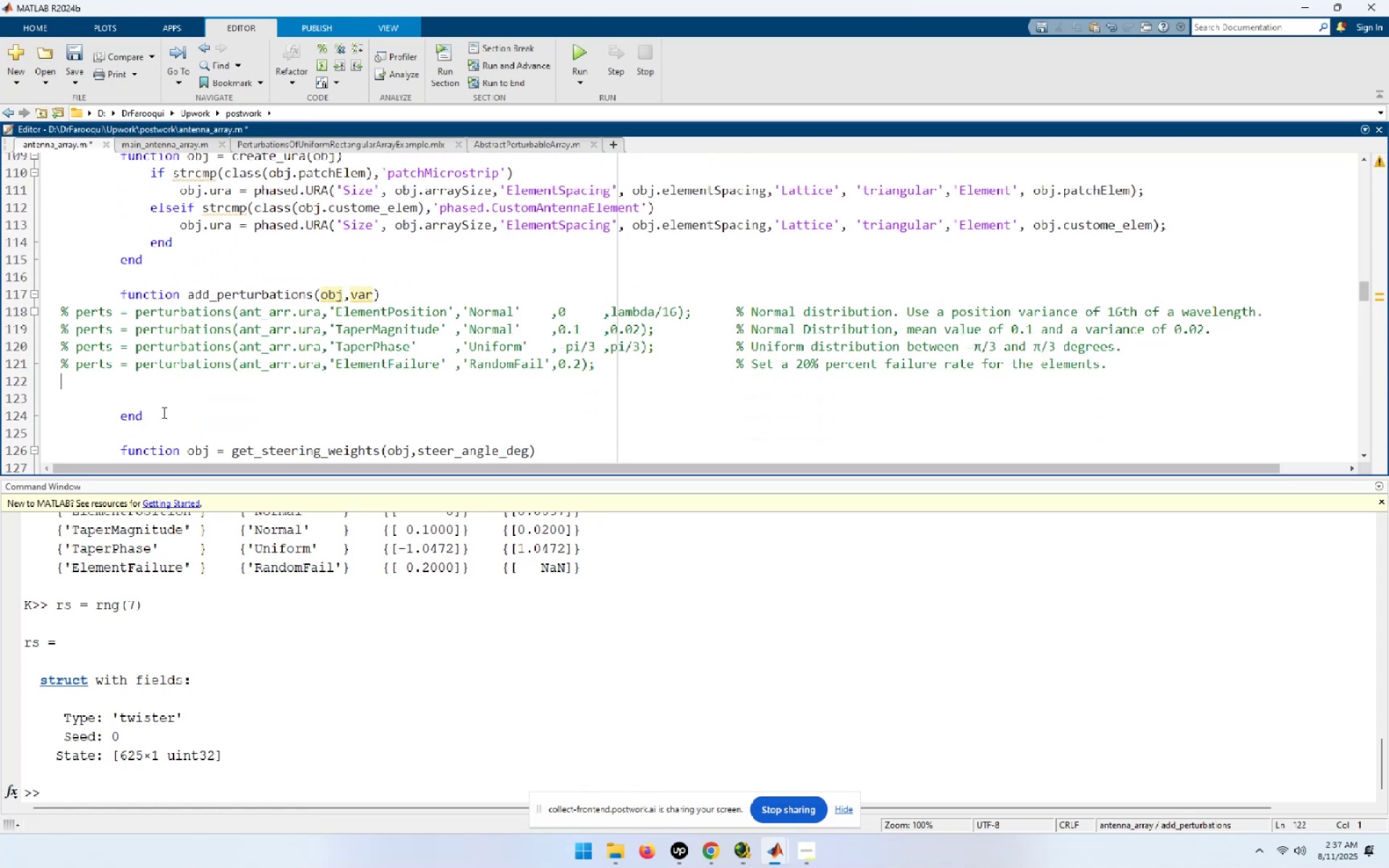 
left_click_drag(start_coordinate=[149, 386], to_coordinate=[30, 310])
 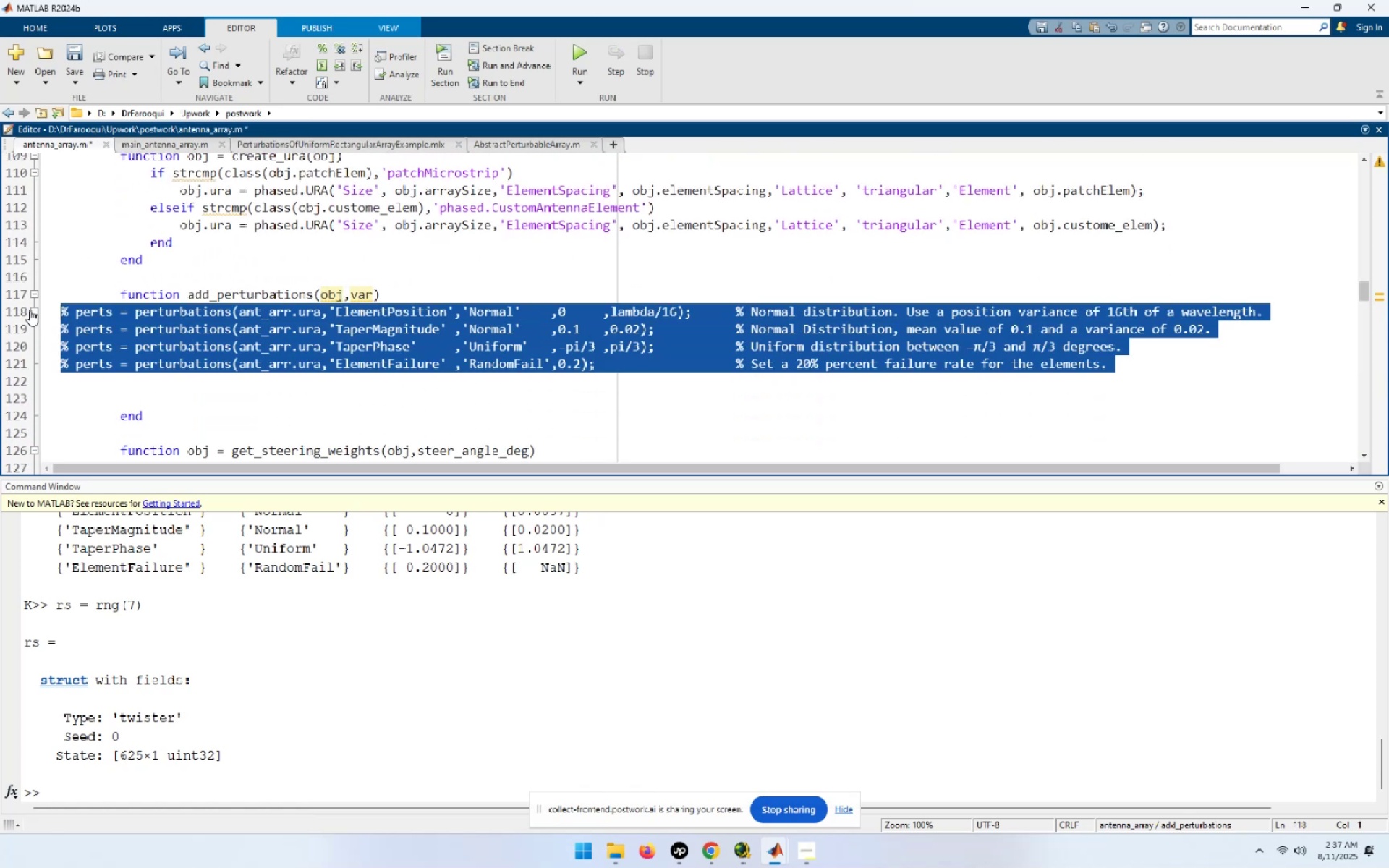 
key(Control+T)
 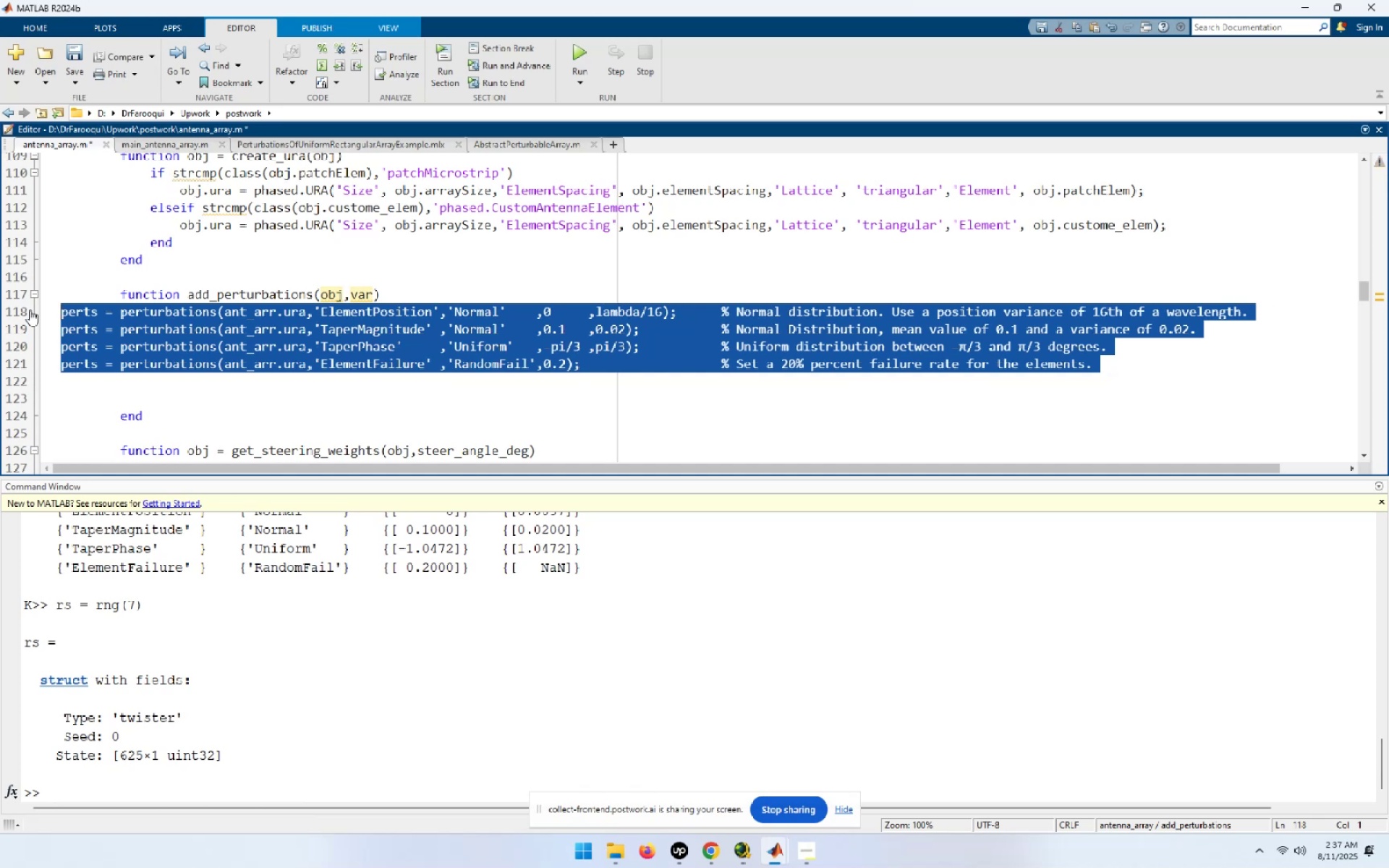 
key(Control+I)
 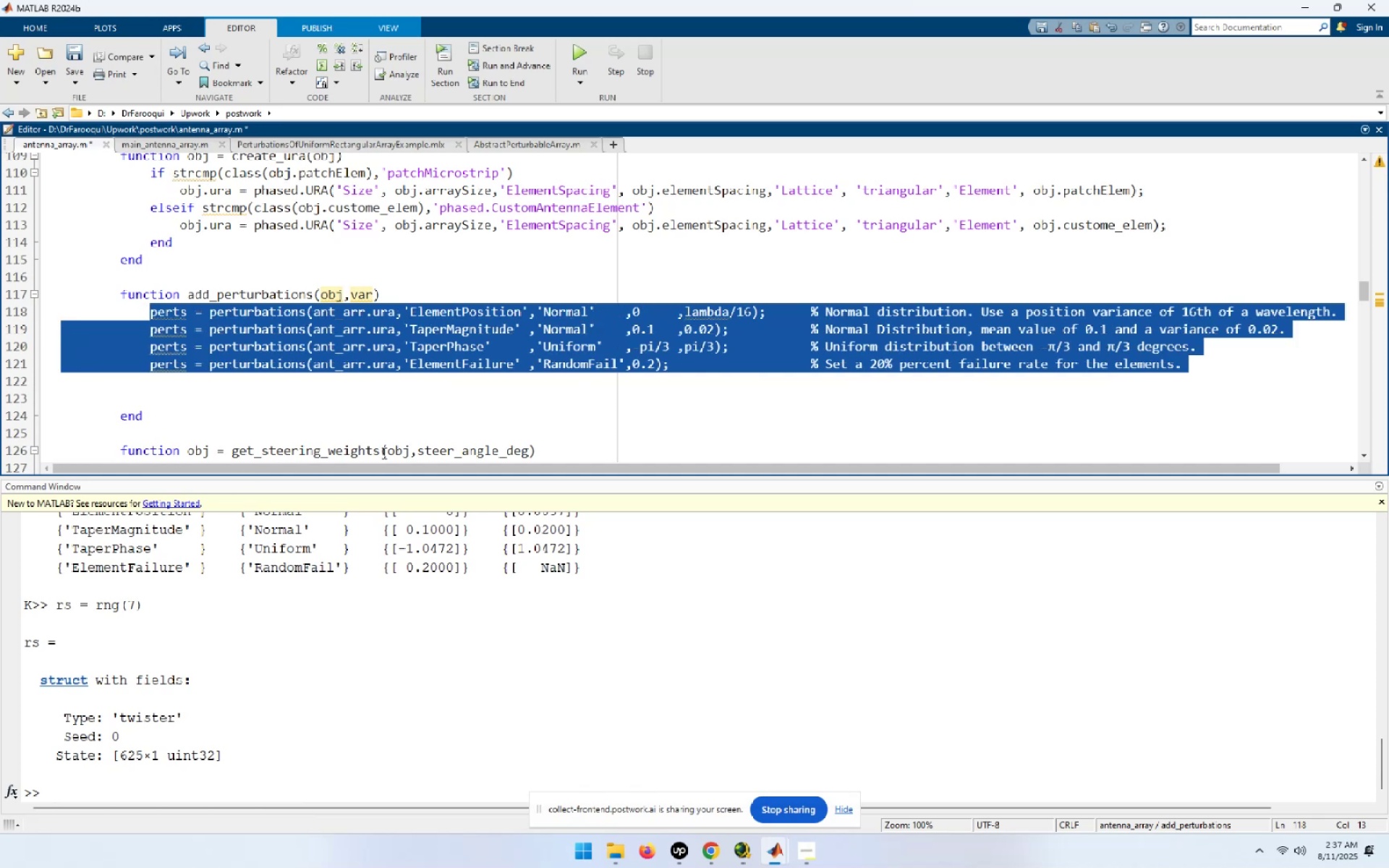 
left_click([386, 418])
 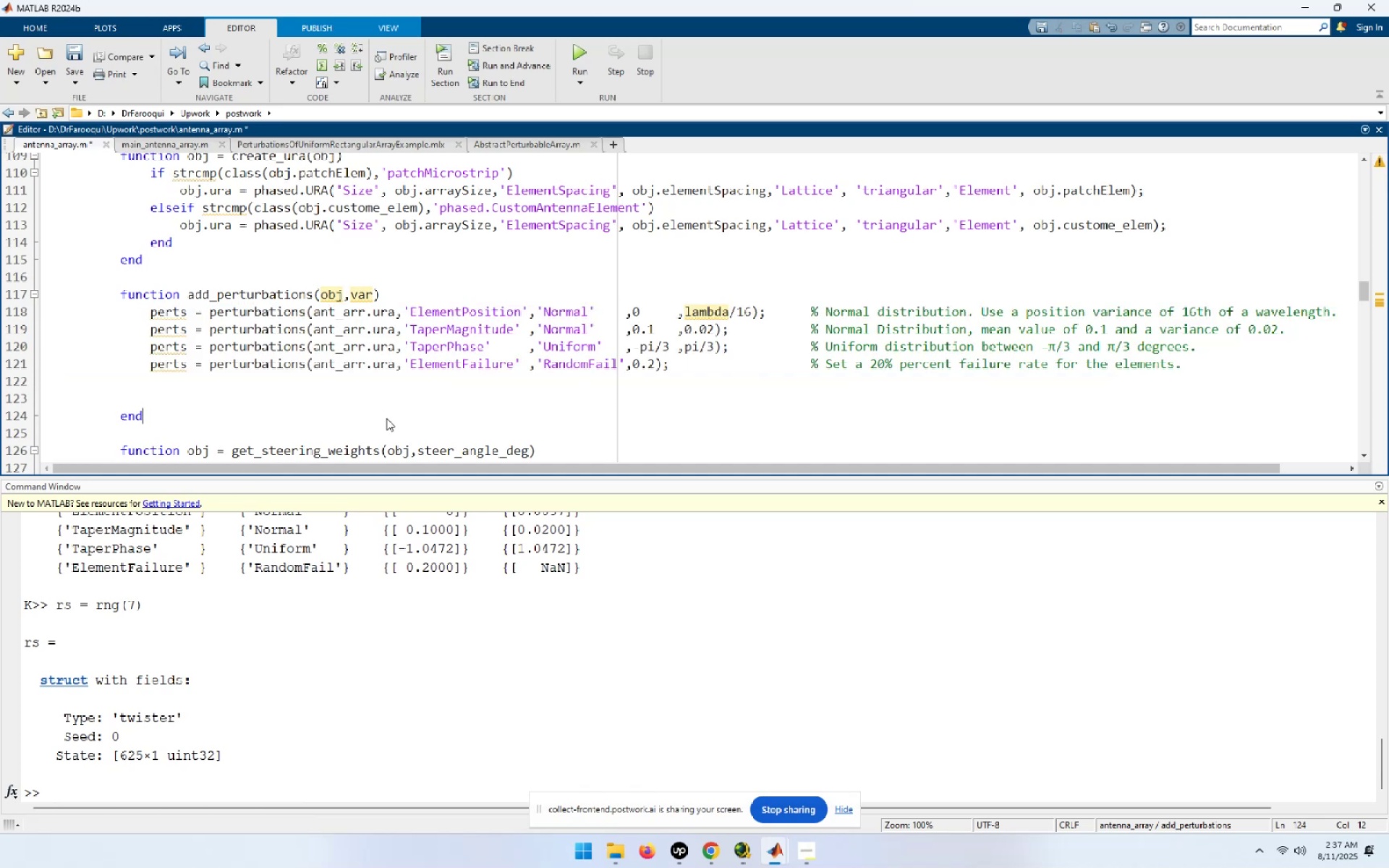 
key(Control+S)
 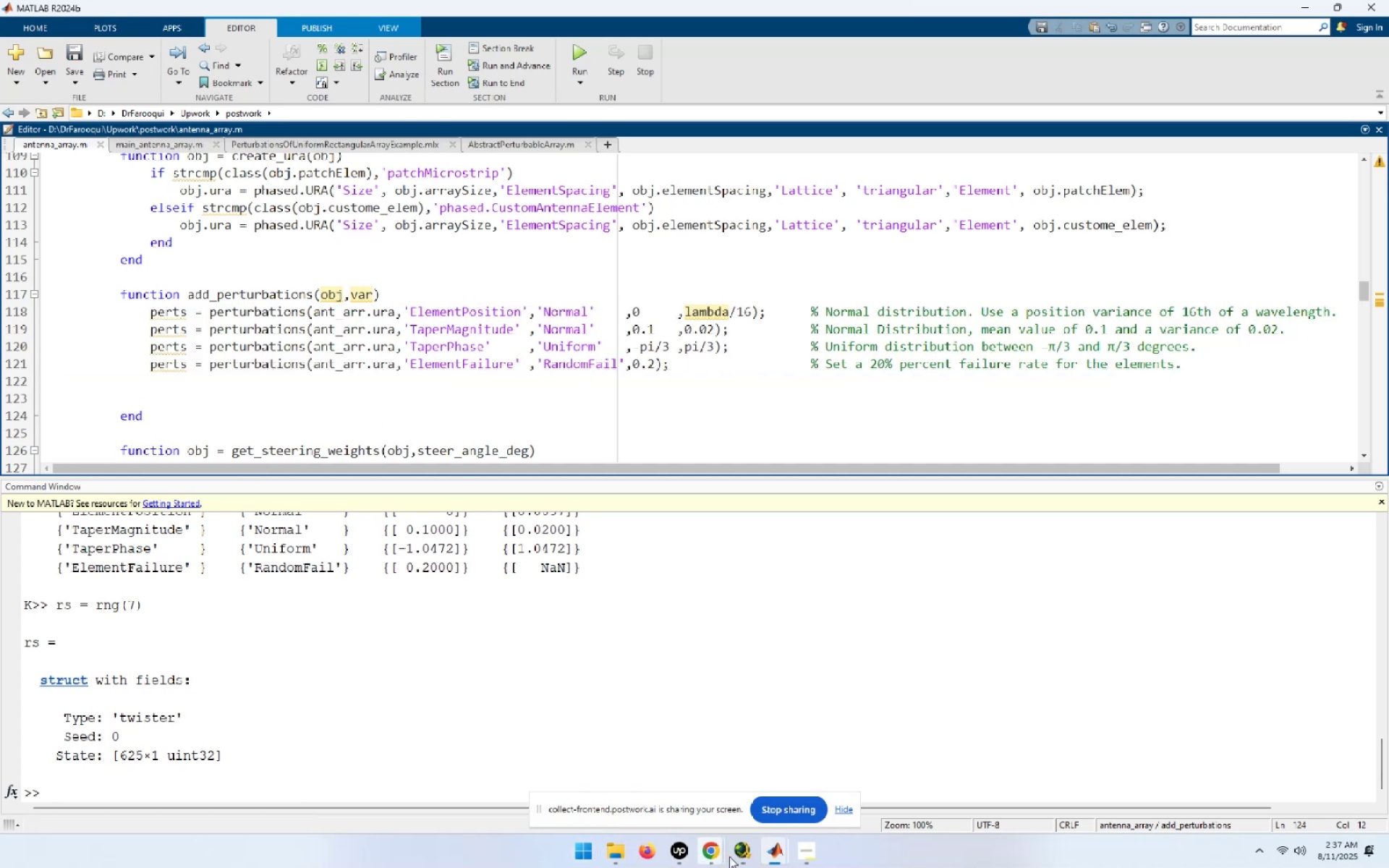 
left_click([703, 856])
 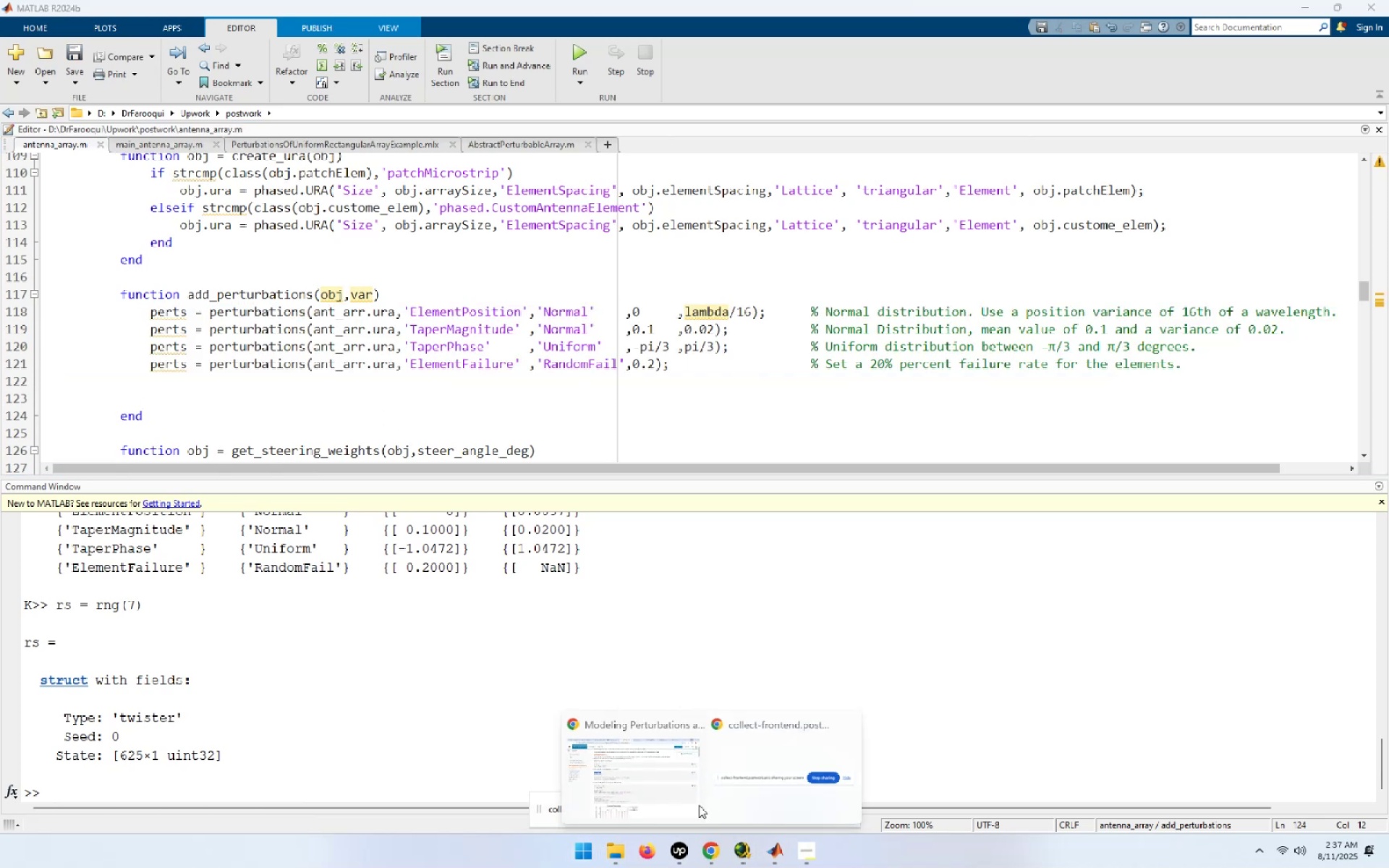 
left_click([664, 770])
 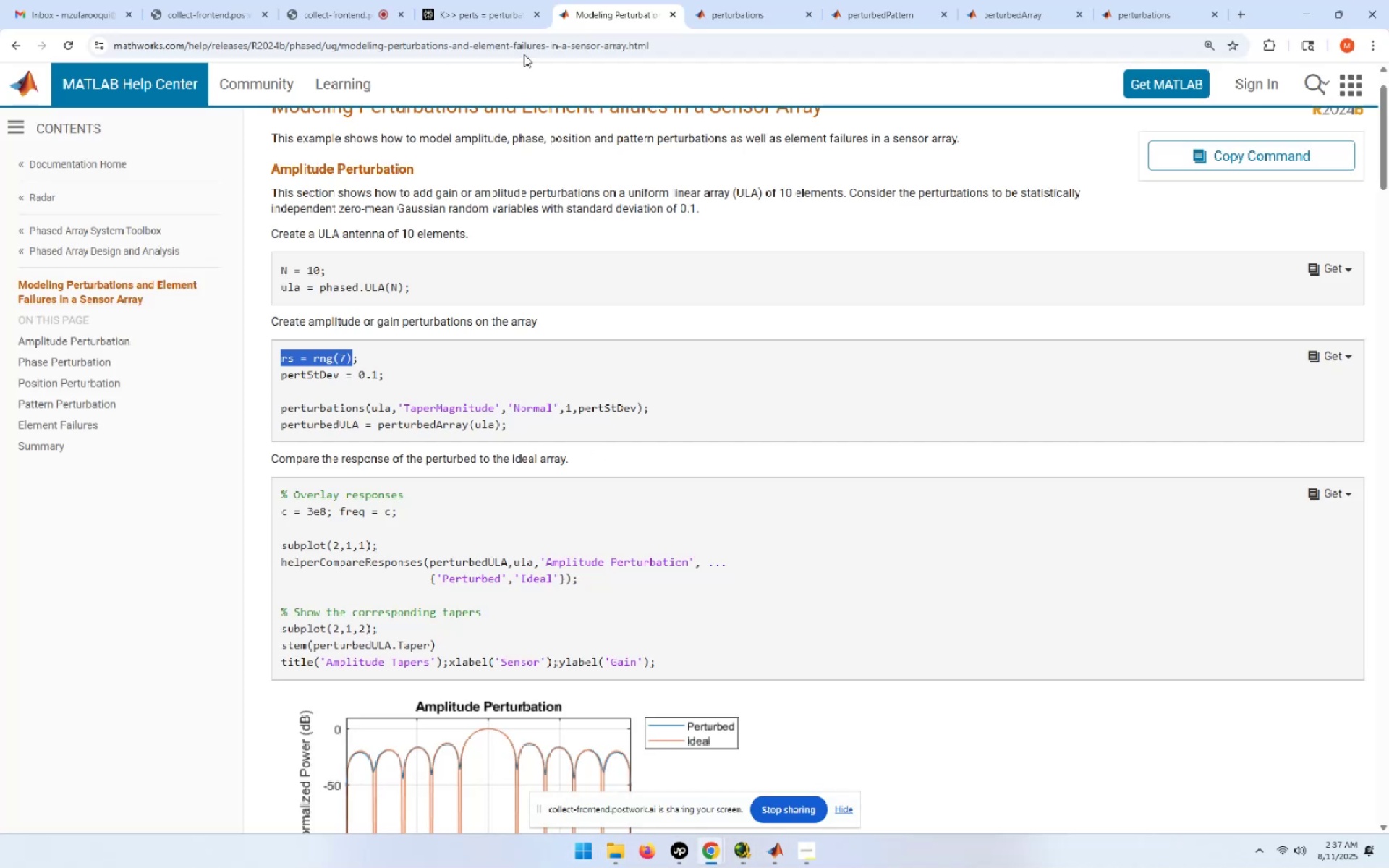 
left_click([493, 18])
 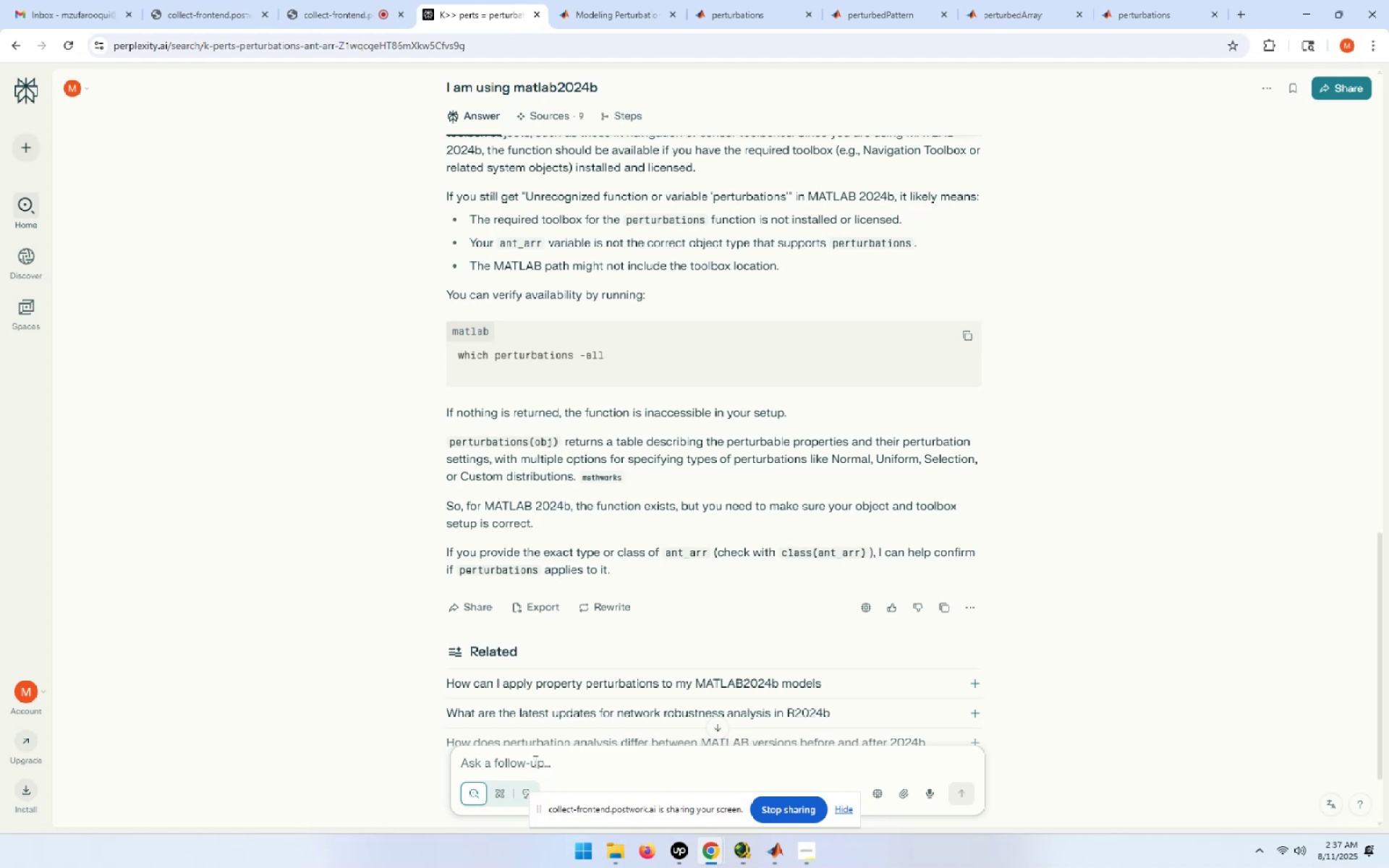 
type(how to get variable a)
key(Backspace)
type(input argument in matlab)
 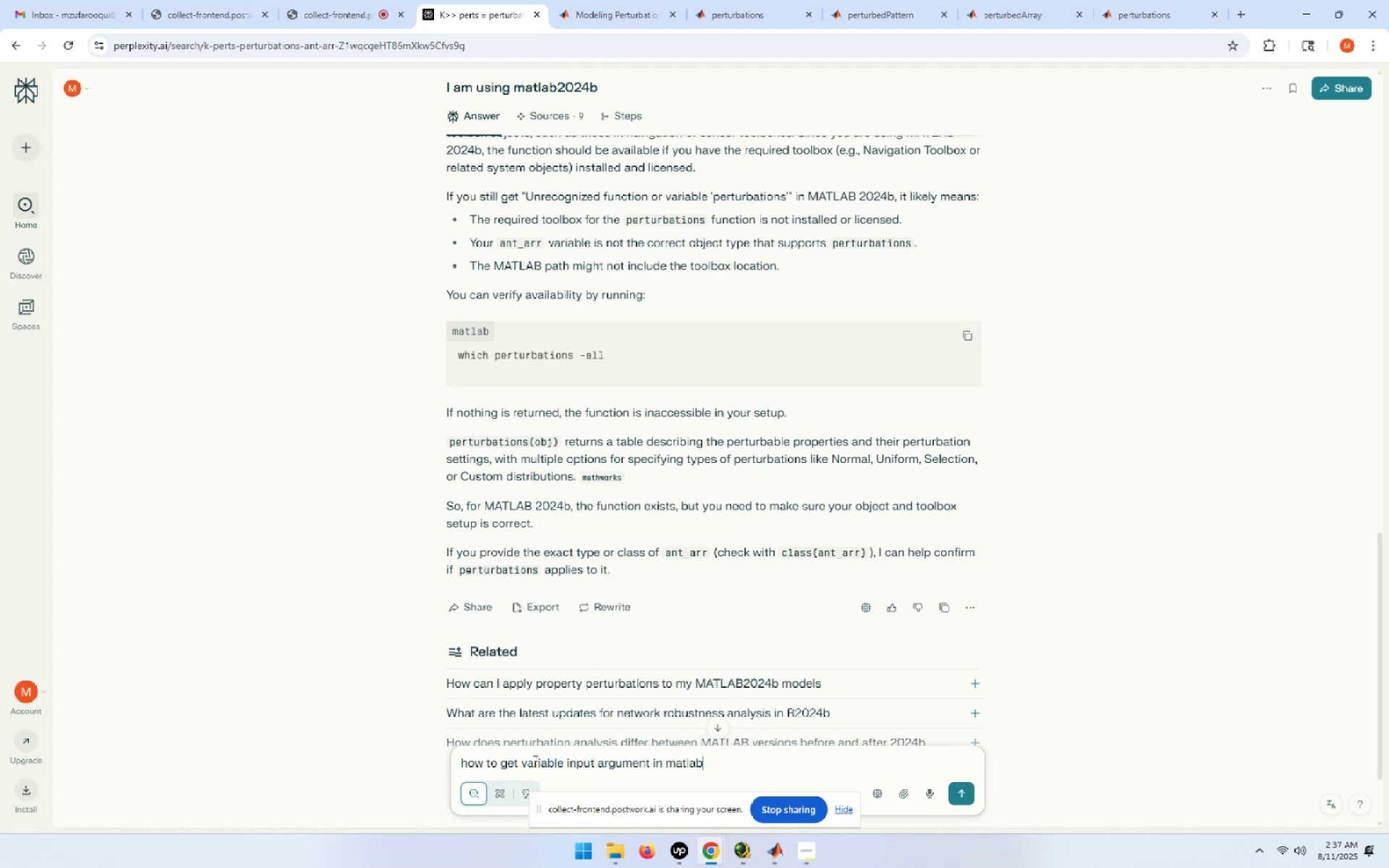 
key(Enter)
 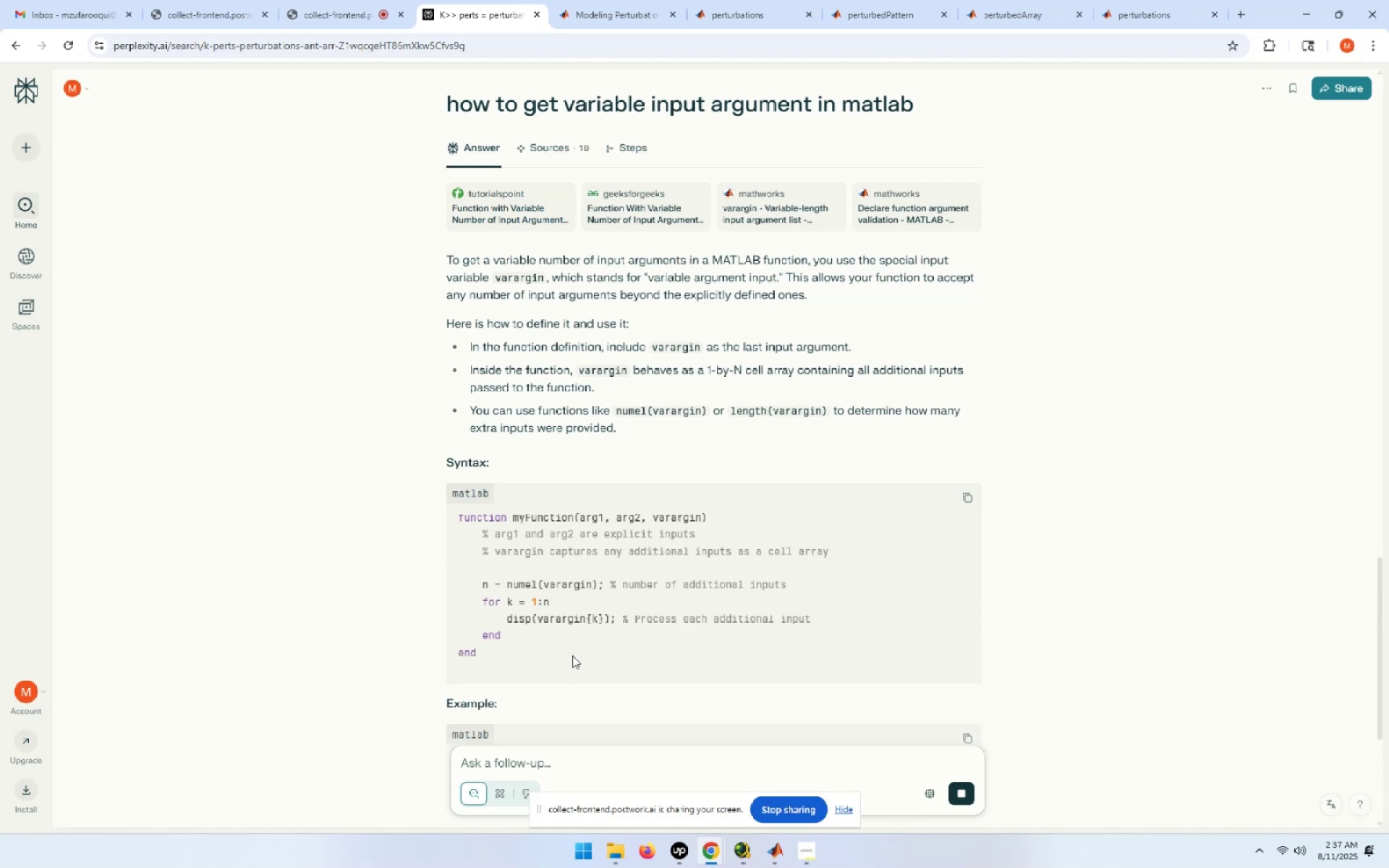 
wait(13.36)
 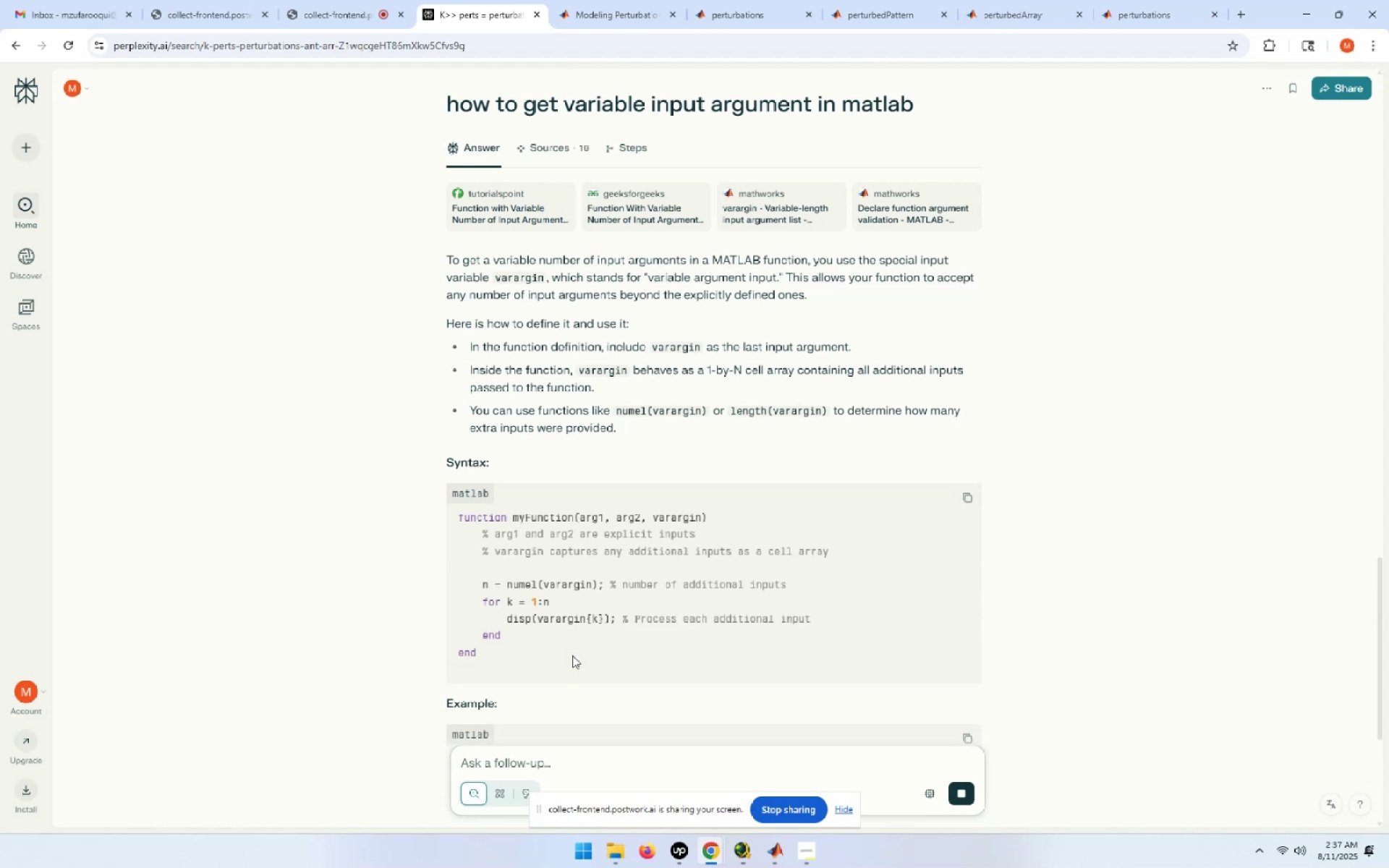 
left_click_drag(start_coordinate=[506, 637], to_coordinate=[475, 589])
 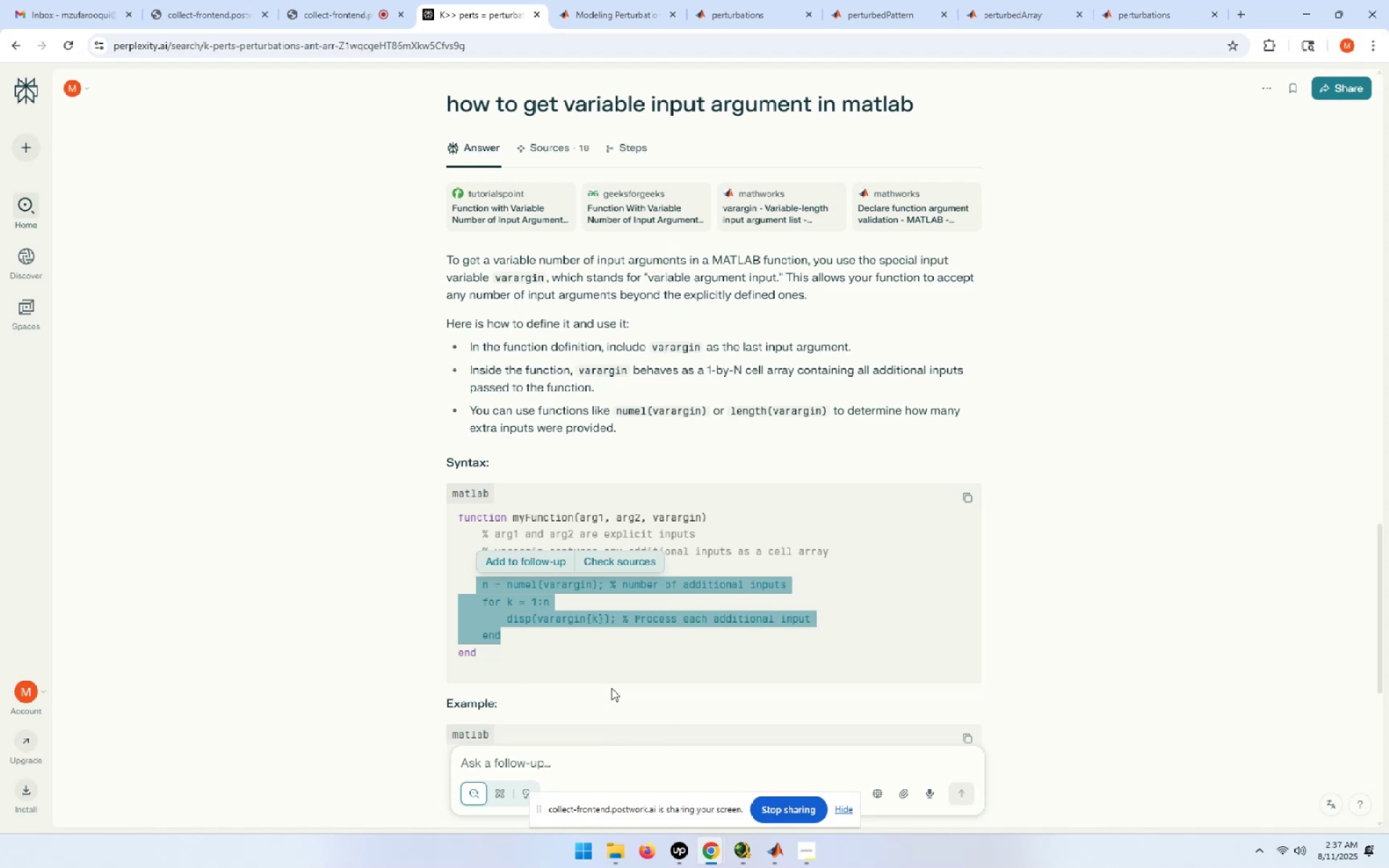 
key(Control+C)
 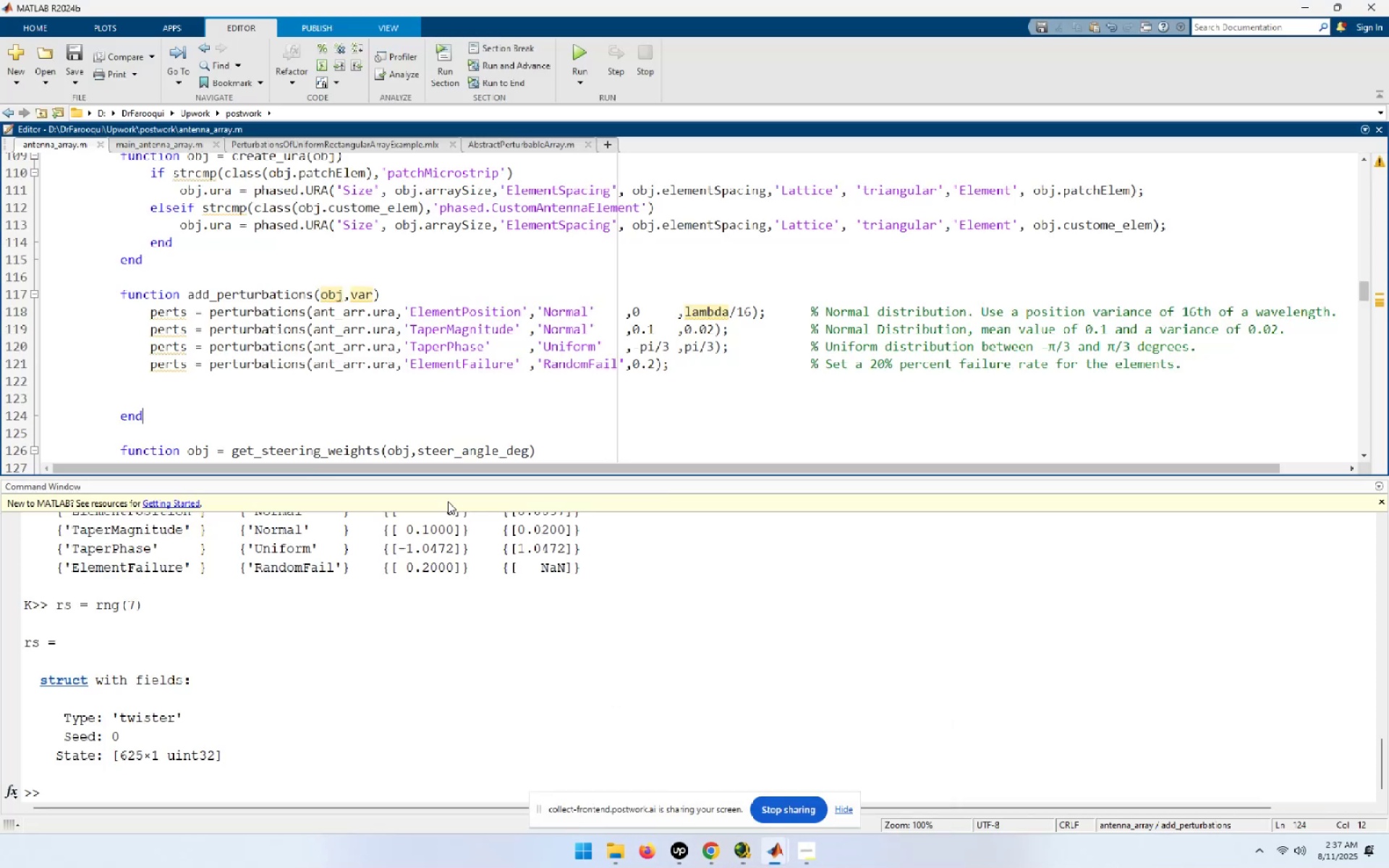 
wait(6.9)
 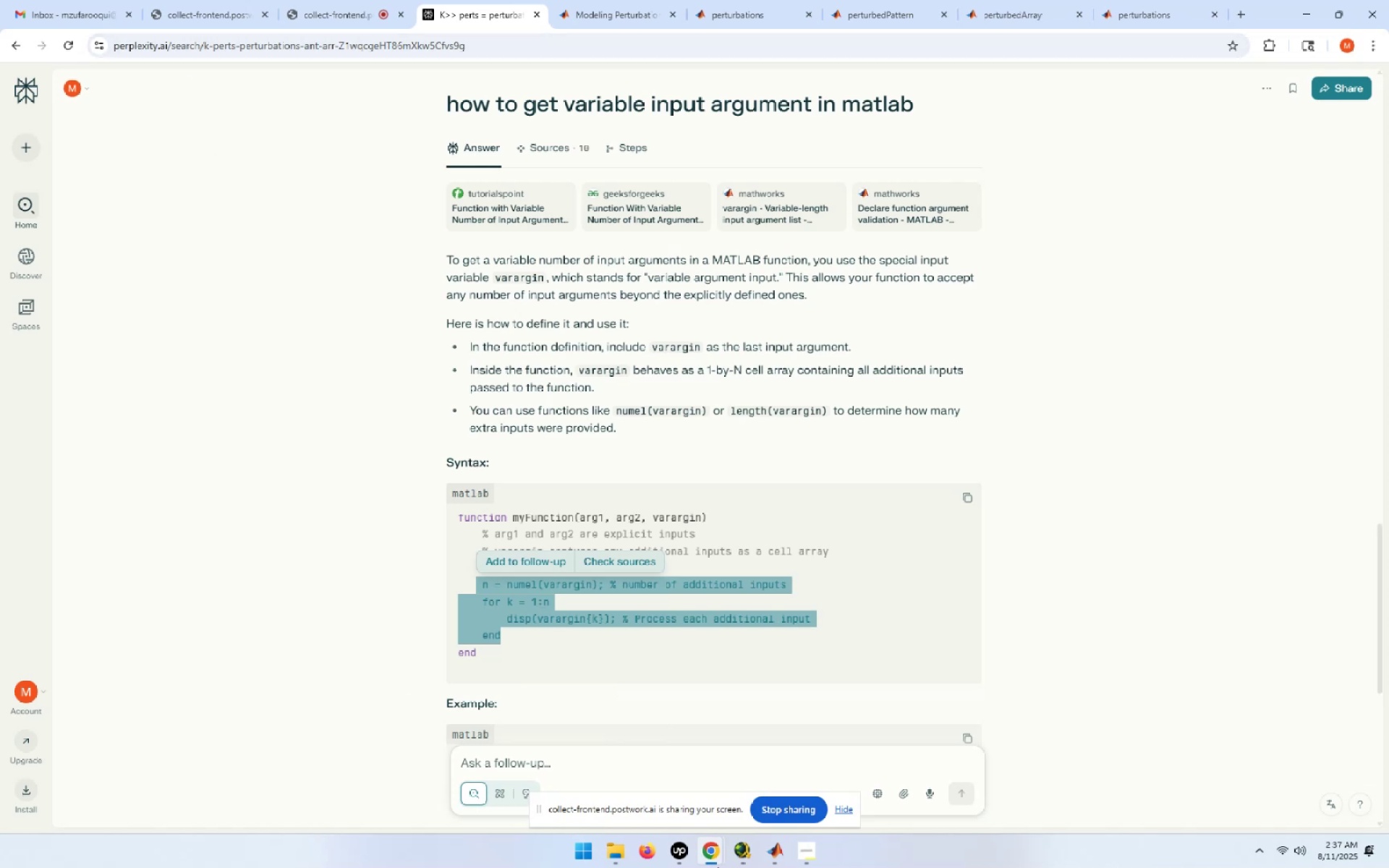 
left_click([394, 290])
 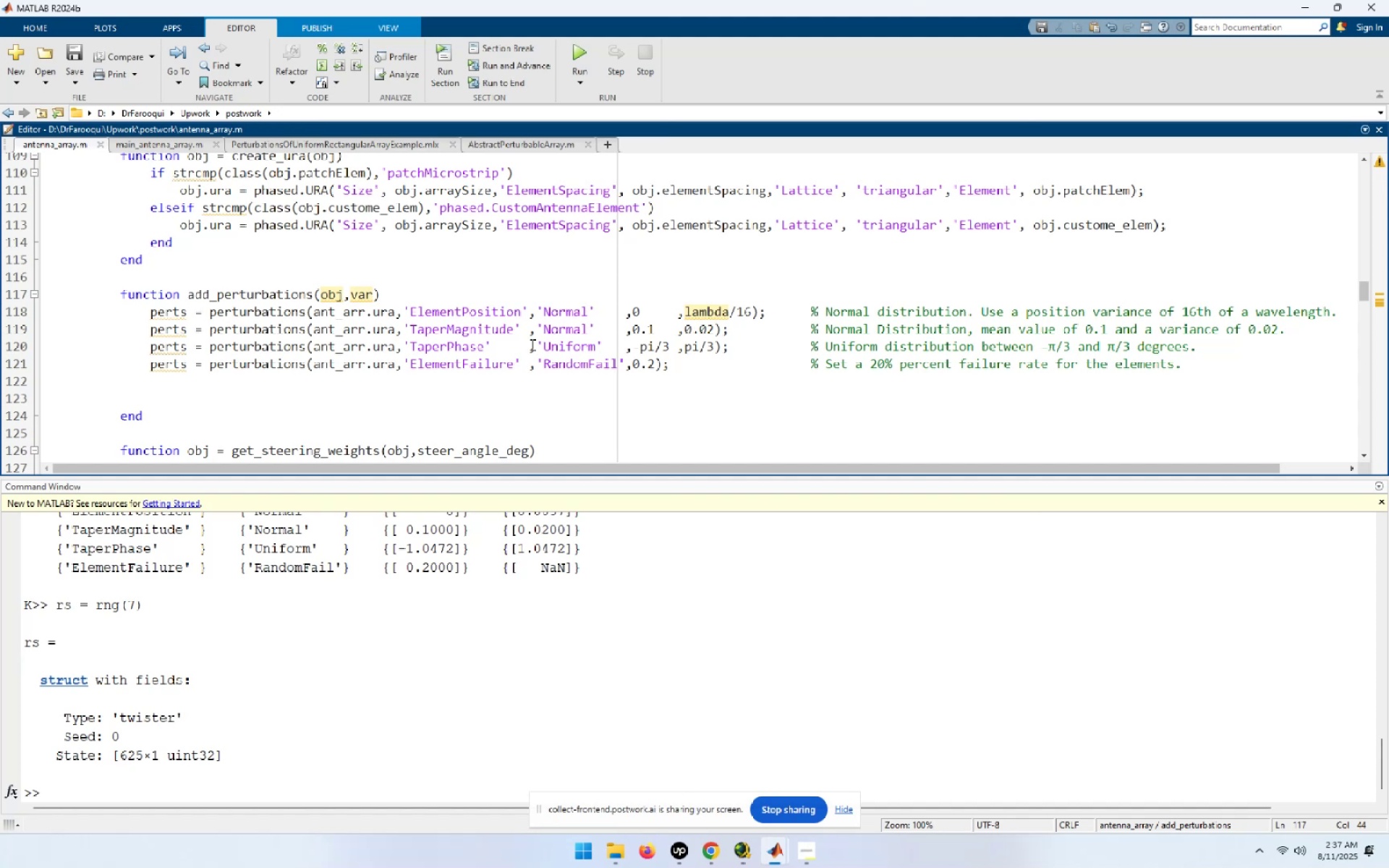 
key(Enter)
 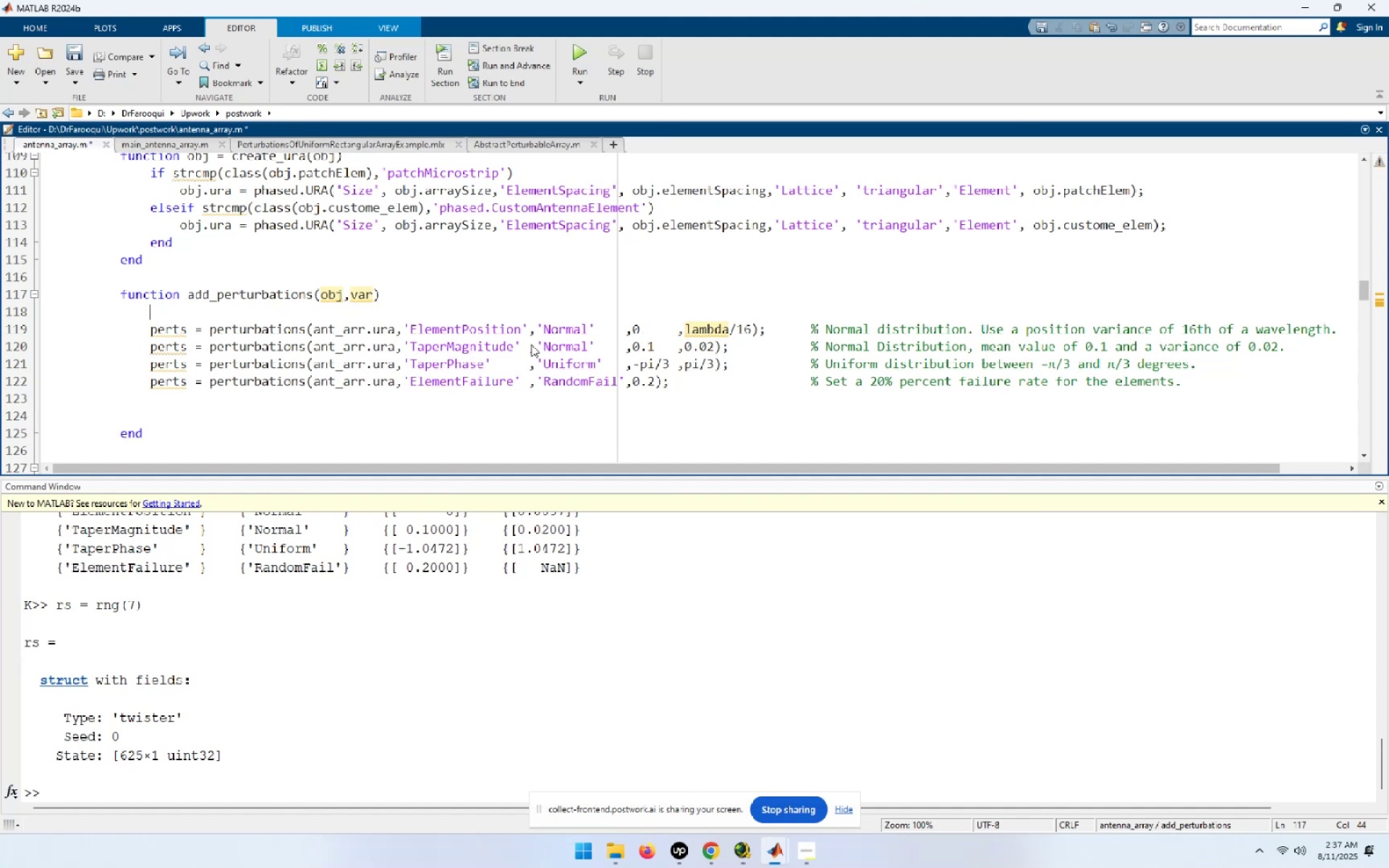 
key(Enter)
 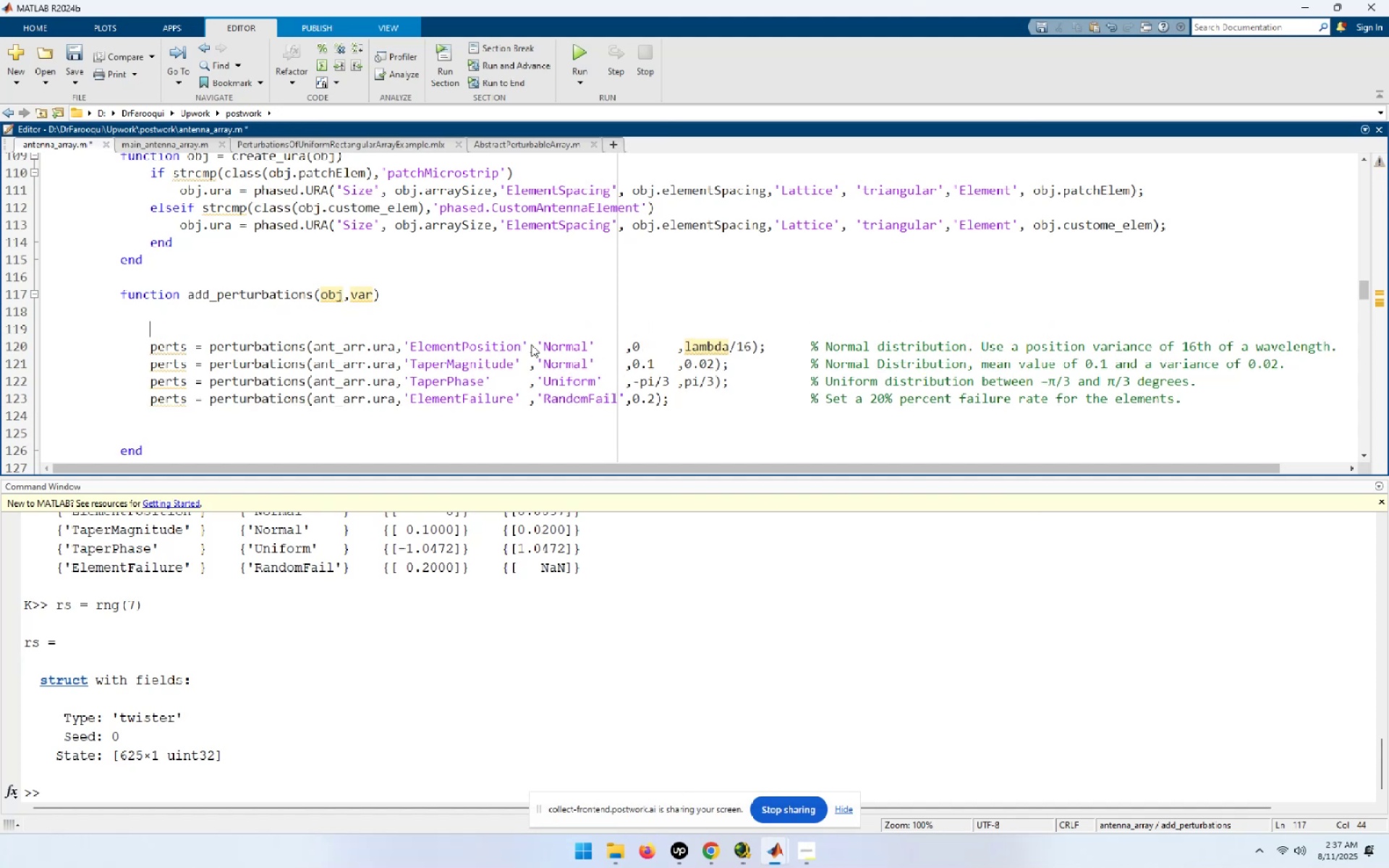 
key(Control+ControlLeft)
 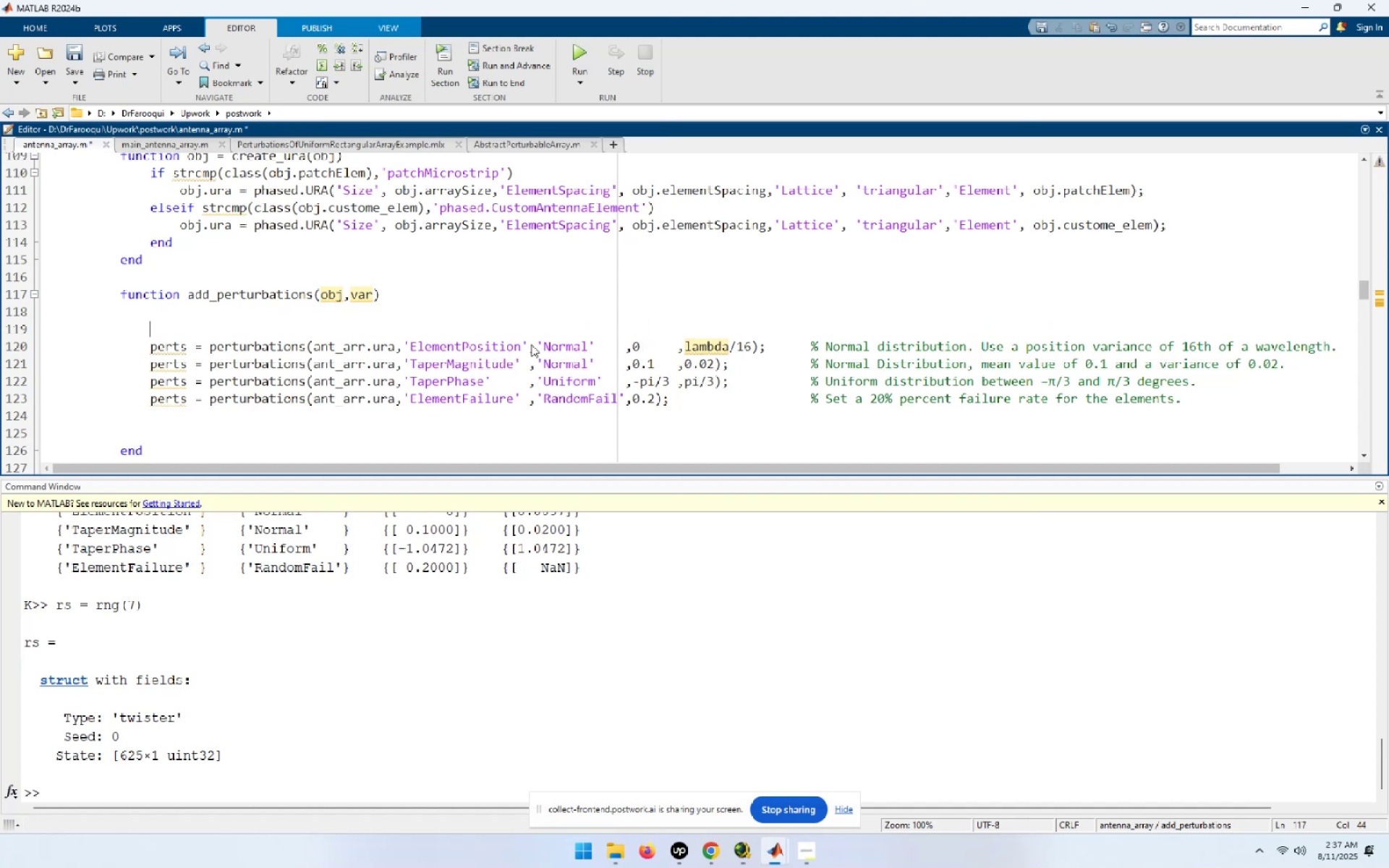 
key(Control+V)
 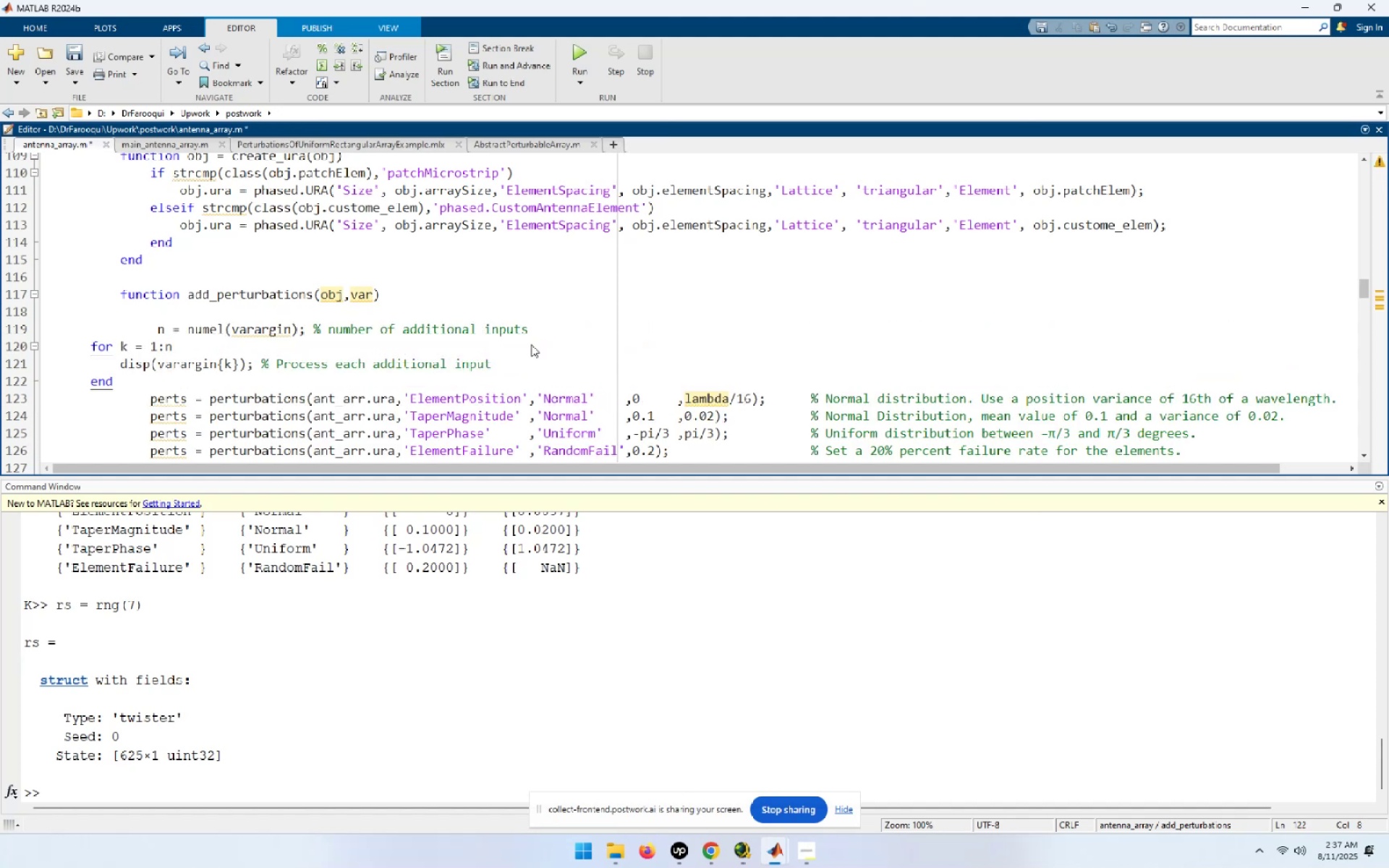 
key(Enter)
 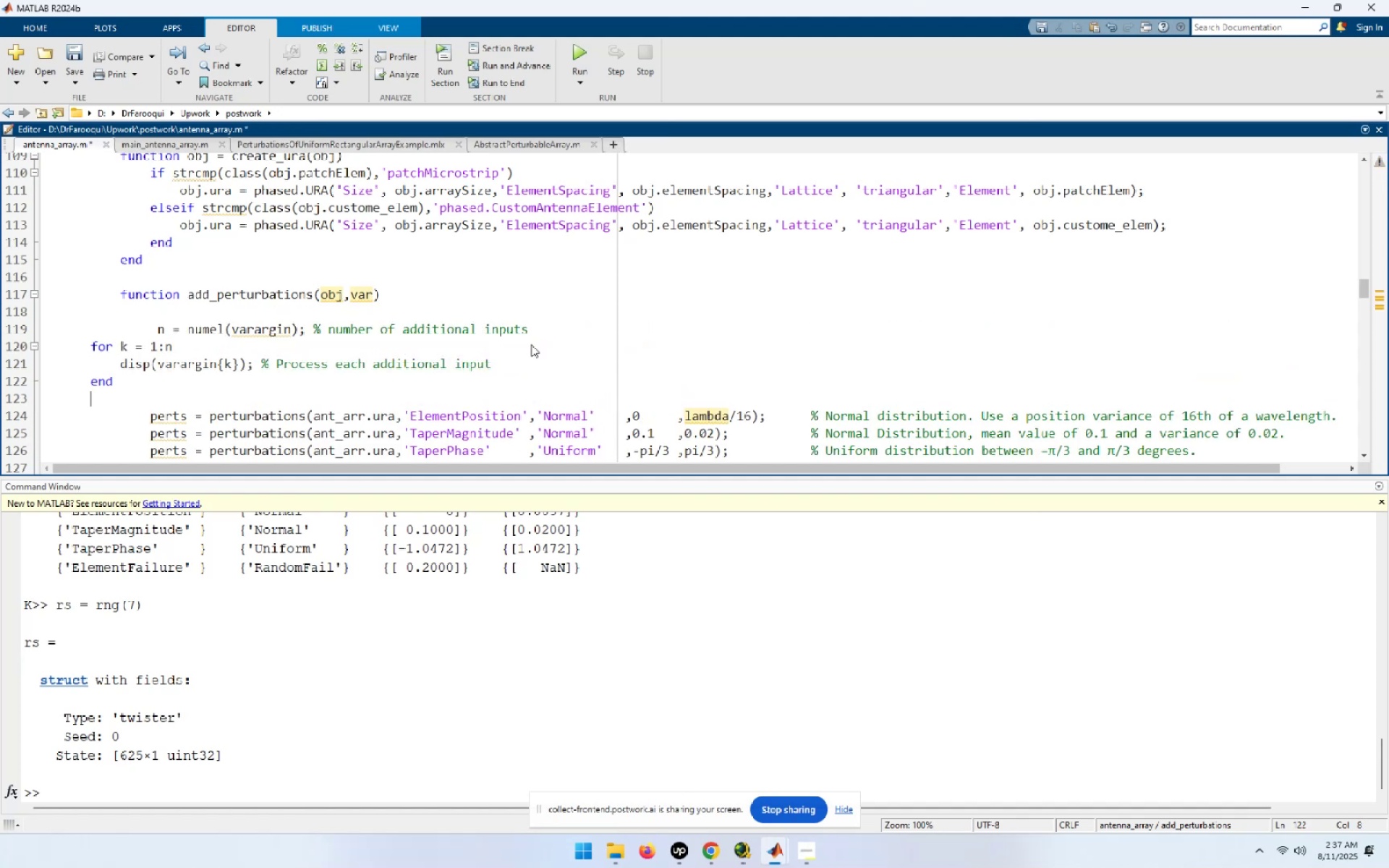 
key(Shift+ArrowUp)
 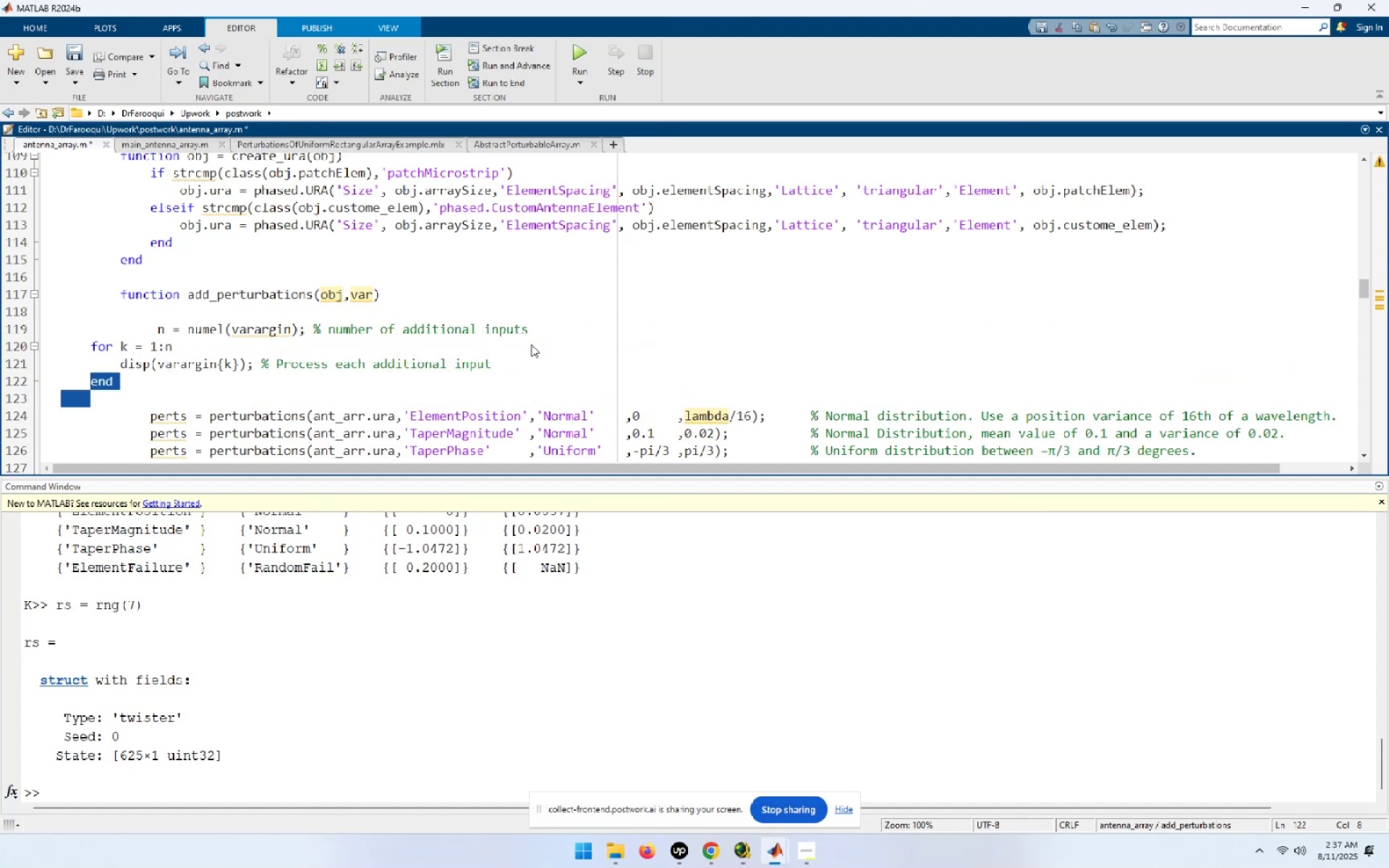 
key(Shift+ArrowUp)
 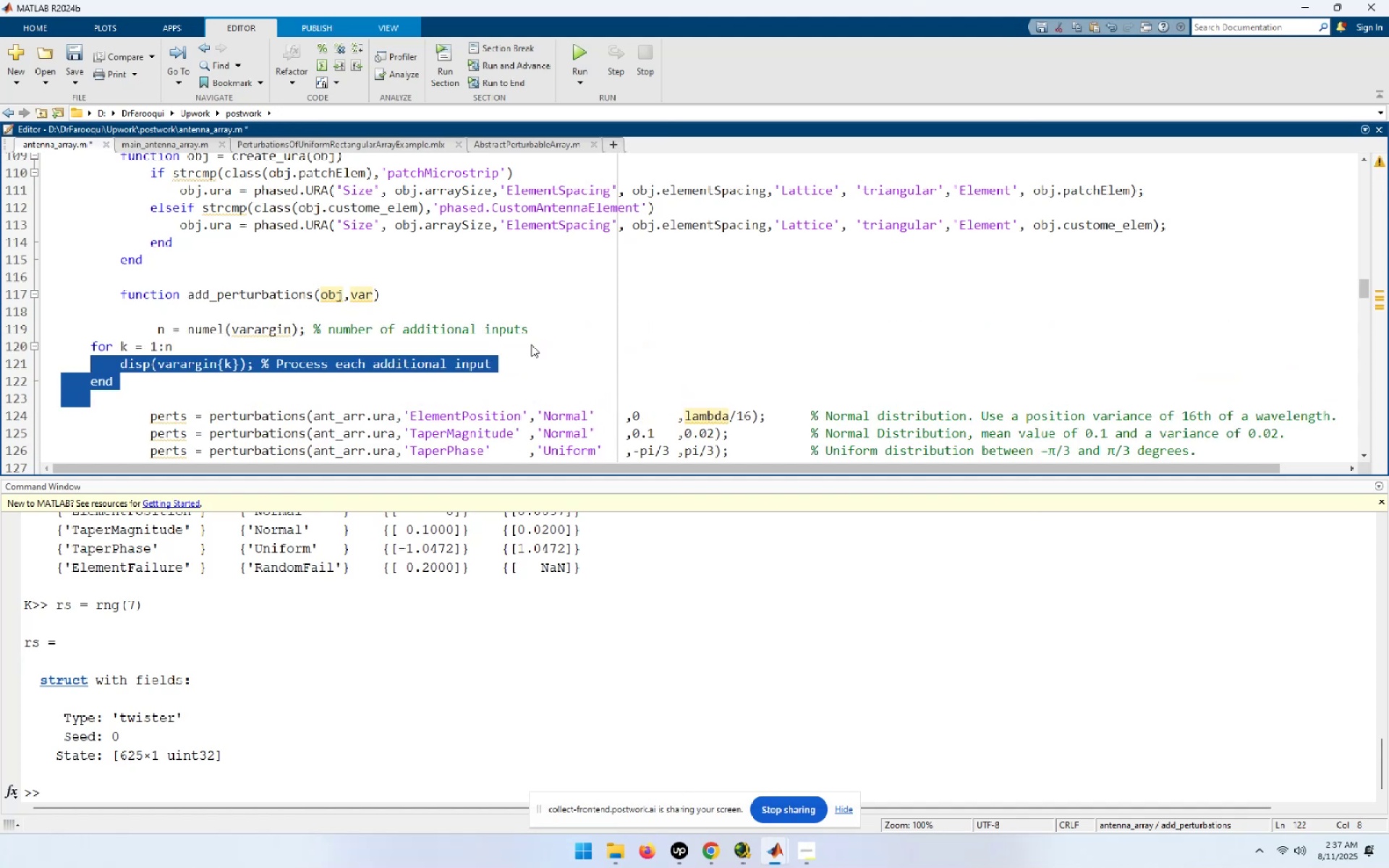 
key(Shift+ArrowUp)
 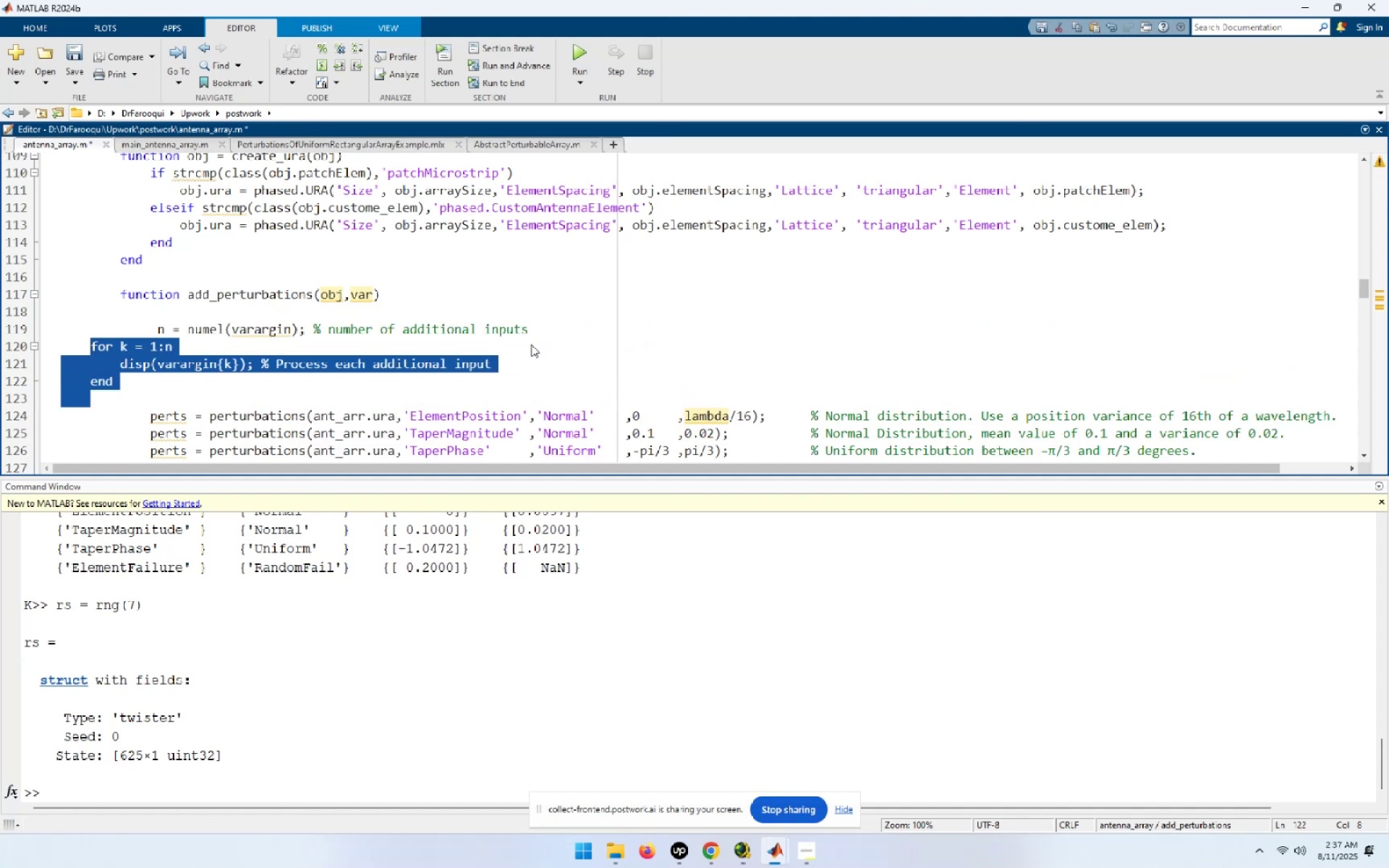 
key(Shift+ArrowUp)
 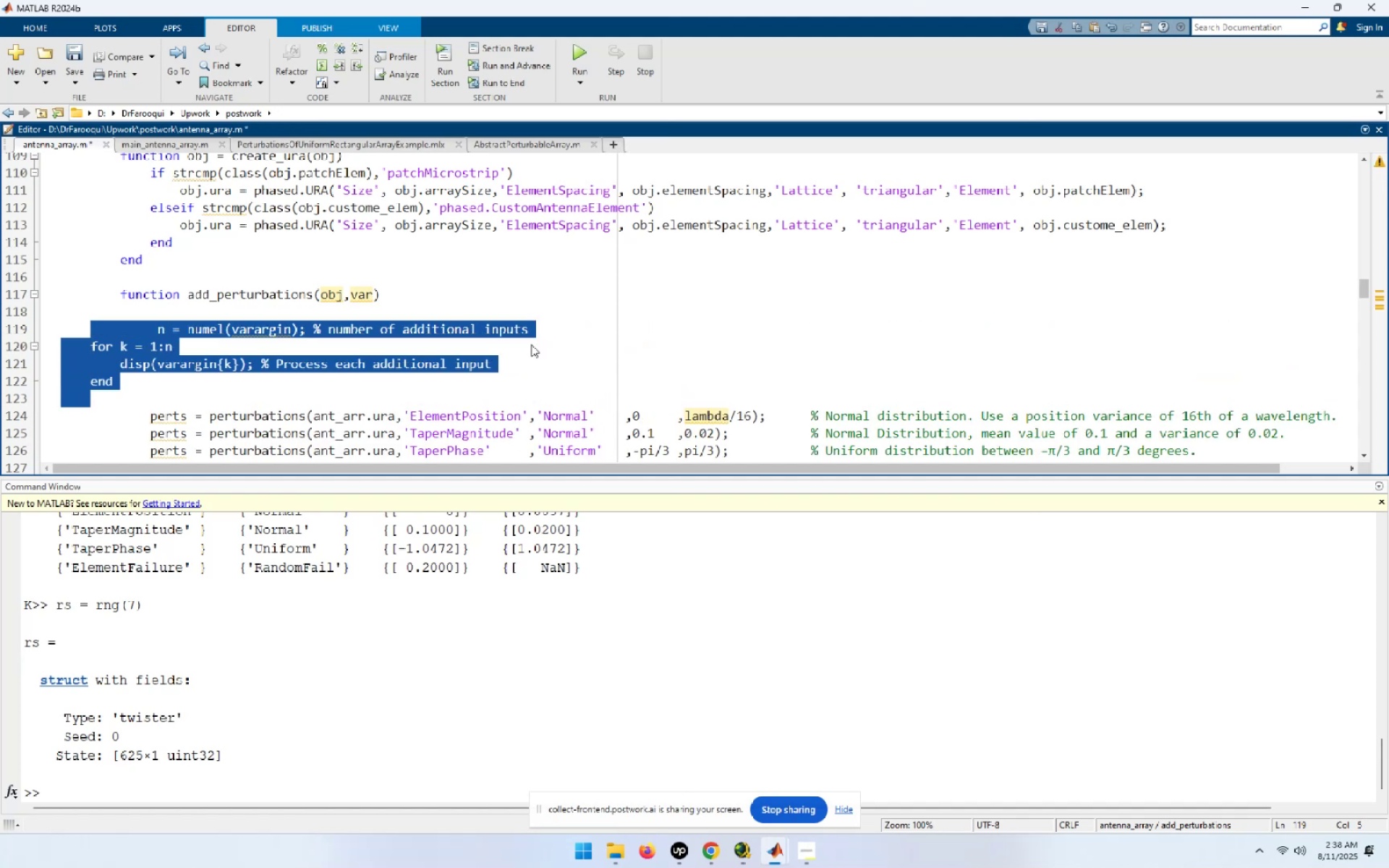 
key(Control+I)
 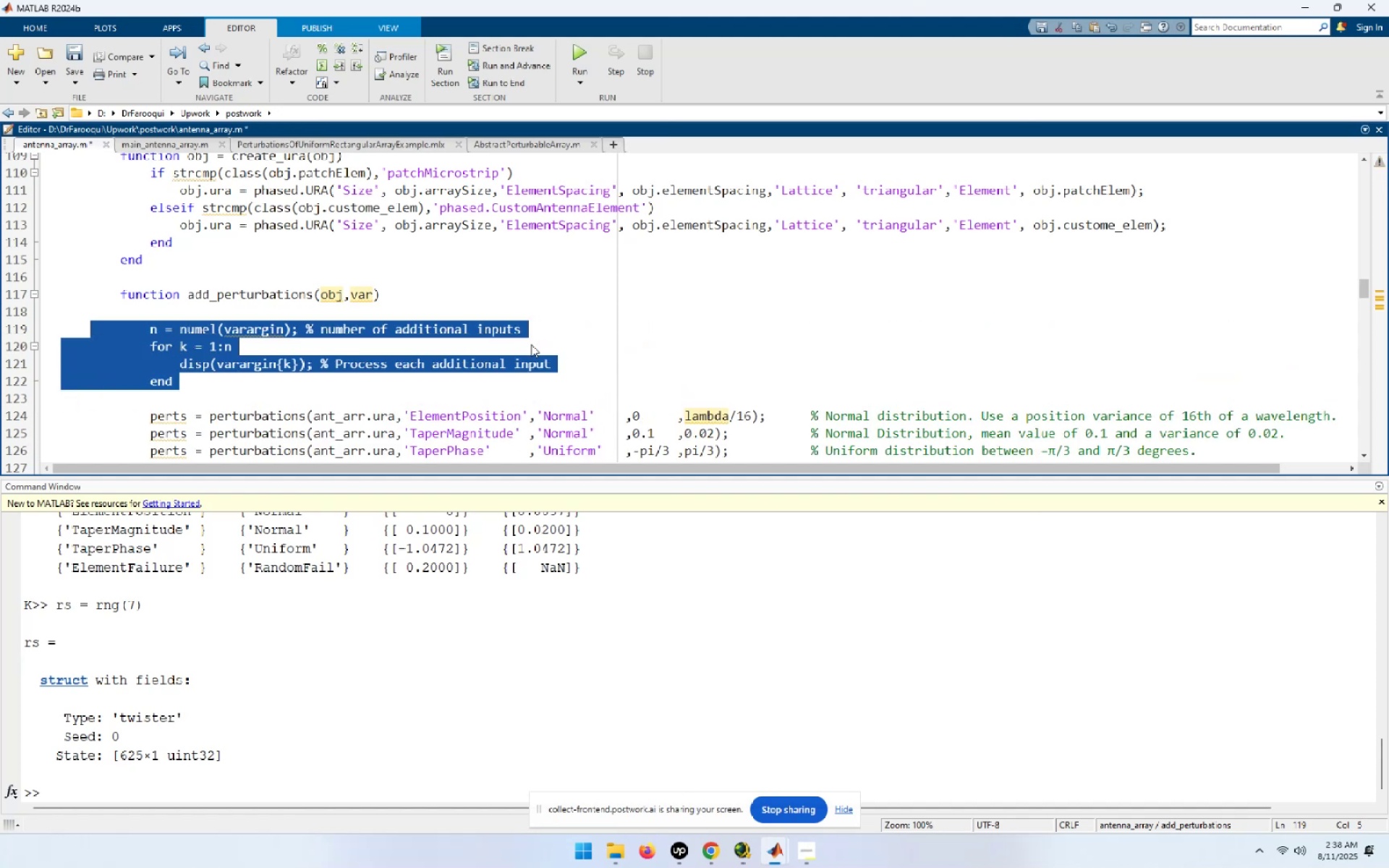 
key(ArrowUp)
 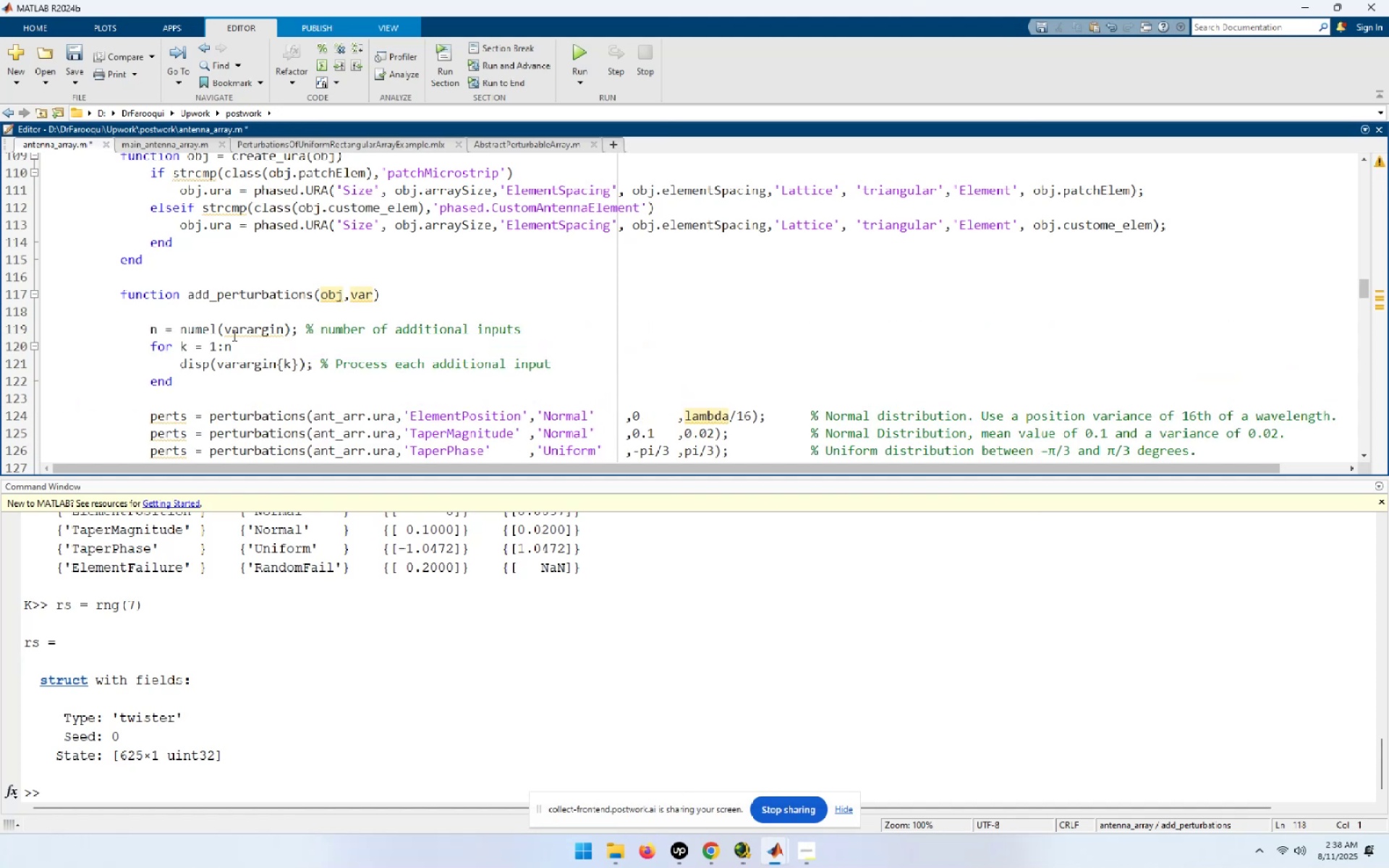 
double_click([237, 326])
 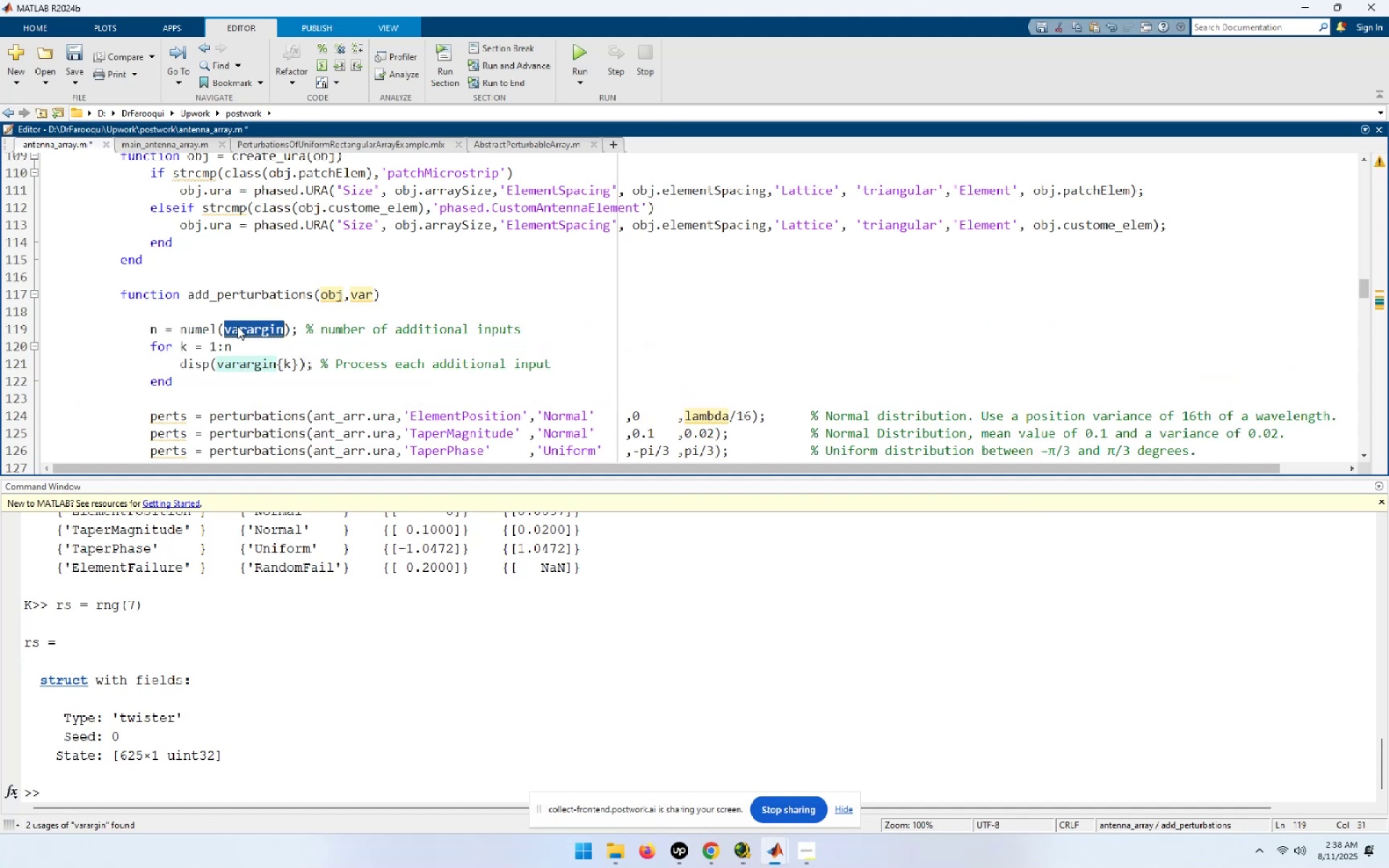 
key(Control+C)
 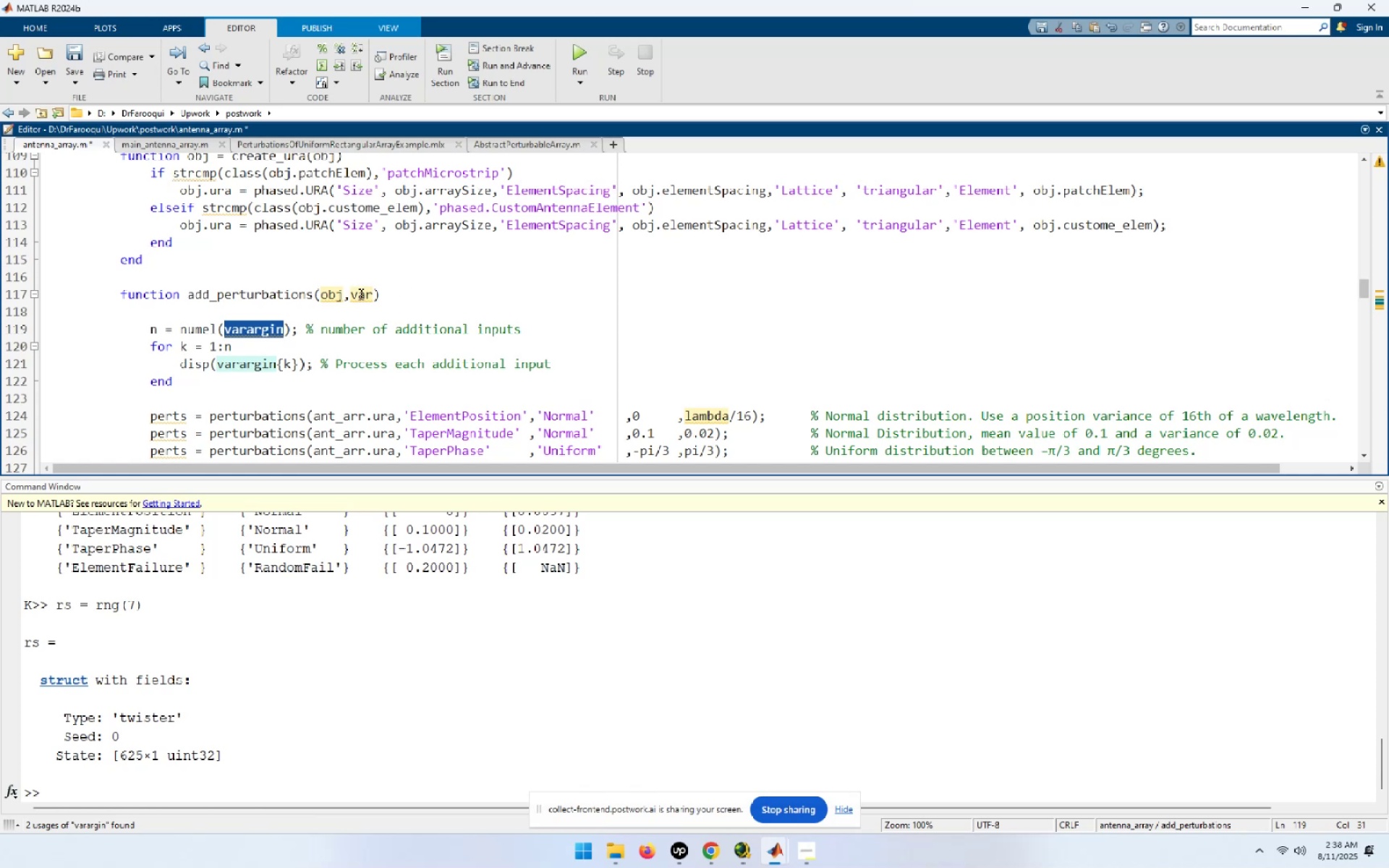 
double_click([360, 294])
 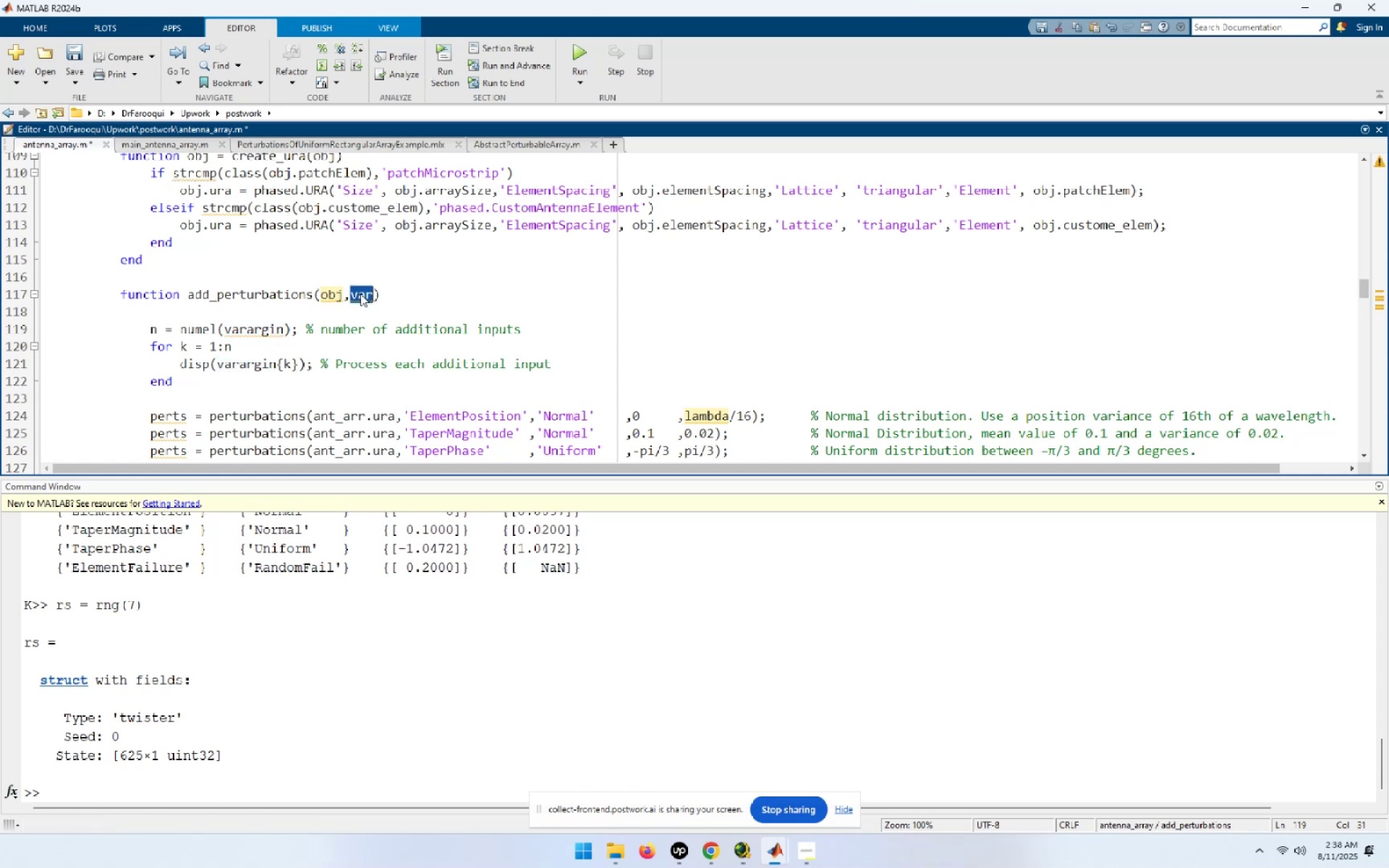 
key(Control+ControlLeft)
 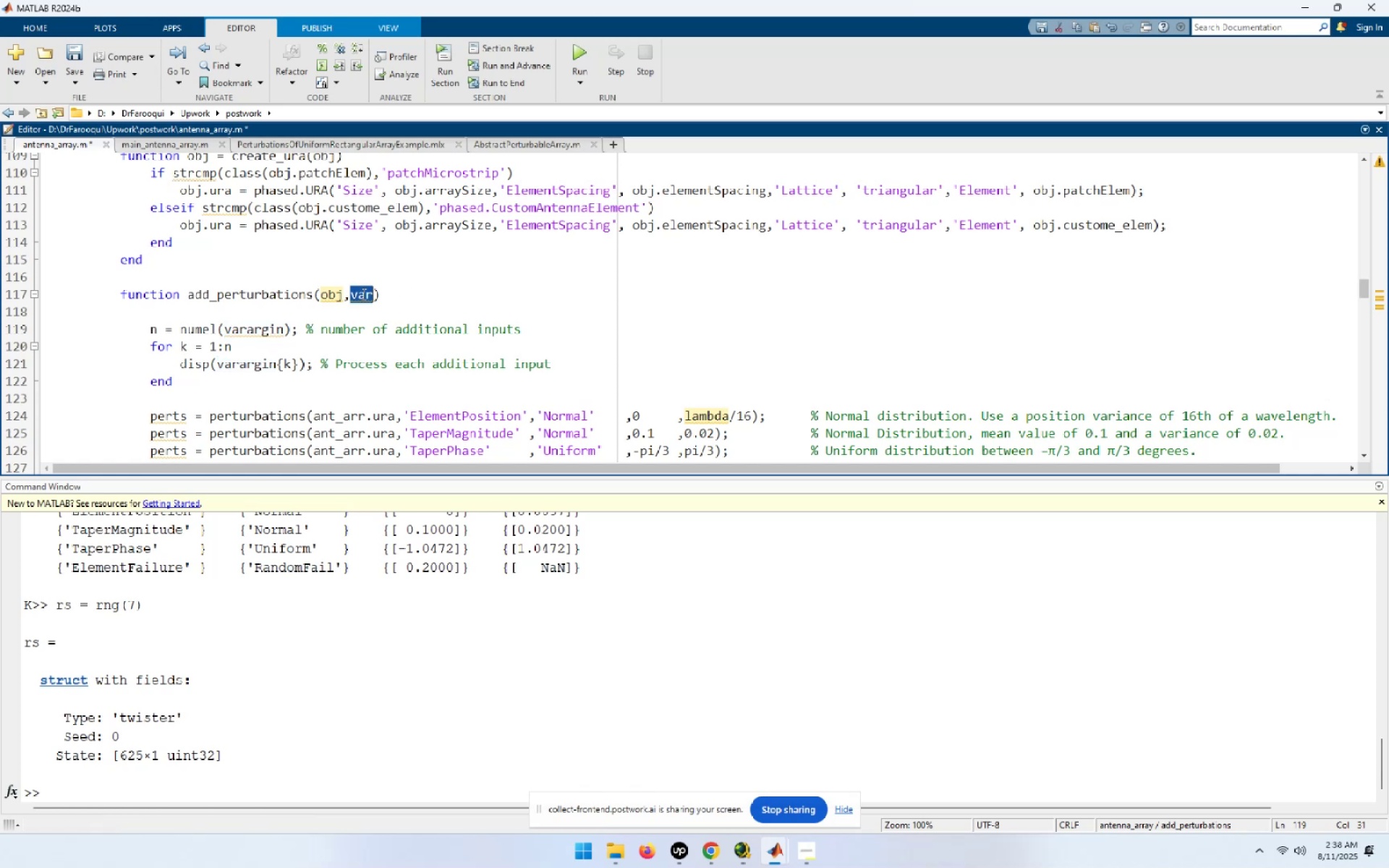 
key(Control+V)
 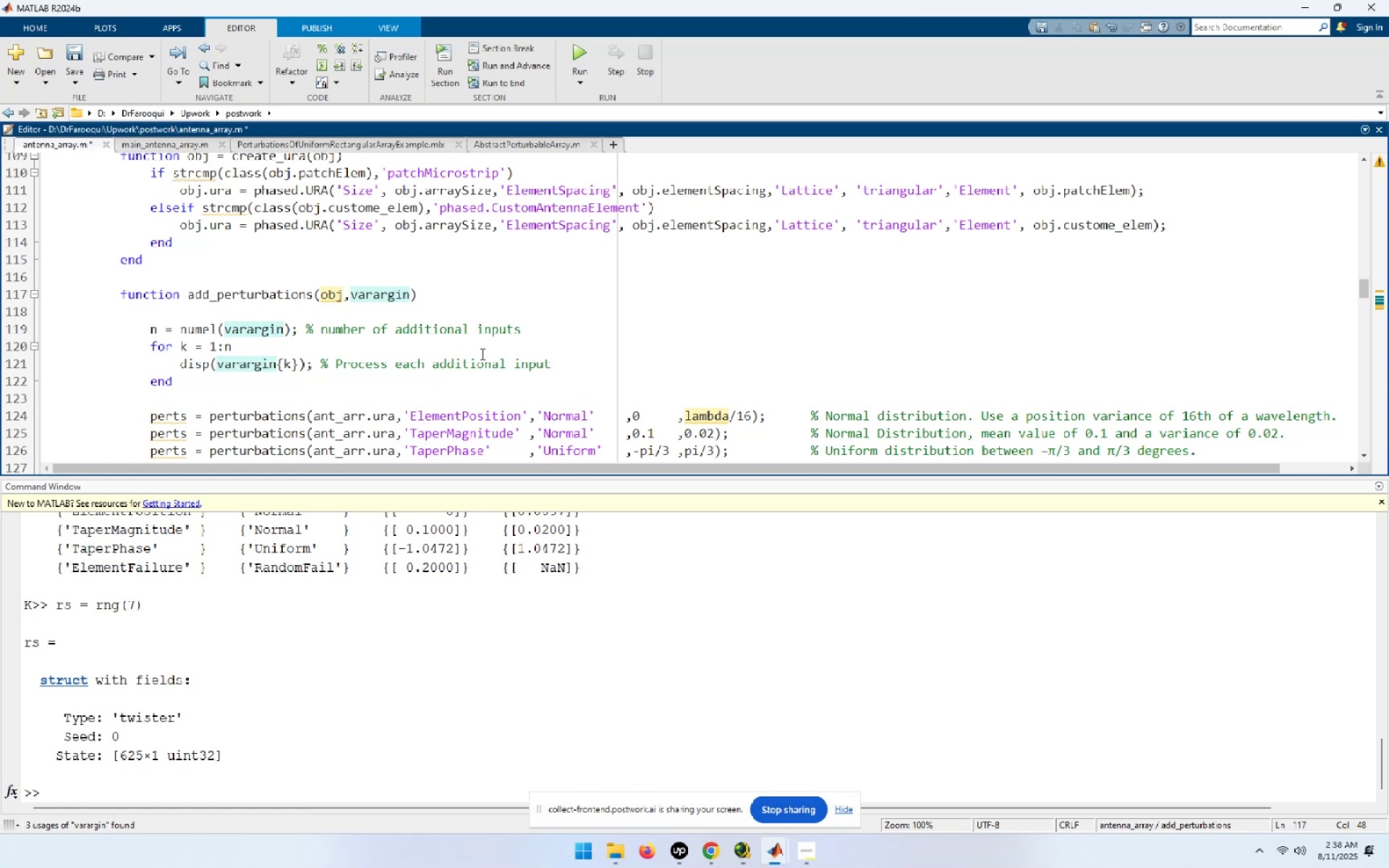 
wait(53.48)
 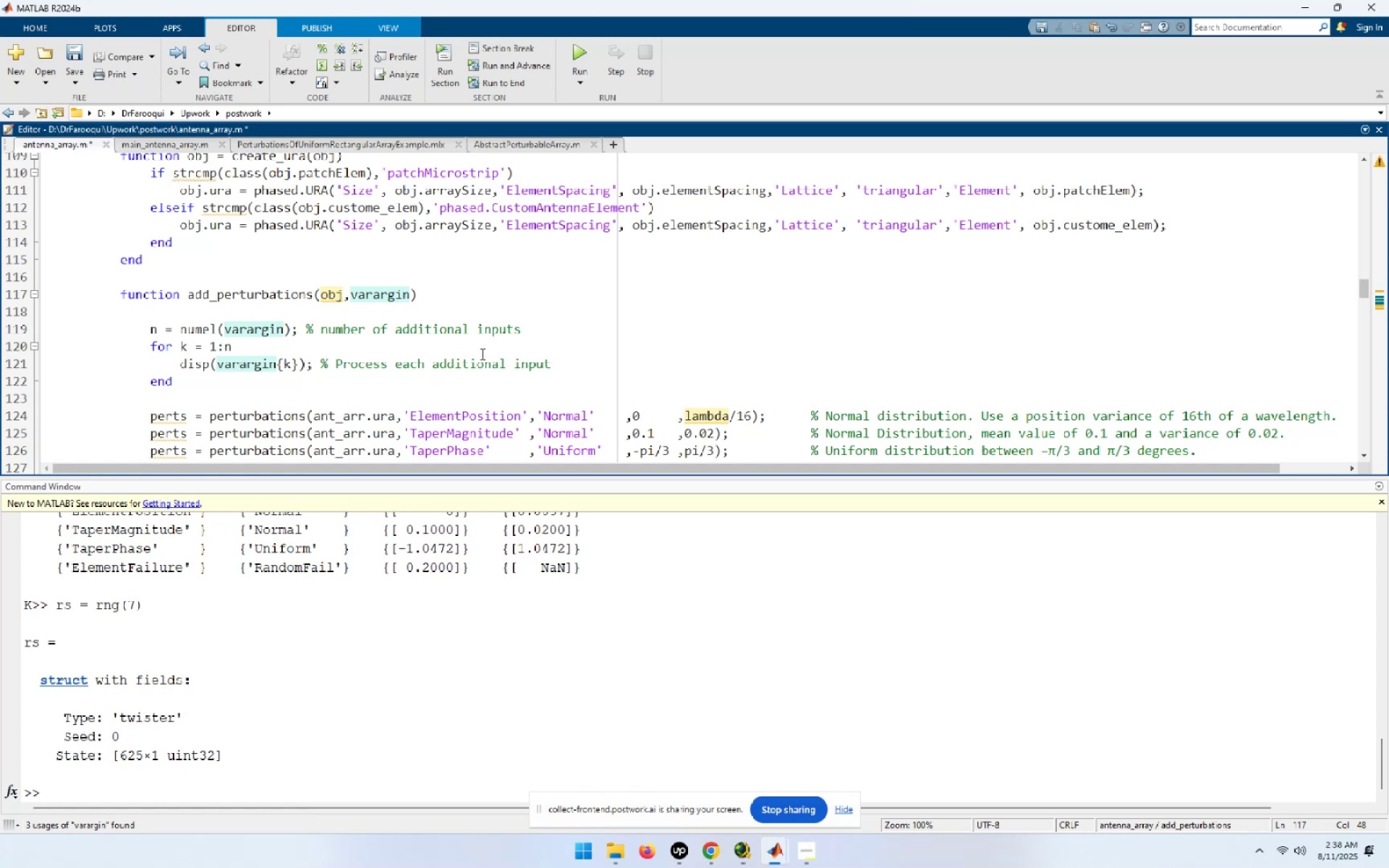 
scroll: coordinate [508, 278], scroll_direction: down, amount: 1.0
 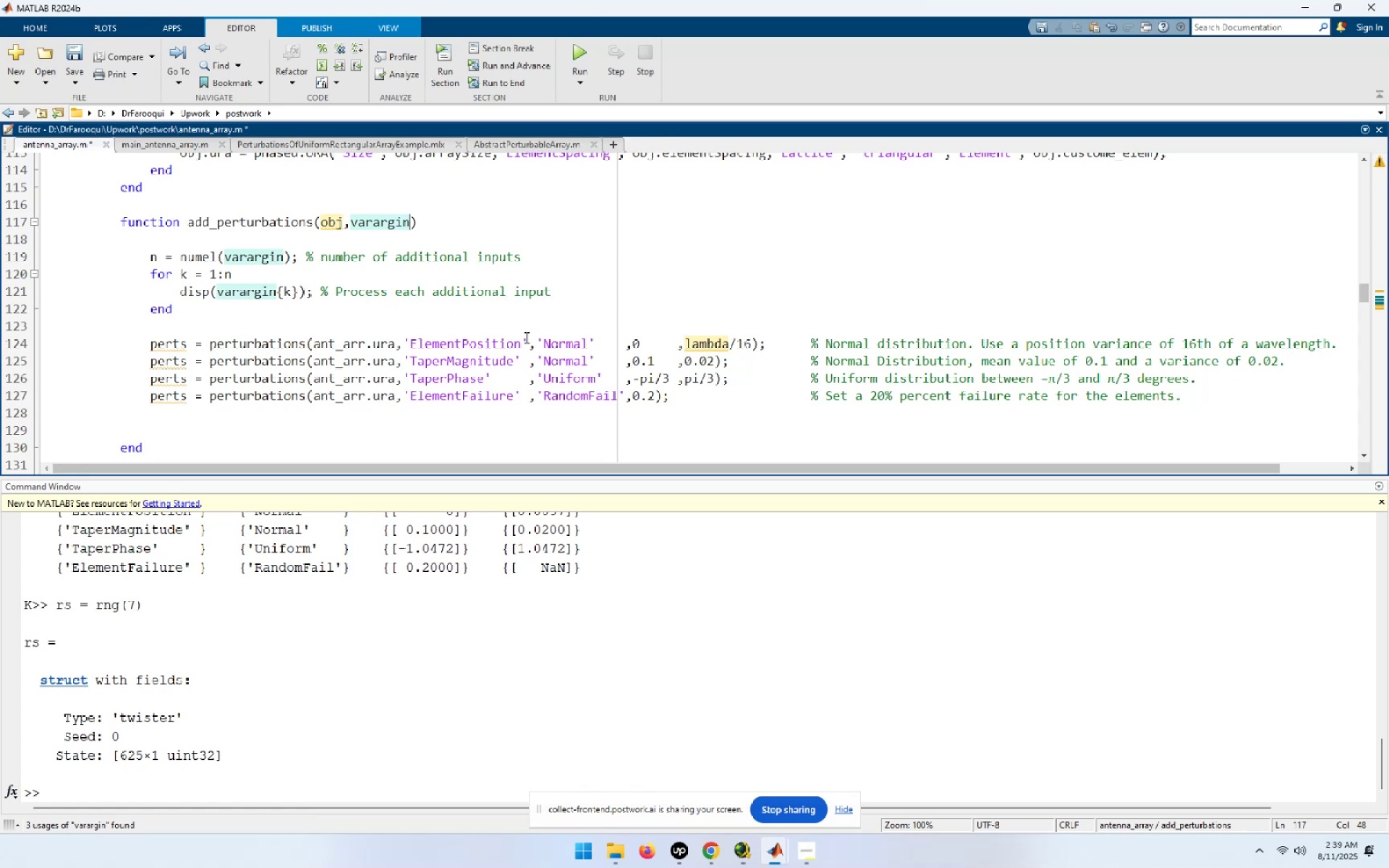 
wait(7.18)
 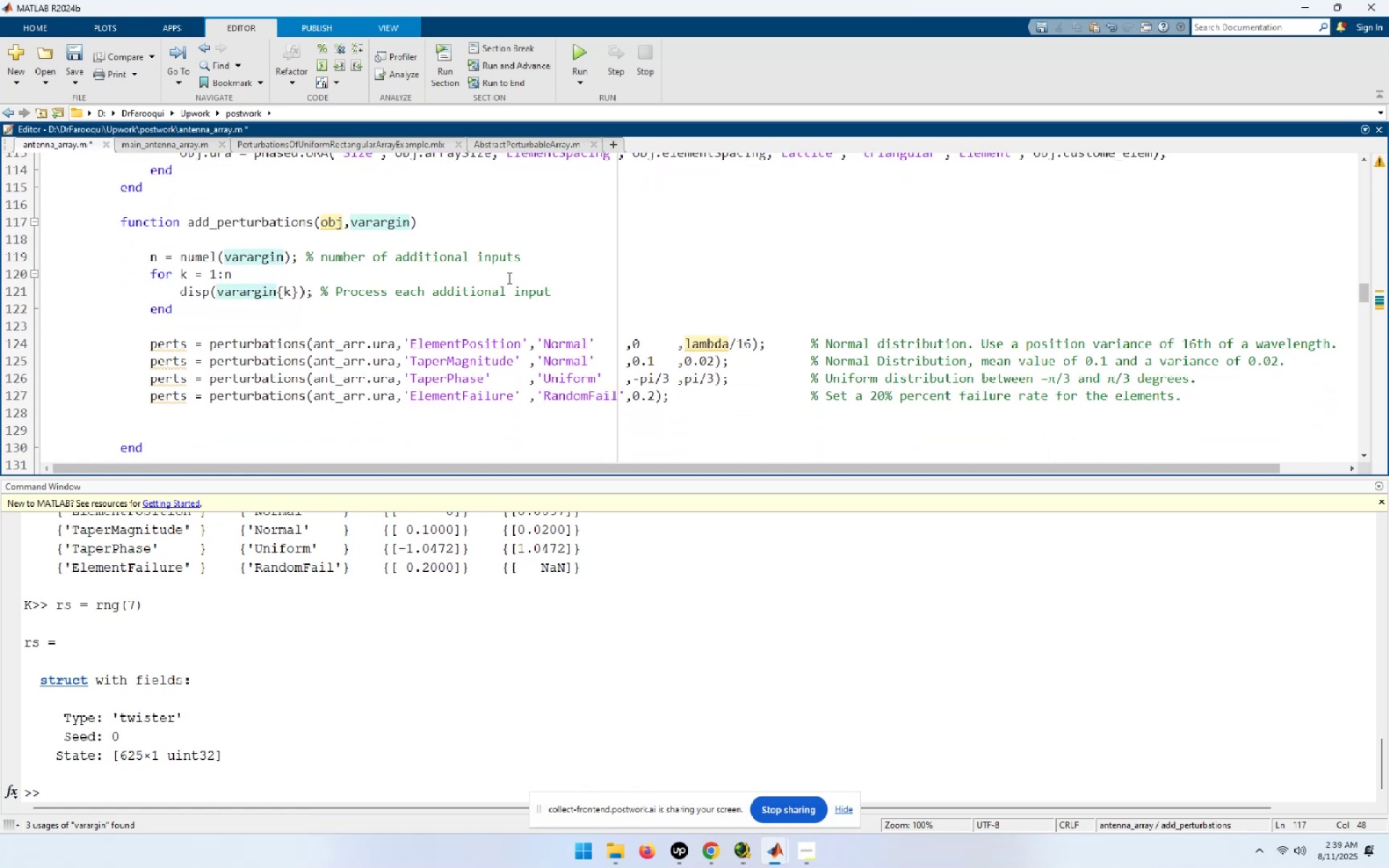 
left_click_drag(start_coordinate=[528, 339], to_coordinate=[418, 335])
 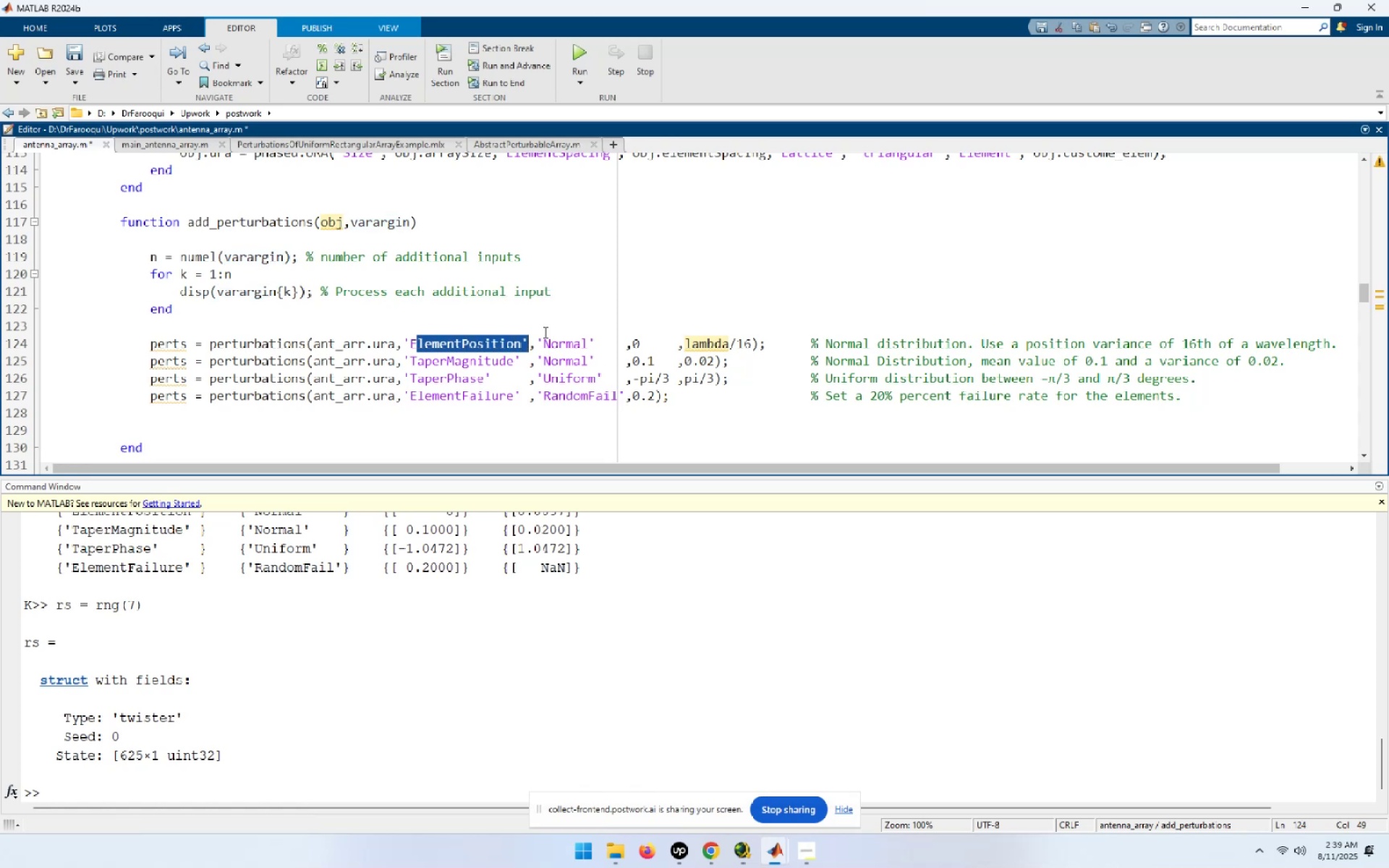 
left_click([486, 393])
 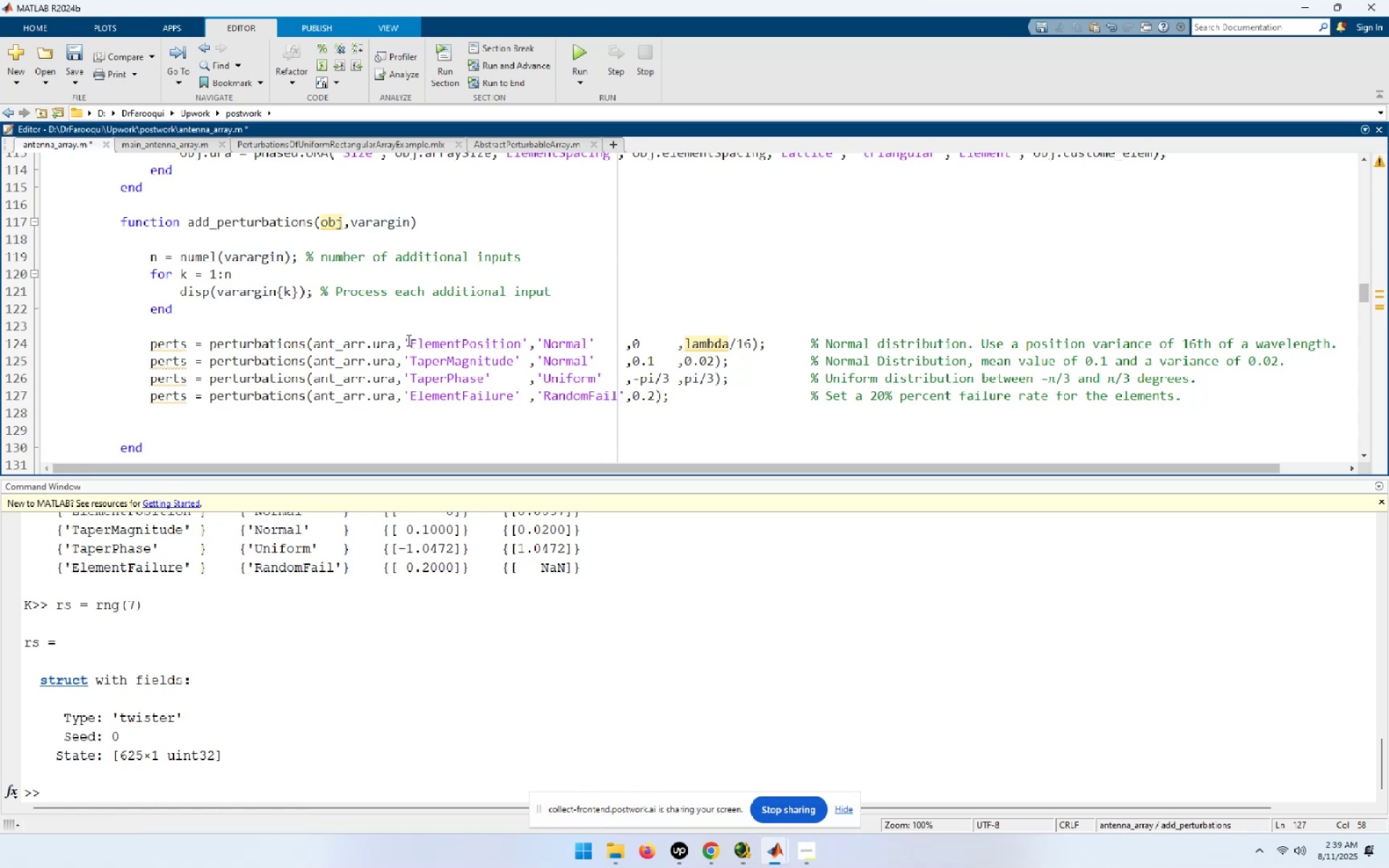 
left_click_drag(start_coordinate=[404, 340], to_coordinate=[750, 337])
 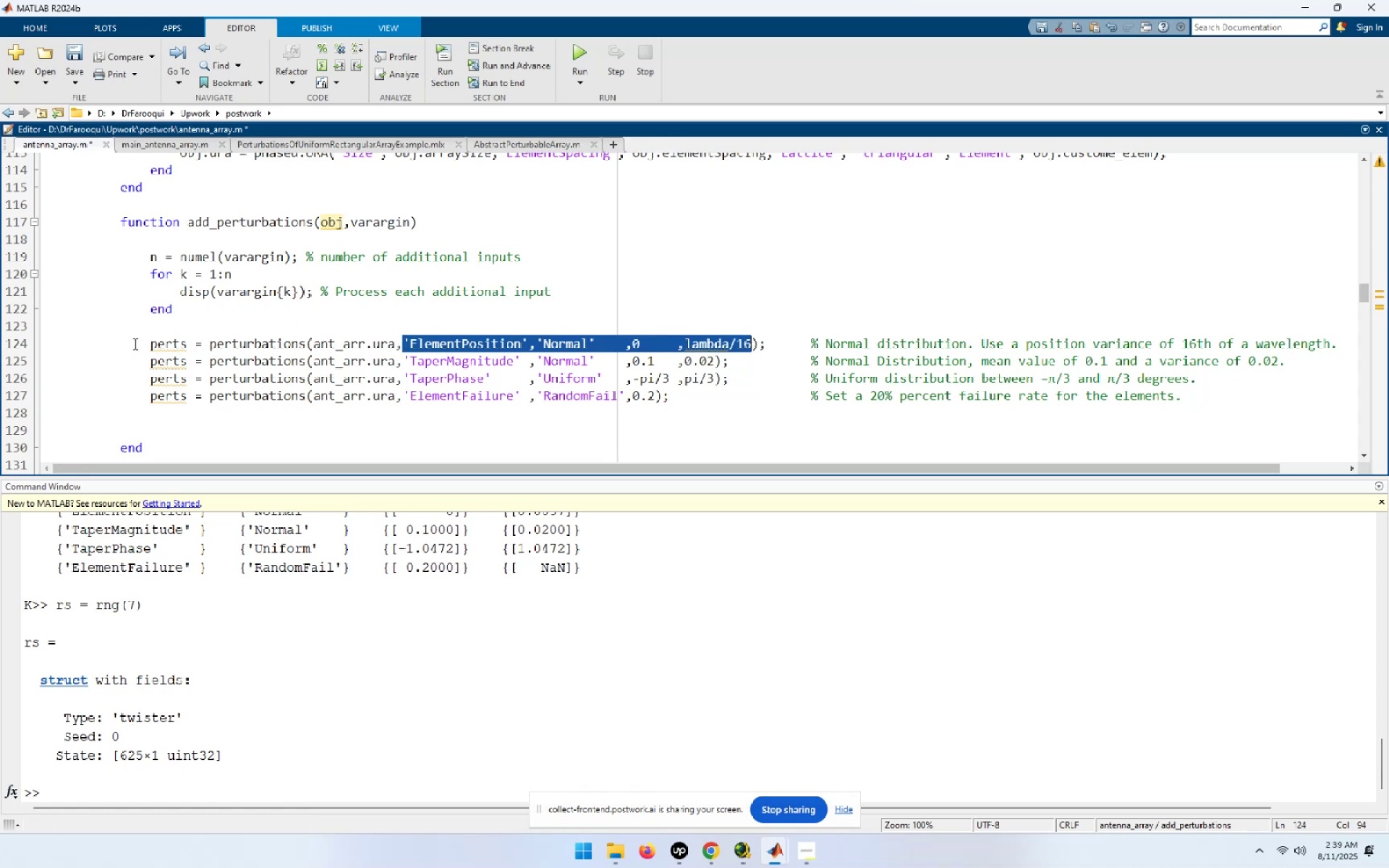 
left_click_drag(start_coordinate=[141, 344], to_coordinate=[745, 397])
 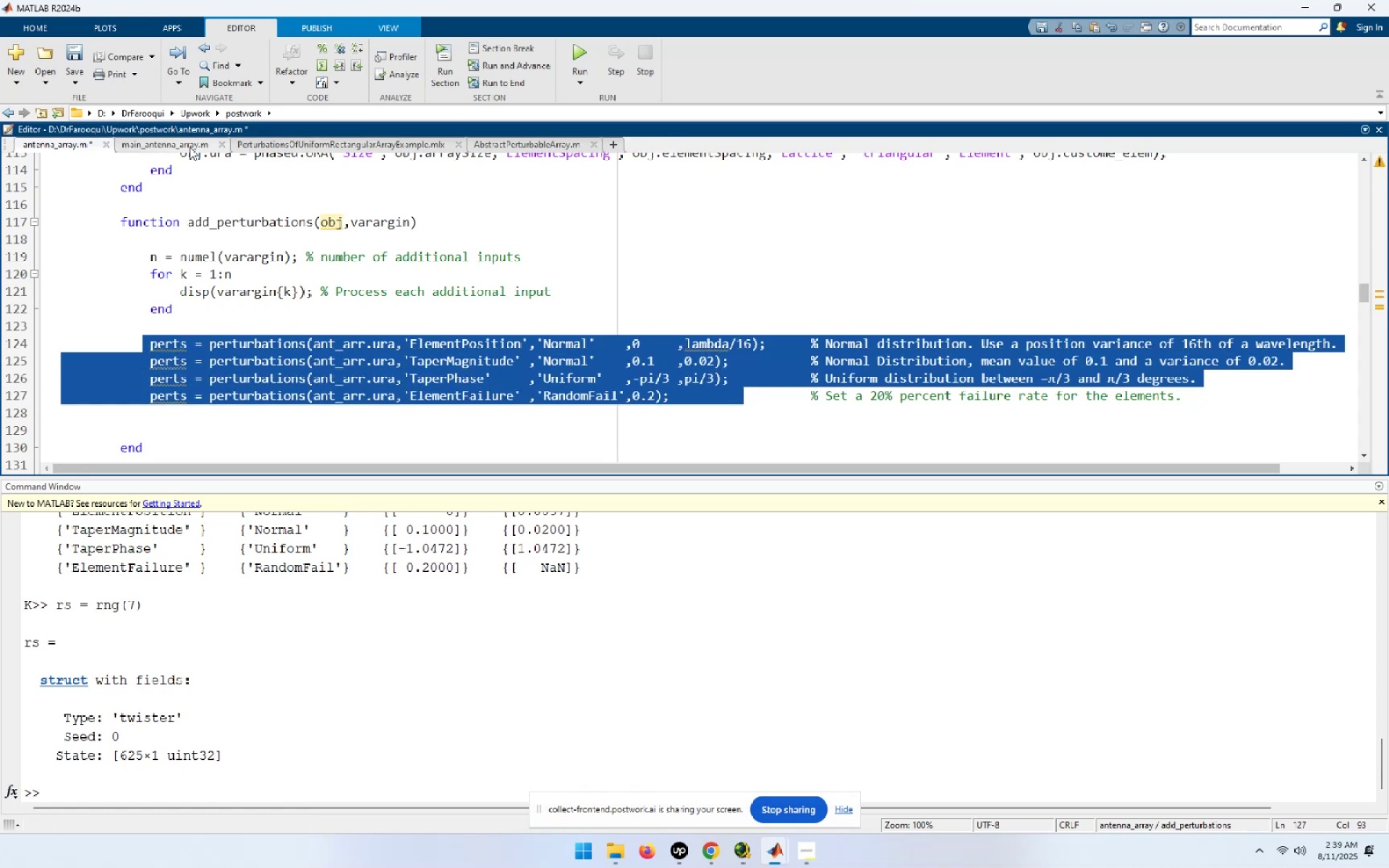 
left_click([183, 145])
 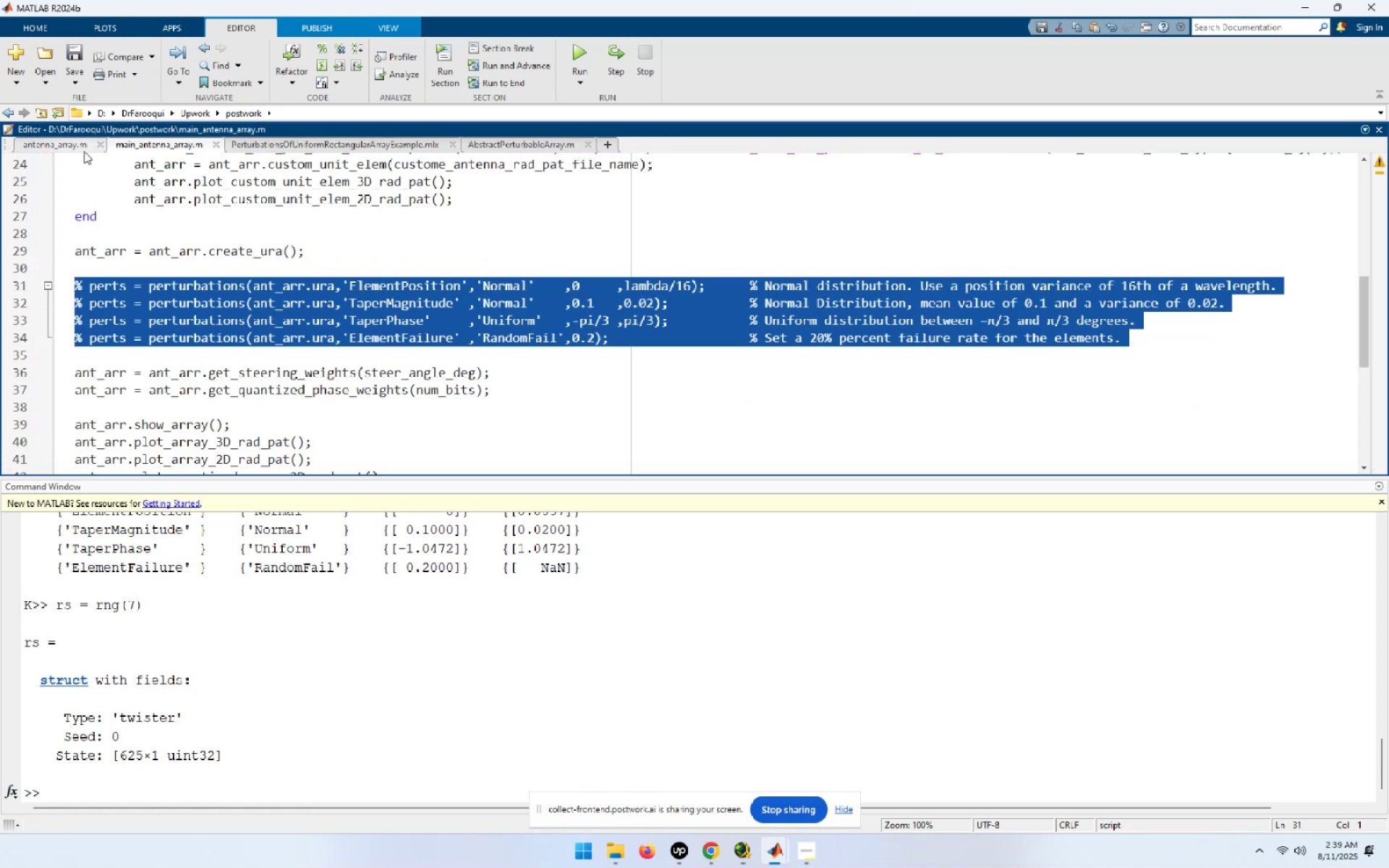 
left_click([72, 145])
 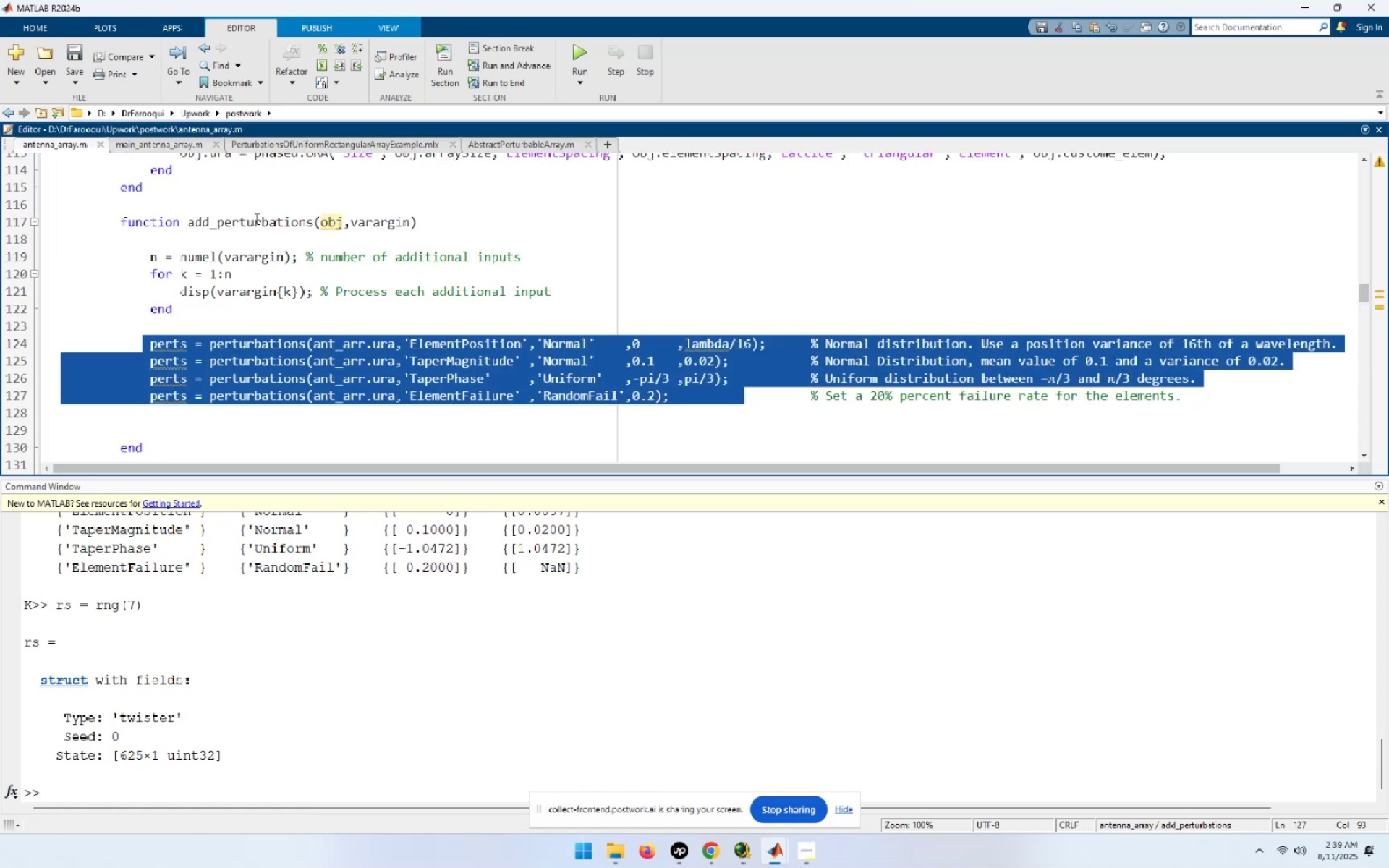 
double_click([255, 218])
 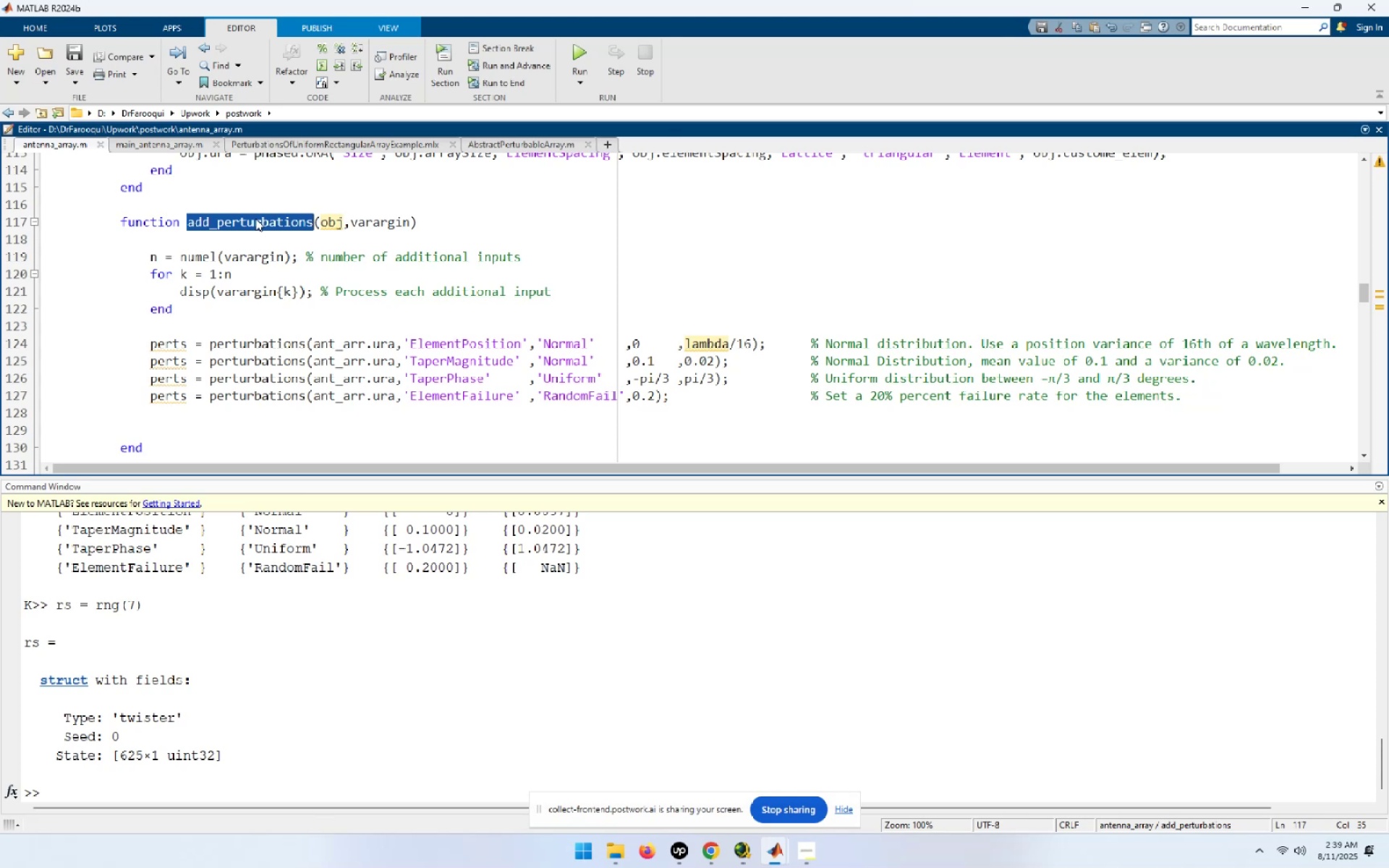 
key(Control+C)
 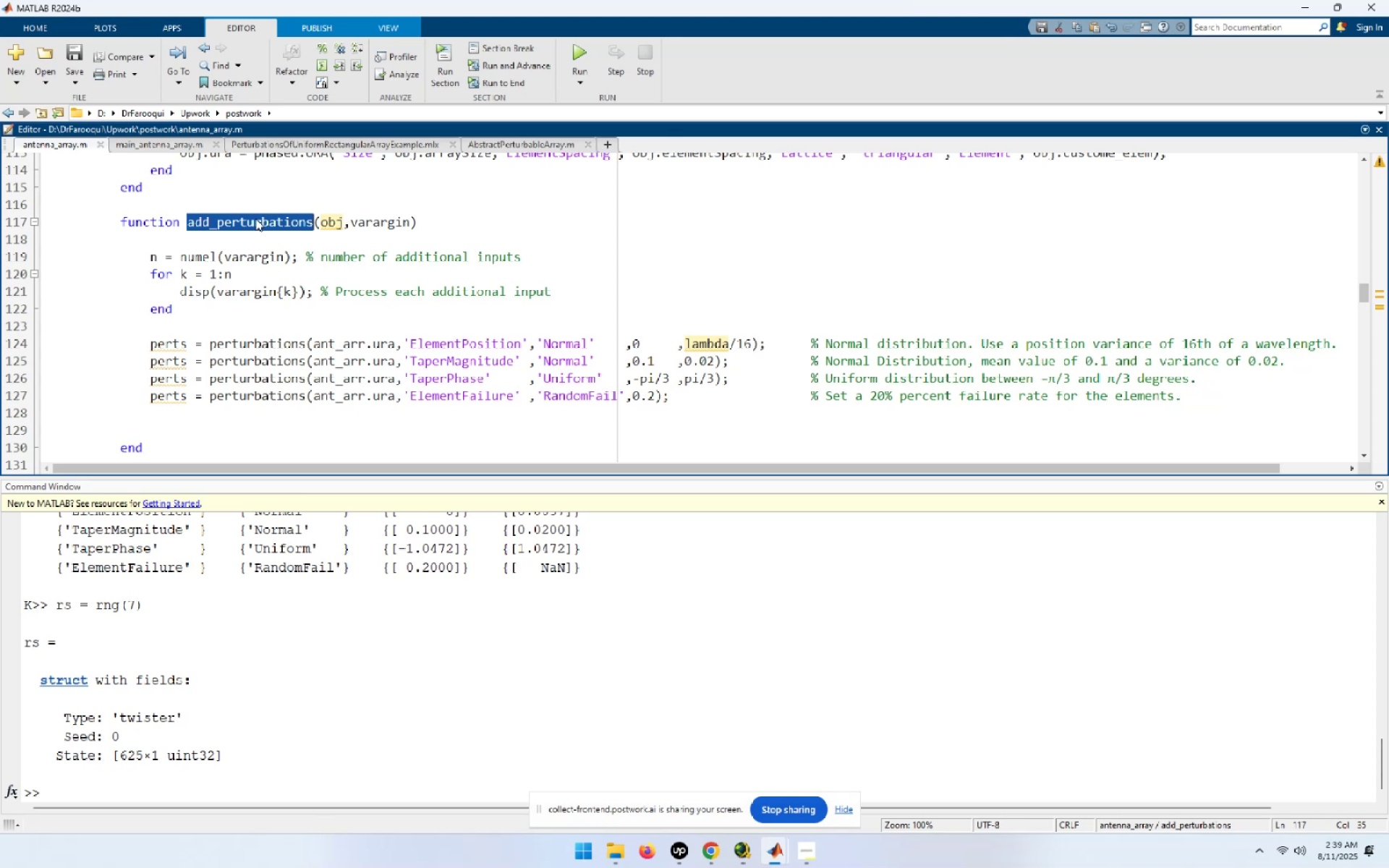 
key(Control+S)
 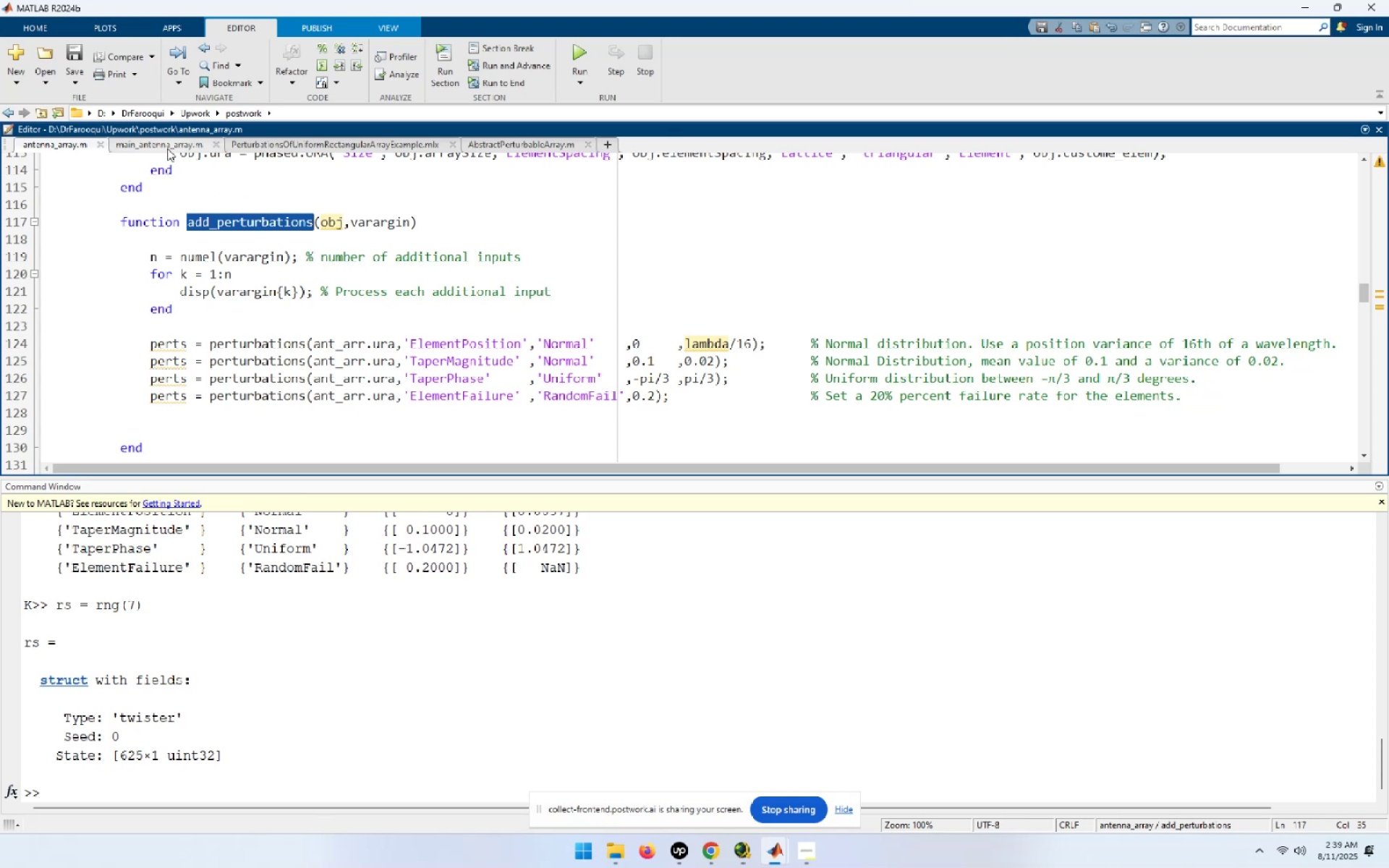 
left_click([164, 143])
 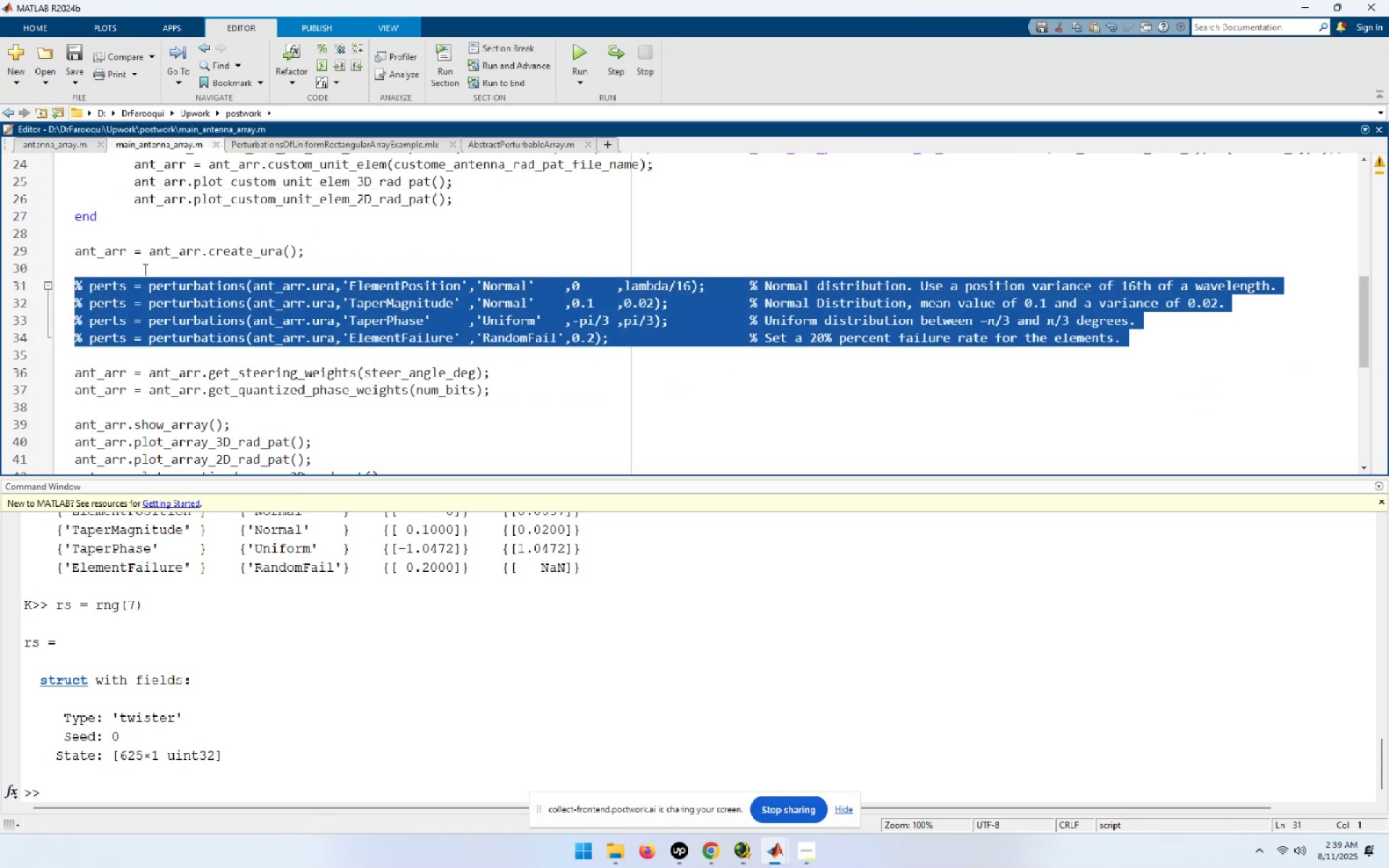 
left_click([141, 260])
 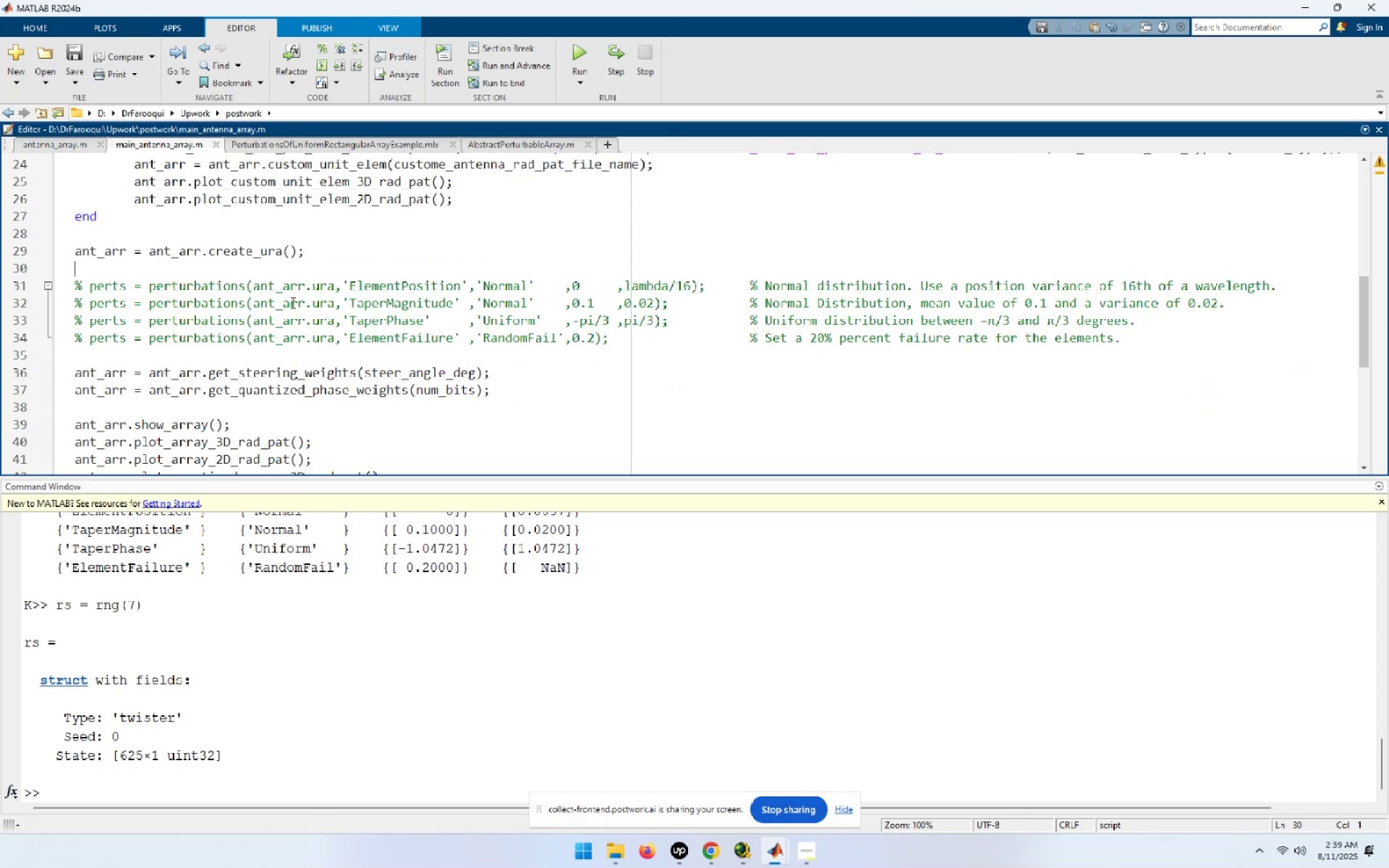 
key(Control+ControlLeft)
 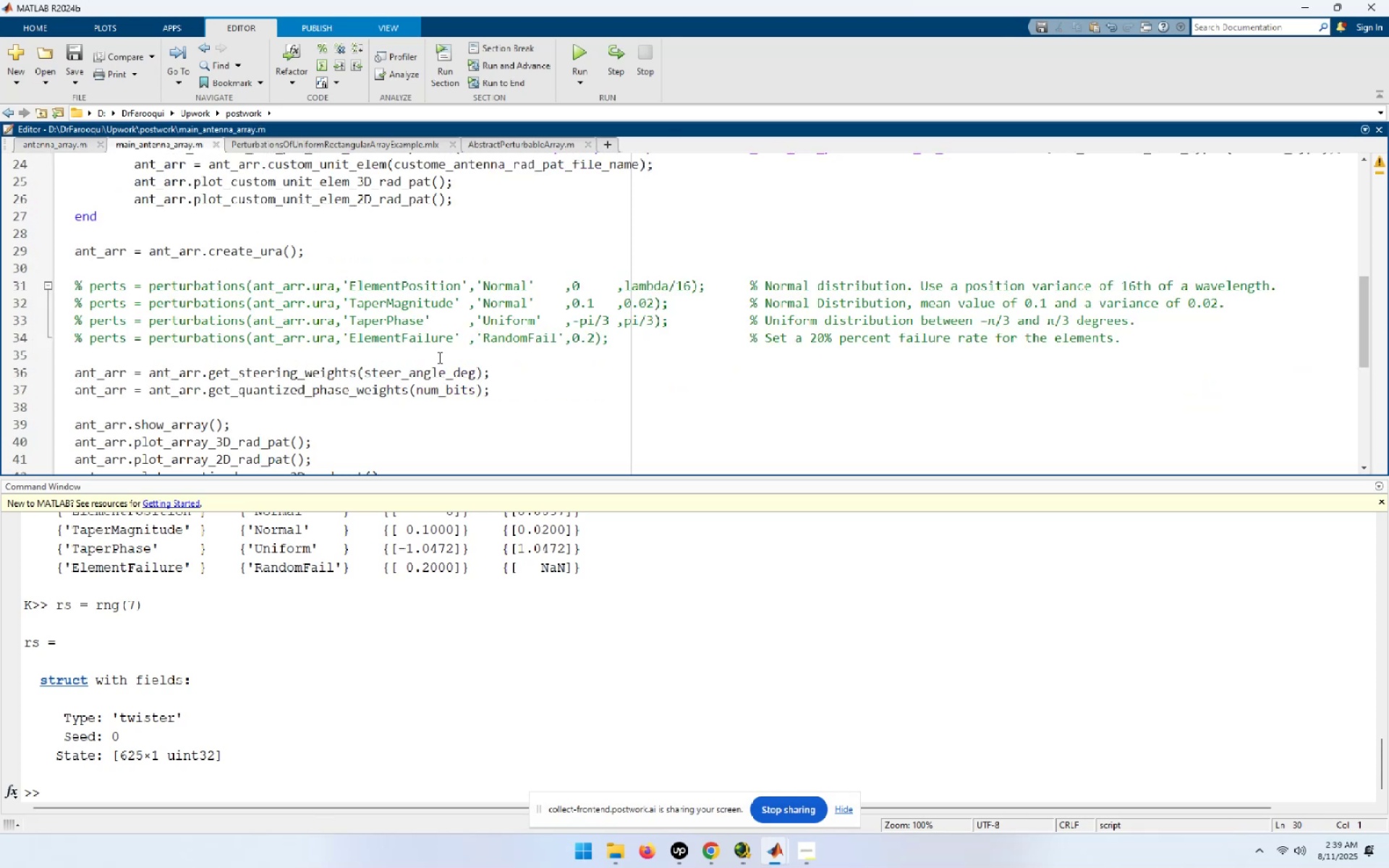 
key(Control+V)
 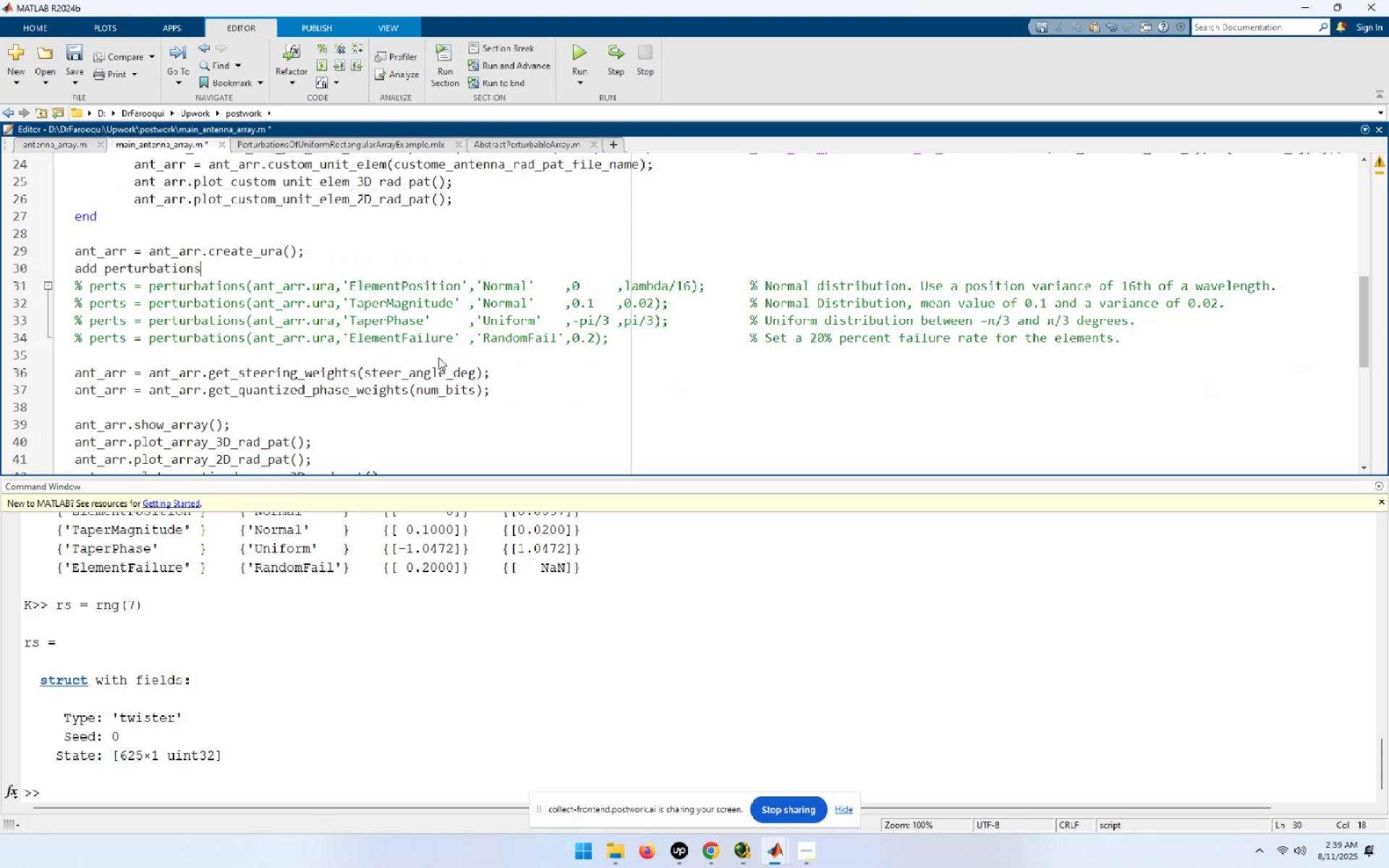 
key(ArrowUp)
 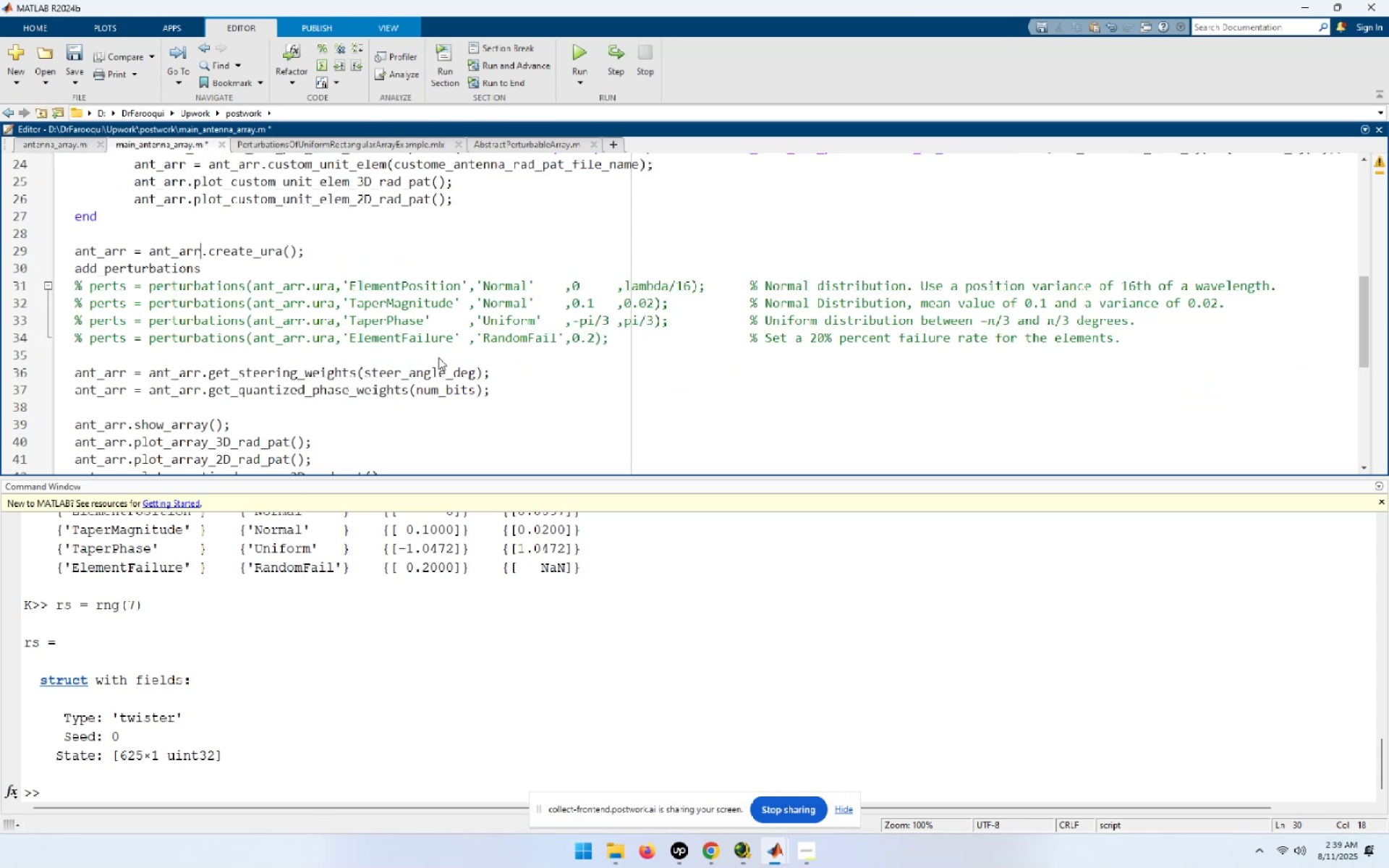 
key(ArrowRight)
 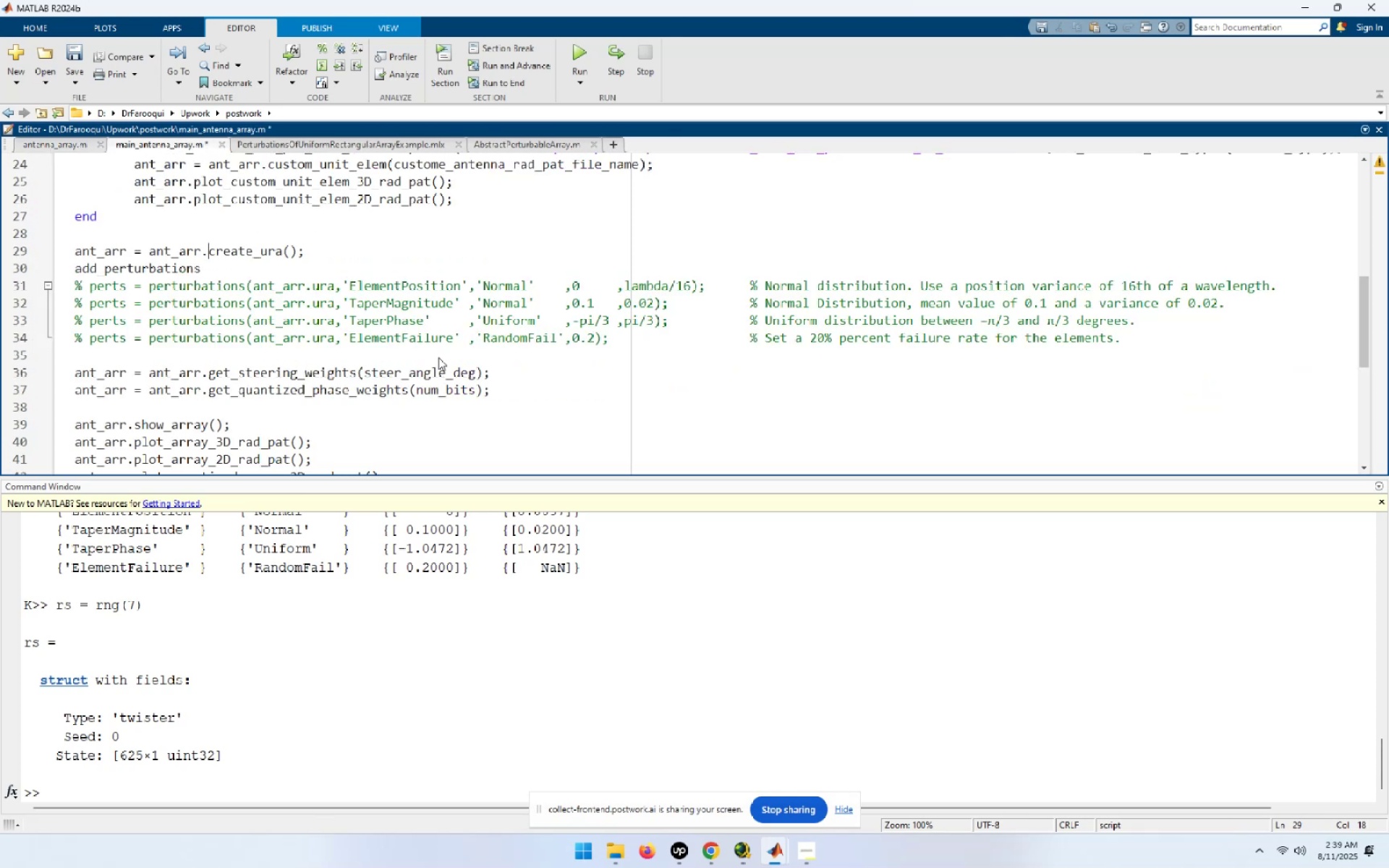 
hold_key(key=ArrowLeft, duration=0.69)
 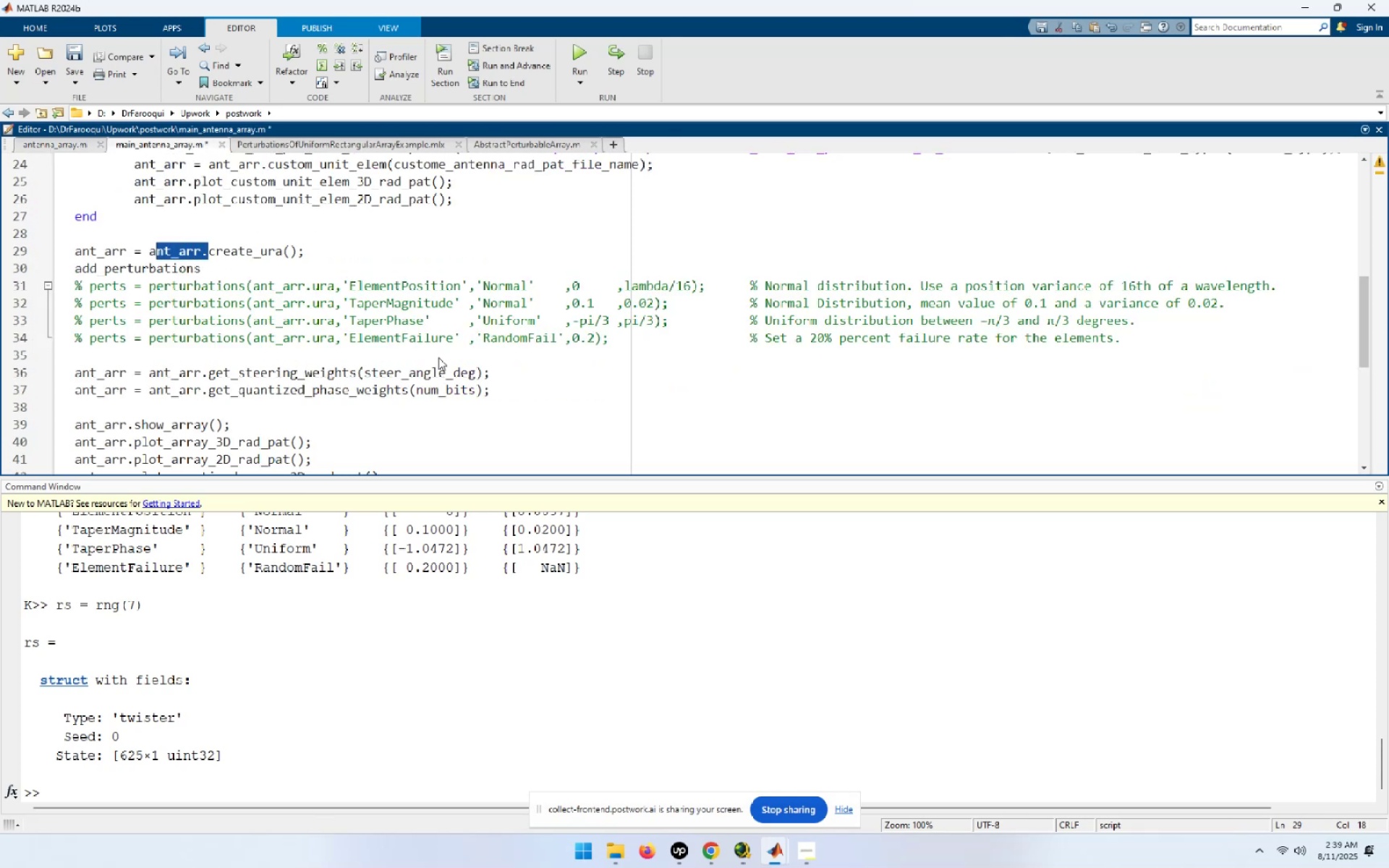 
key(Shift+ArrowLeft)
 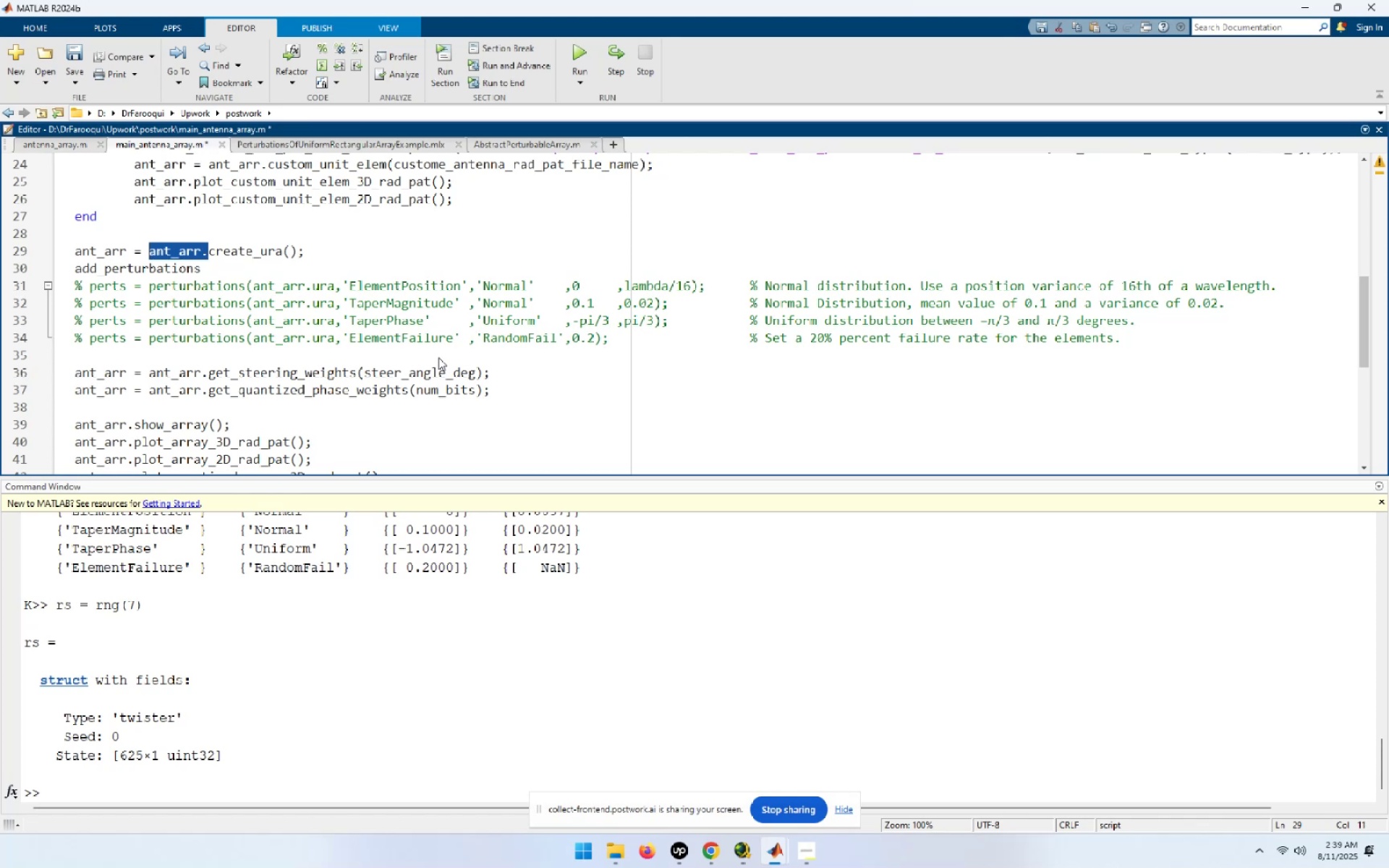 
key(Control+C)
 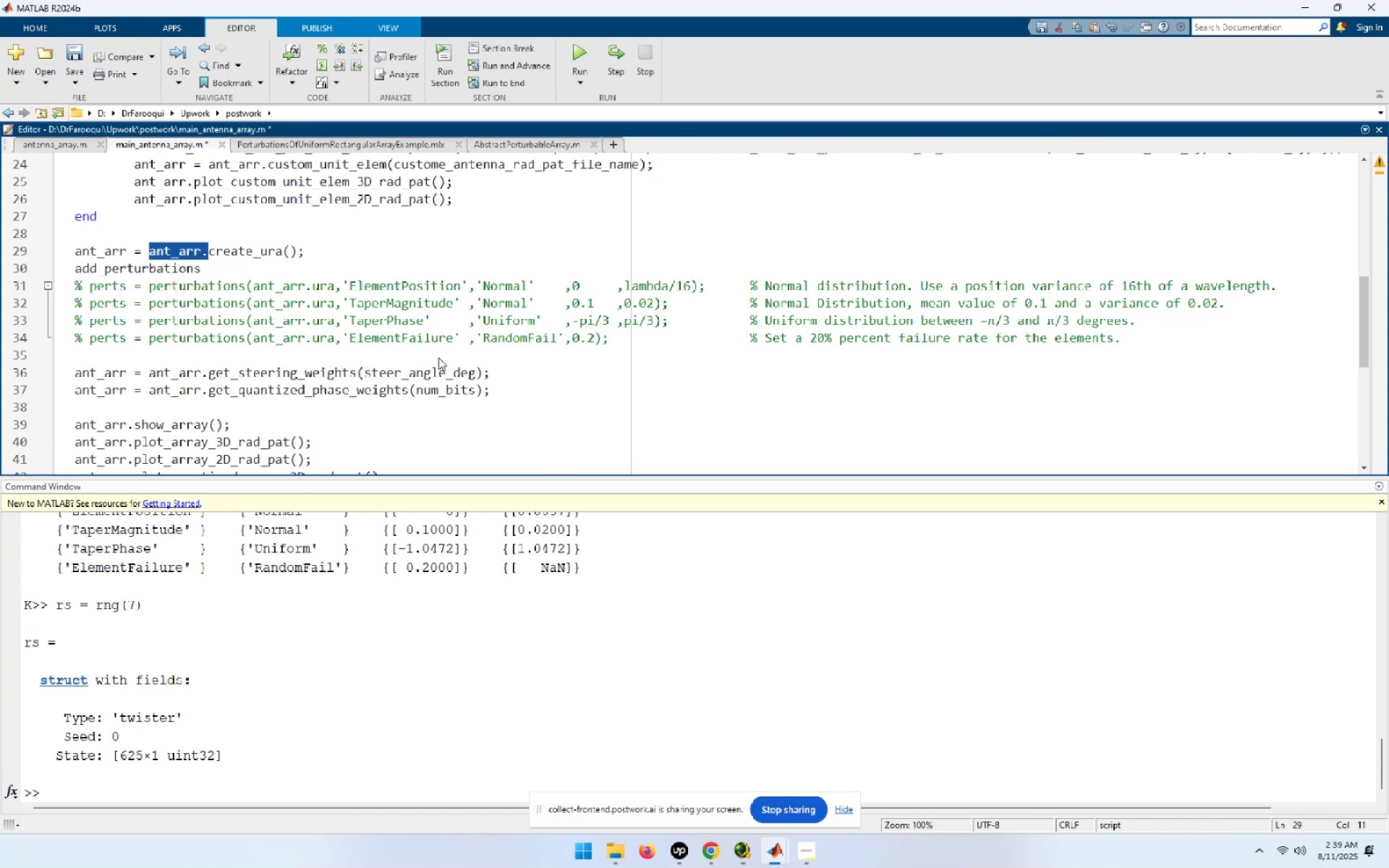 
key(ArrowDown)
 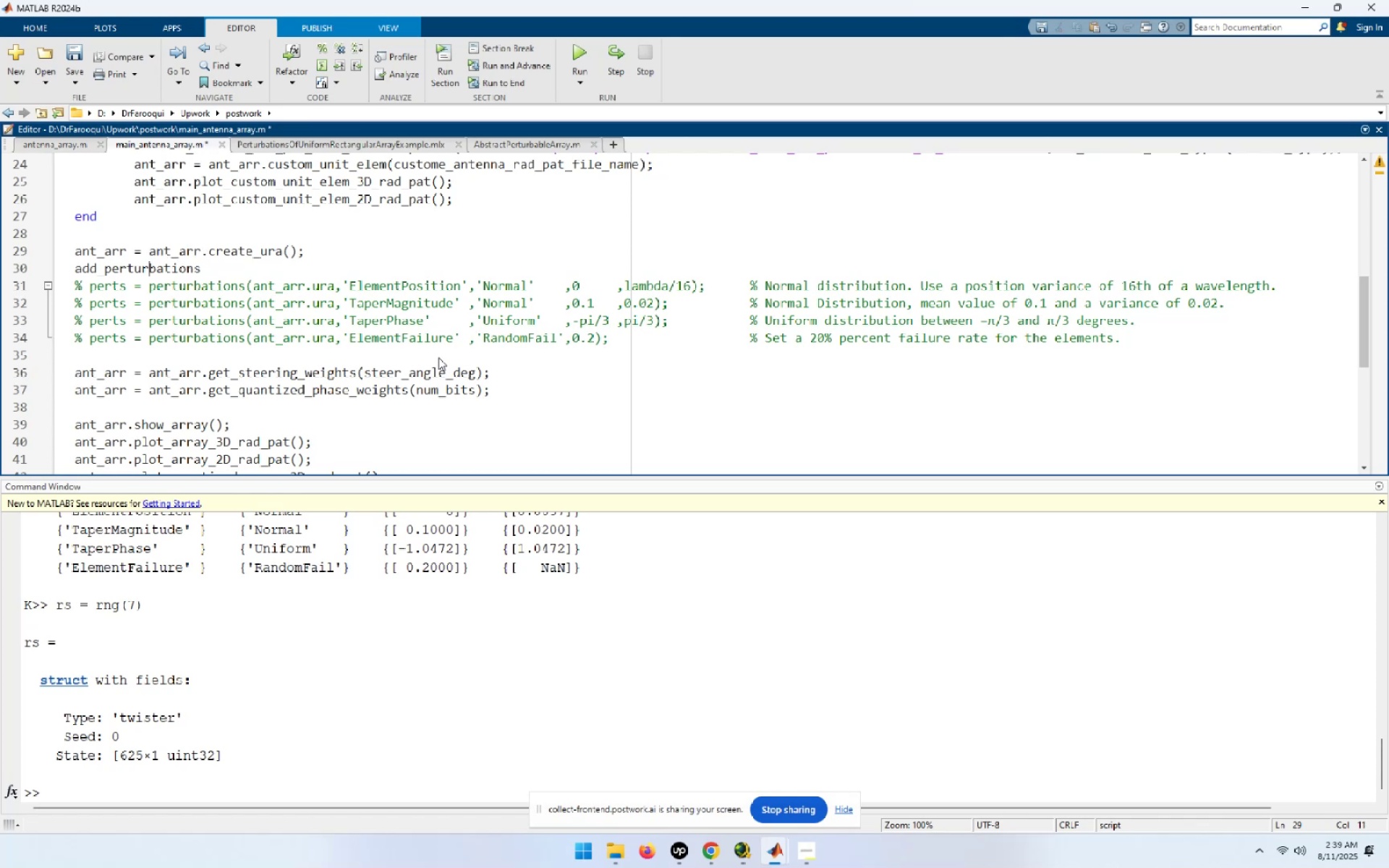 
key(Home)
 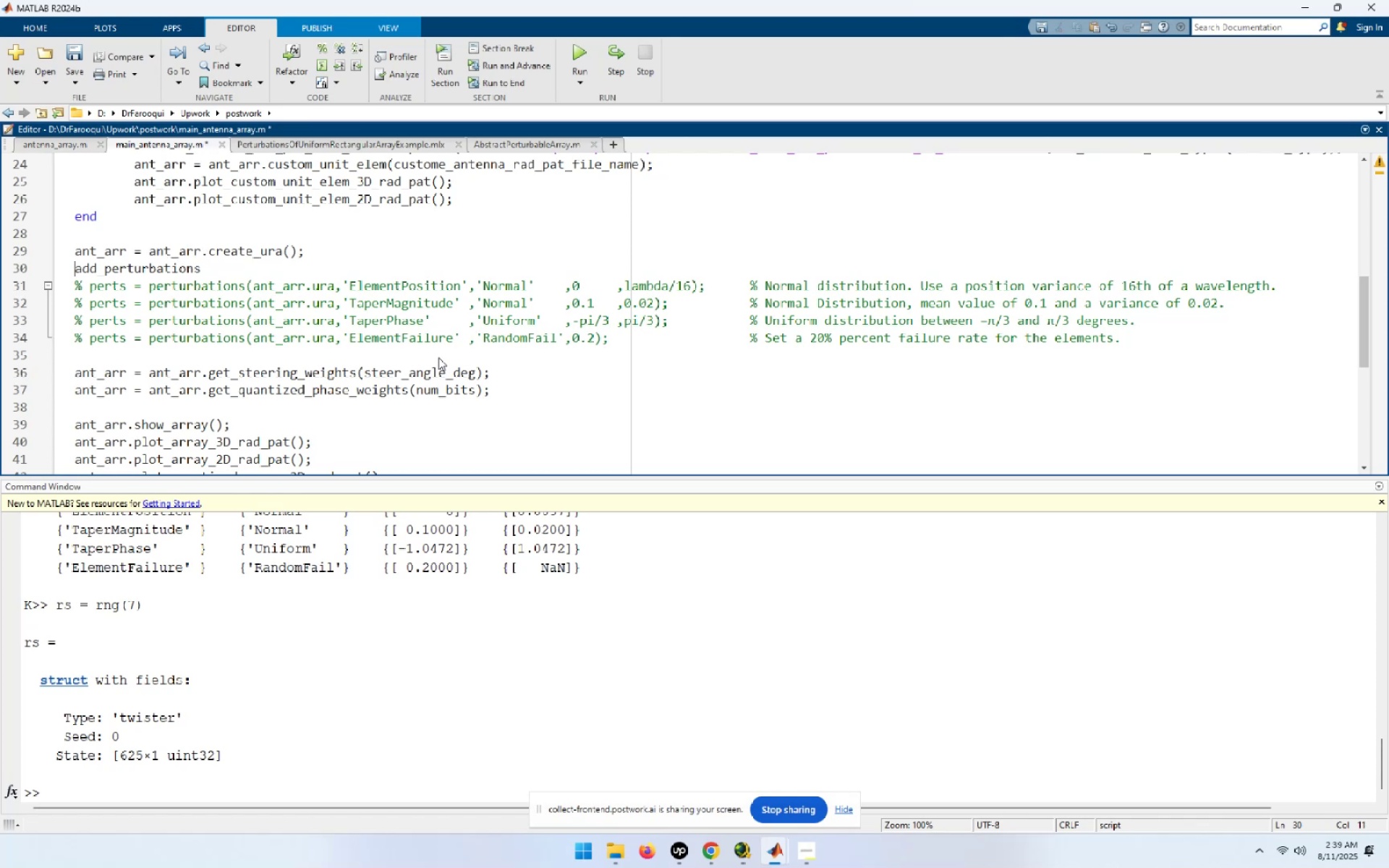 
key(Control+ControlLeft)
 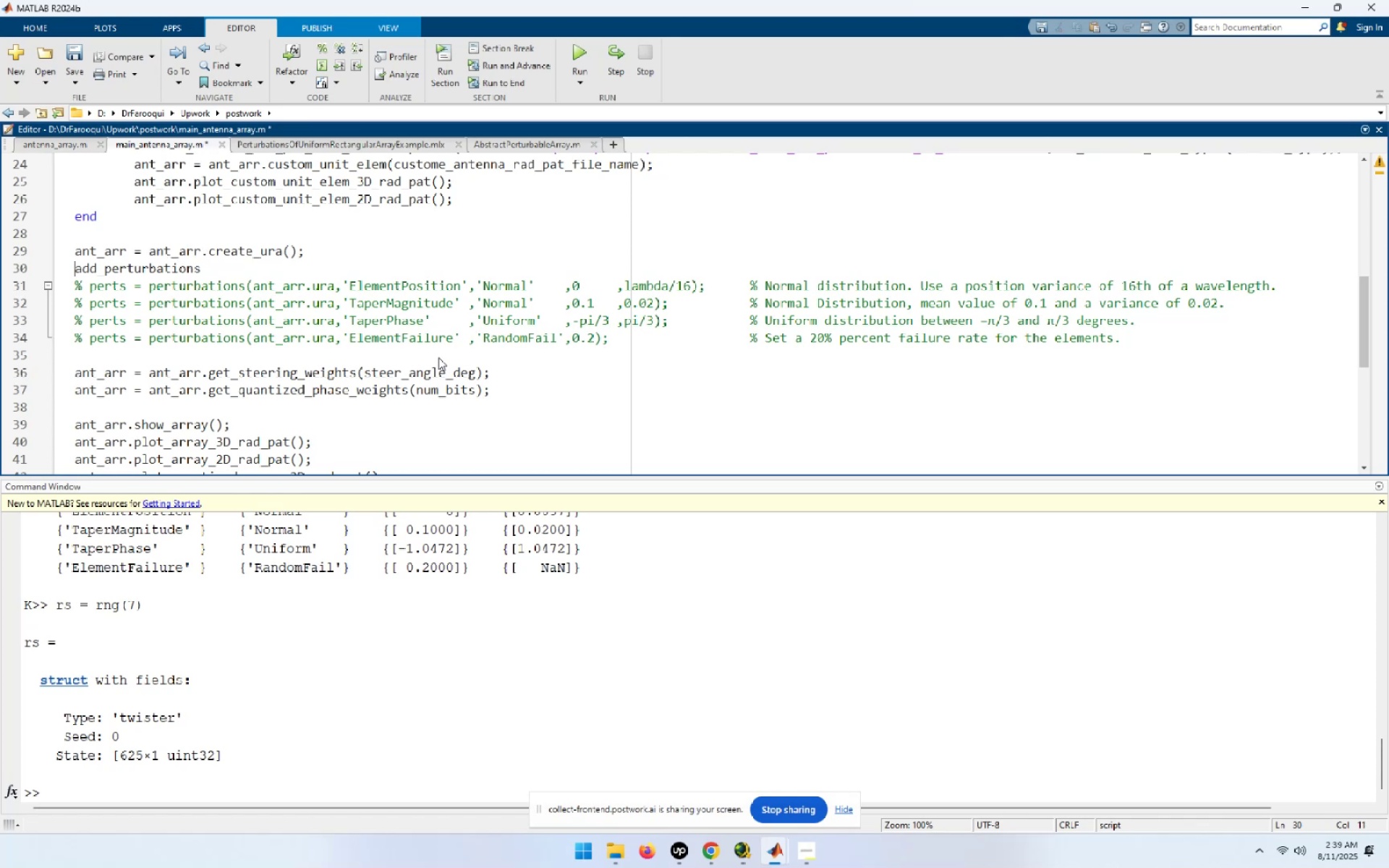 
key(Control+V)
 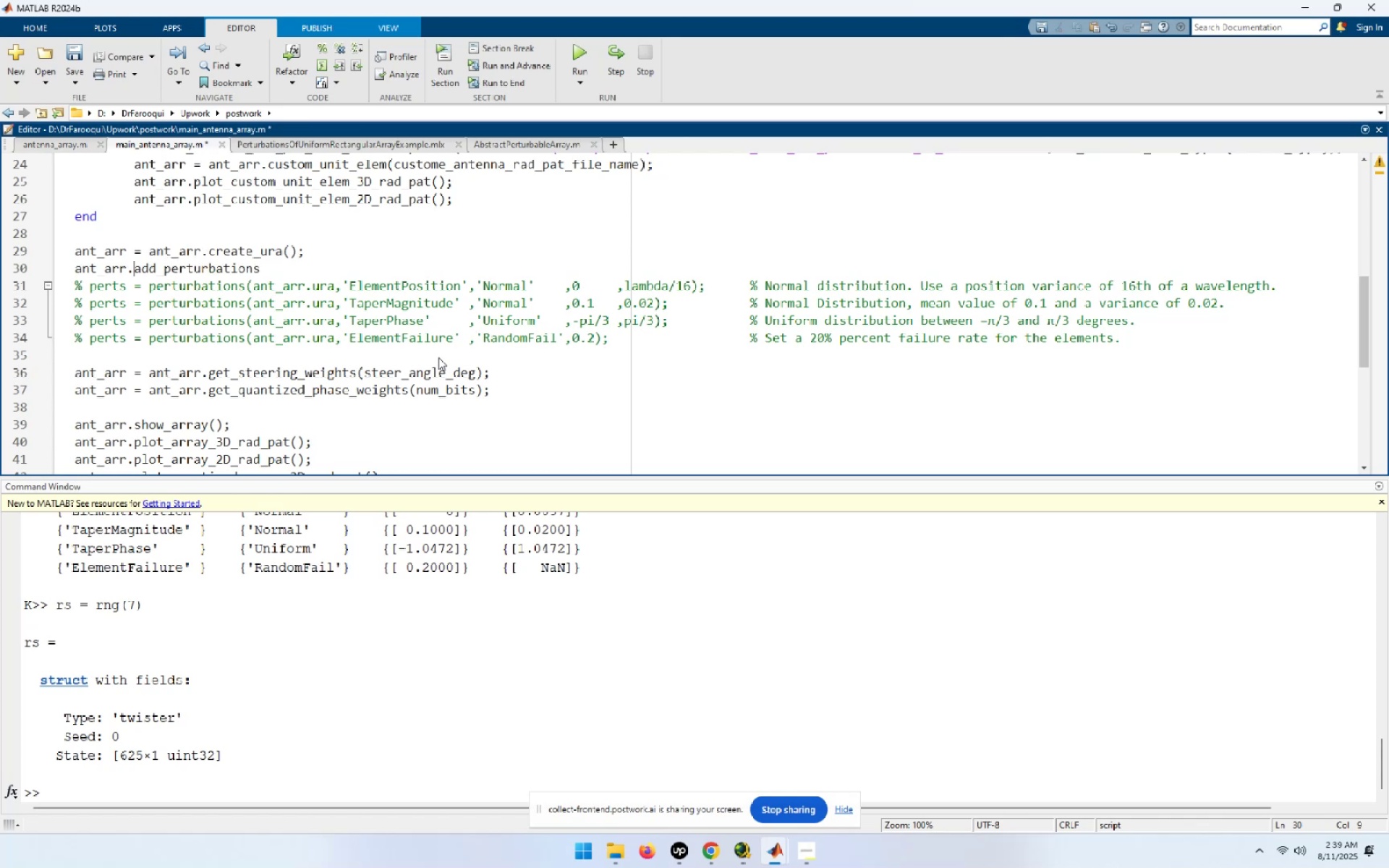 
key(ArrowUp)
 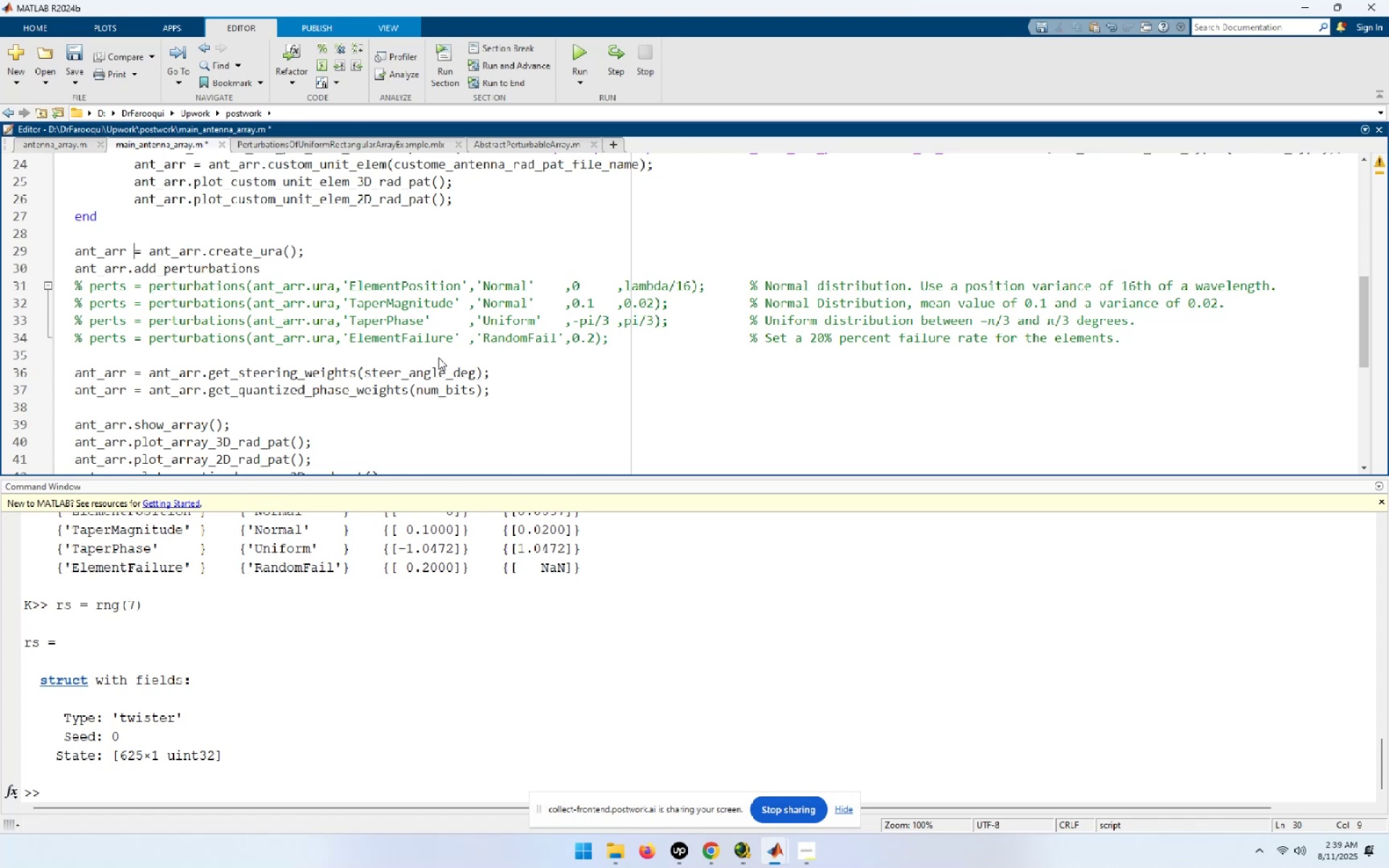 
key(ArrowRight)
 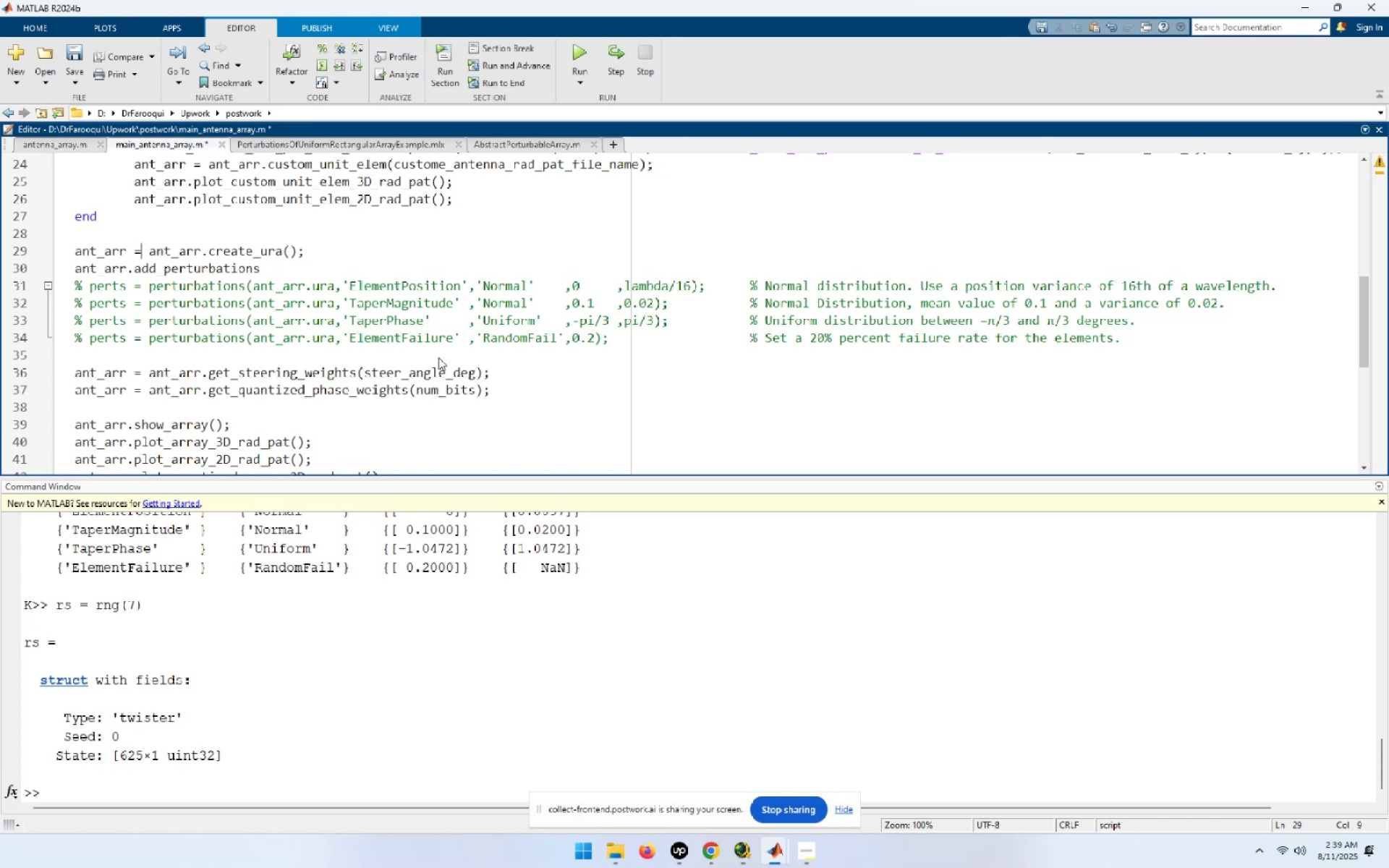 
key(ArrowRight)
 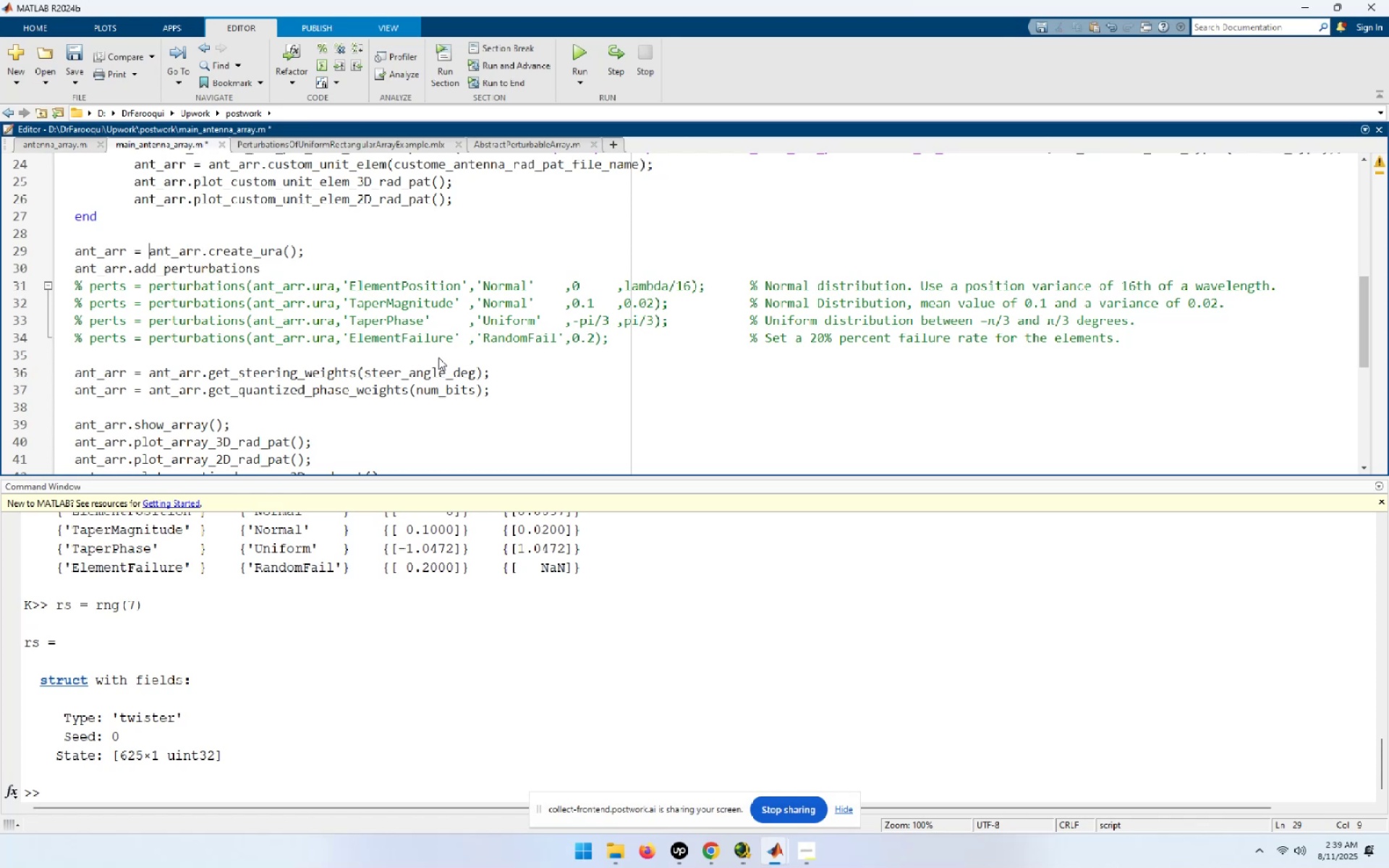 
key(Shift+Home)
 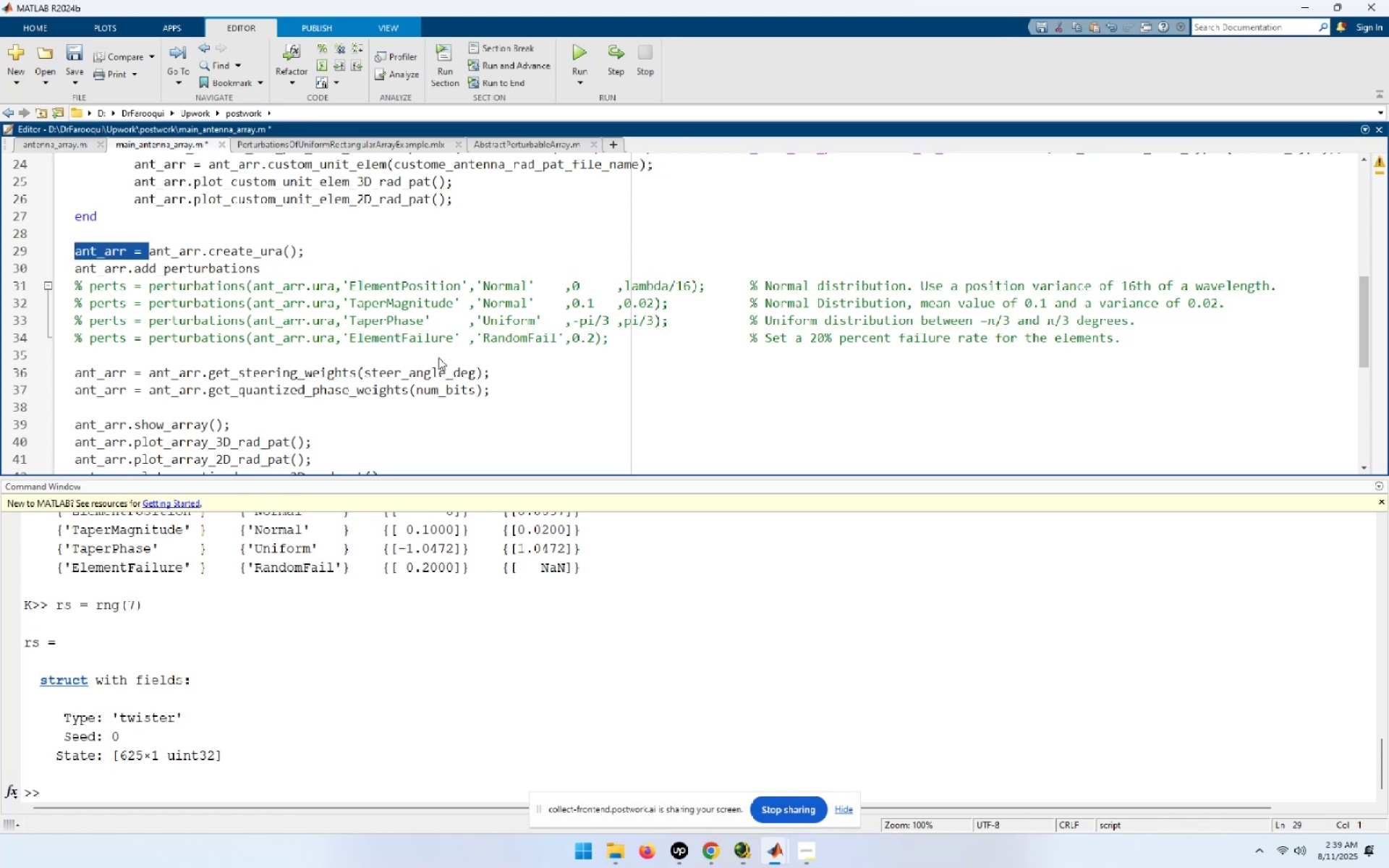 
key(Control+C)
 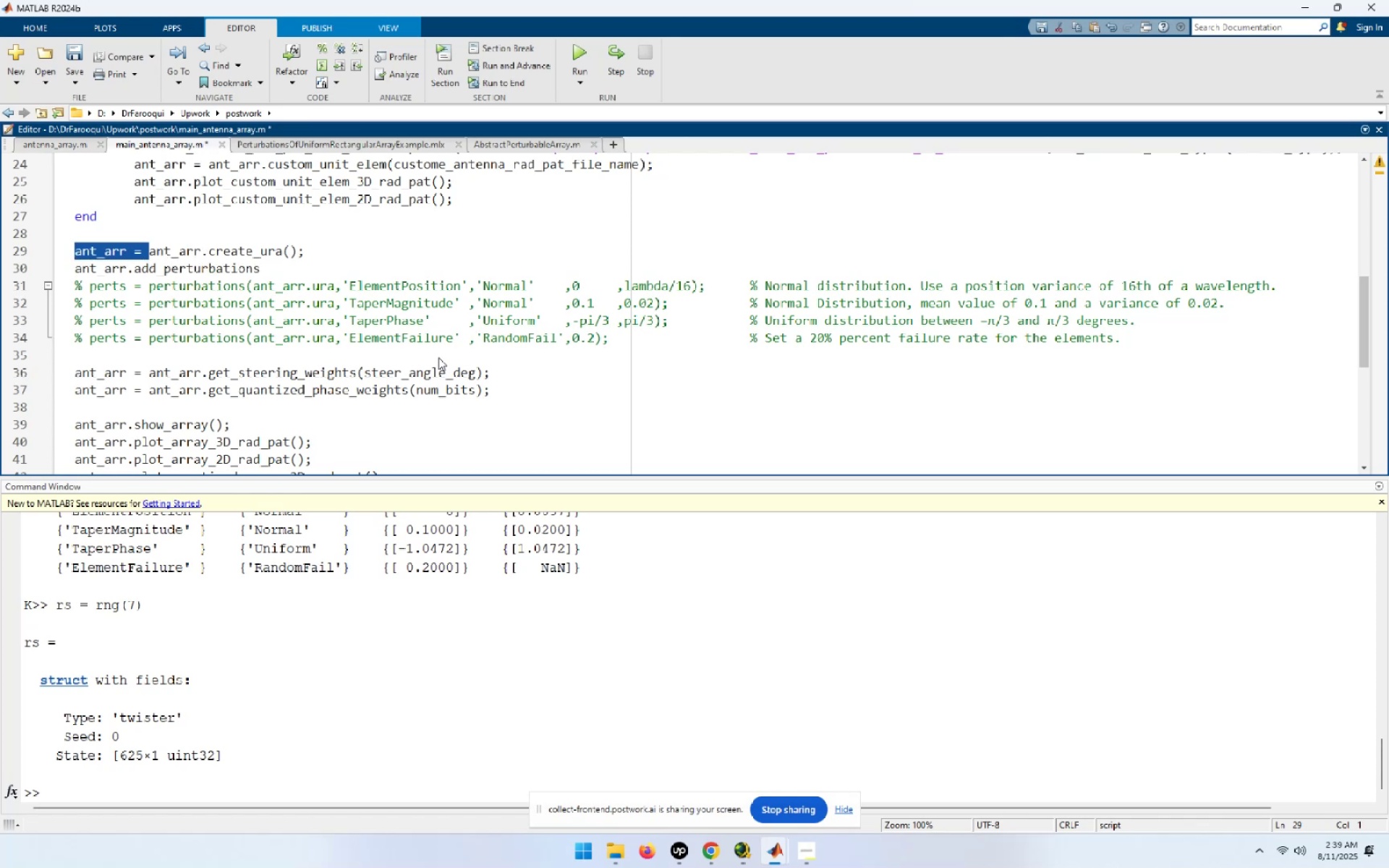 
key(ArrowDown)
 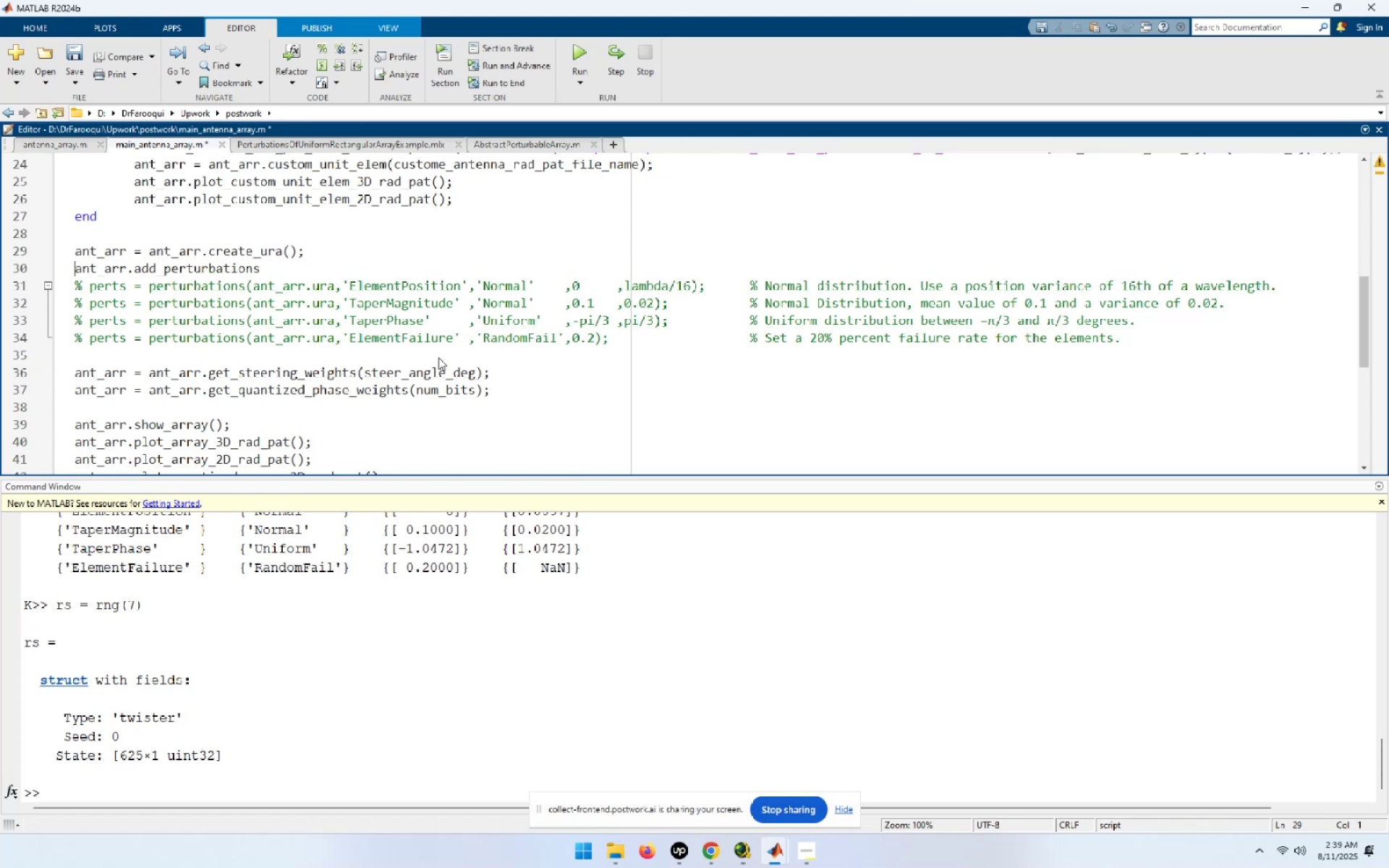 
key(Home)
 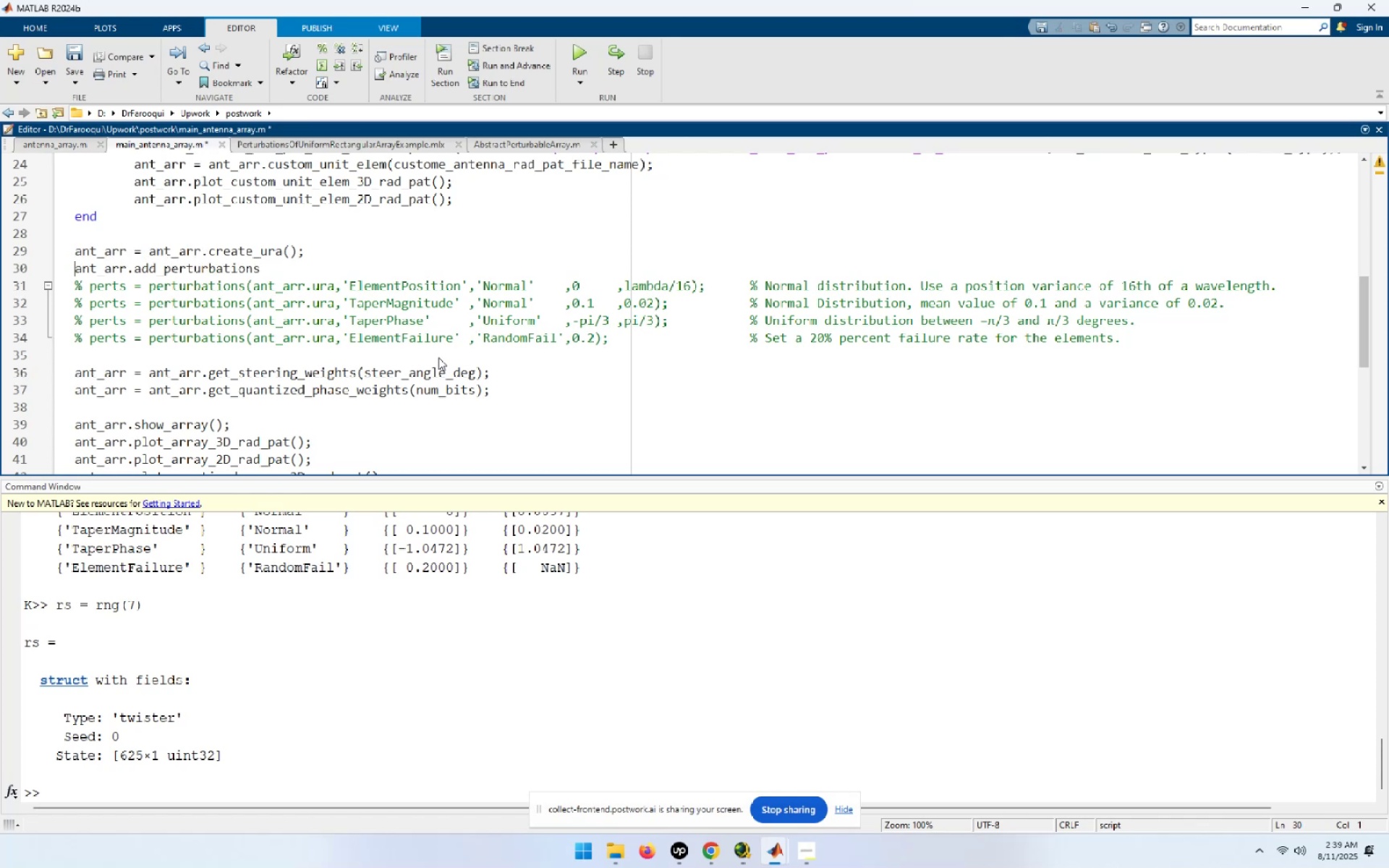 
key(Control+ControlLeft)
 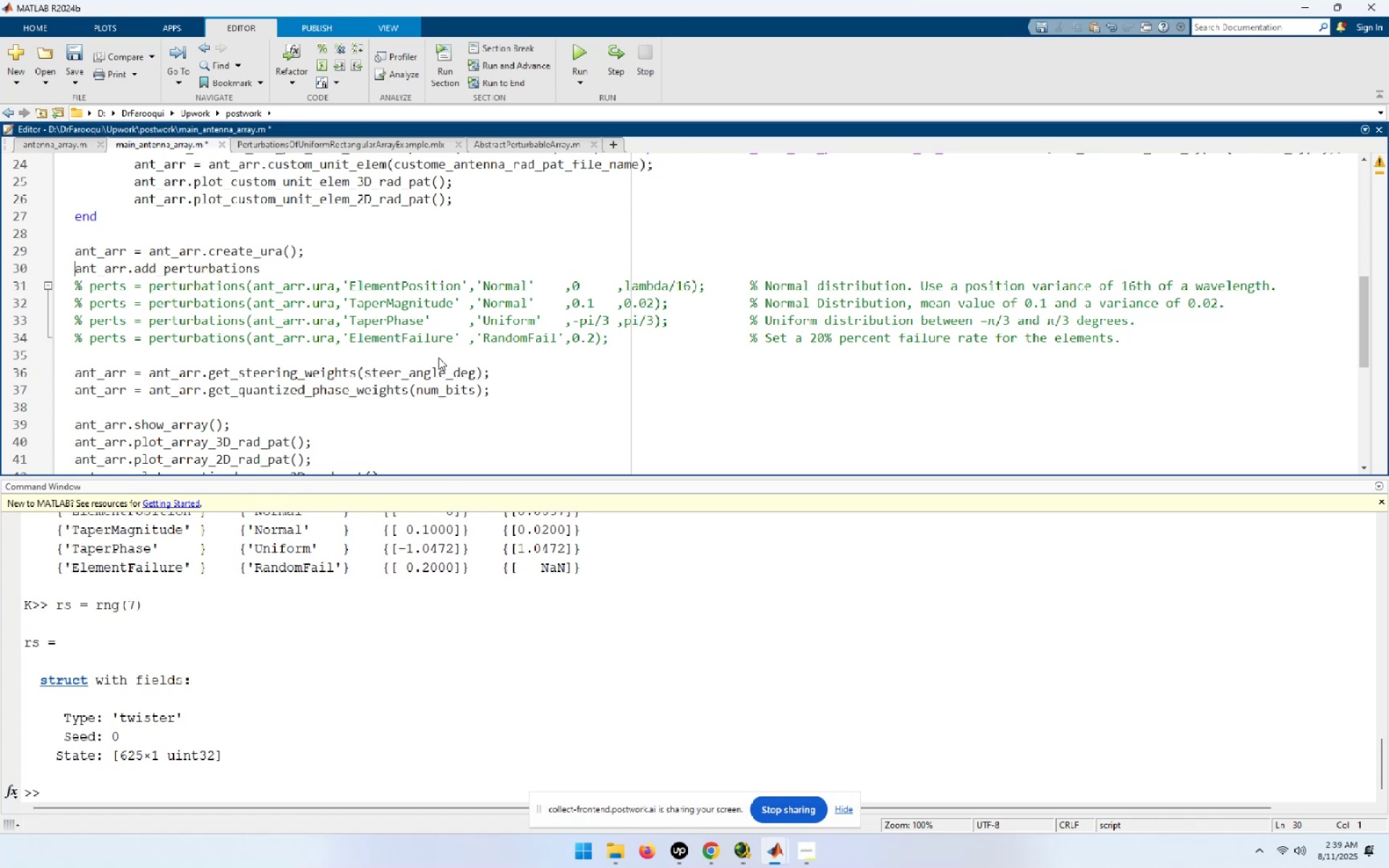 
key(Control+V)
 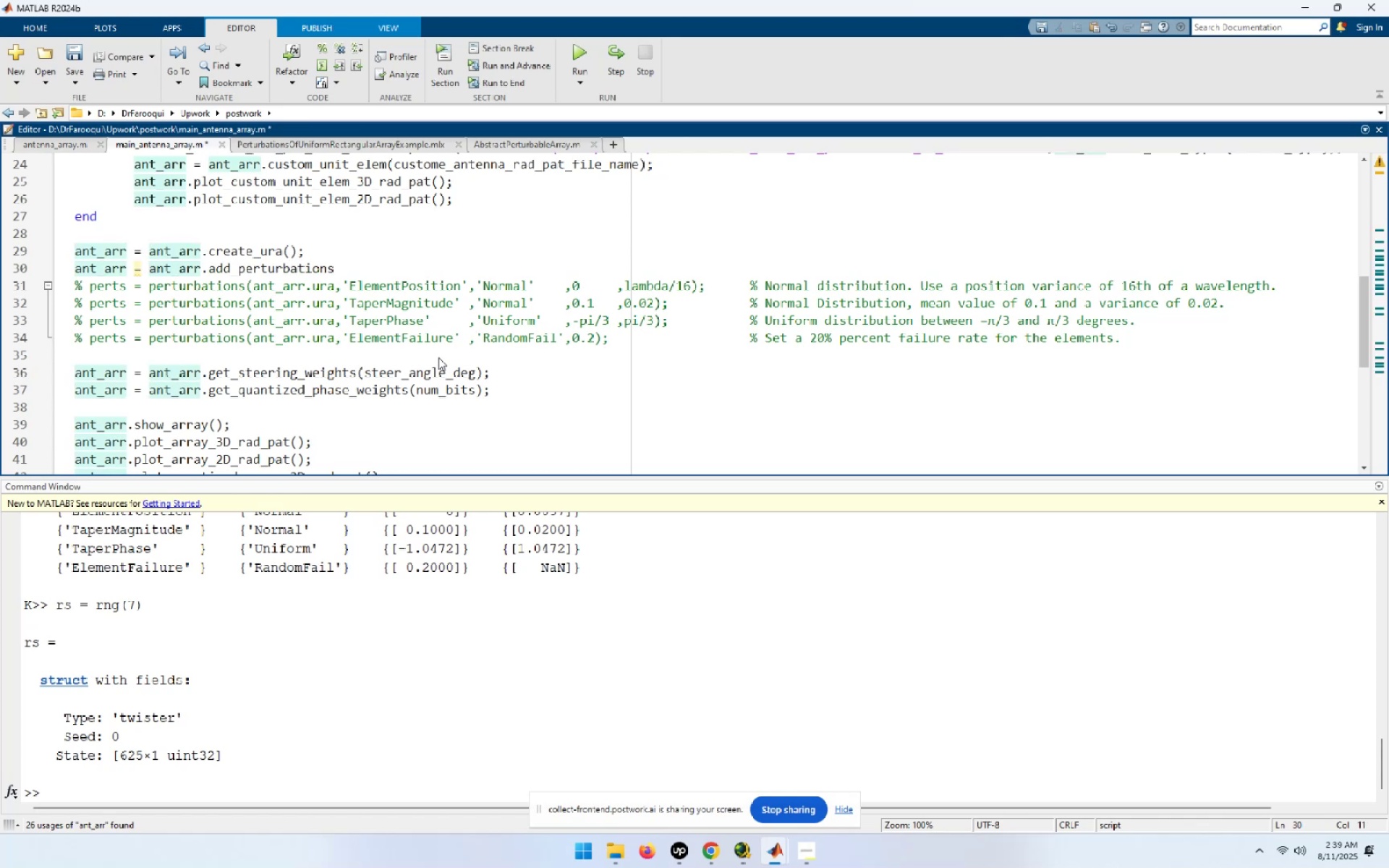 
type([End]())
 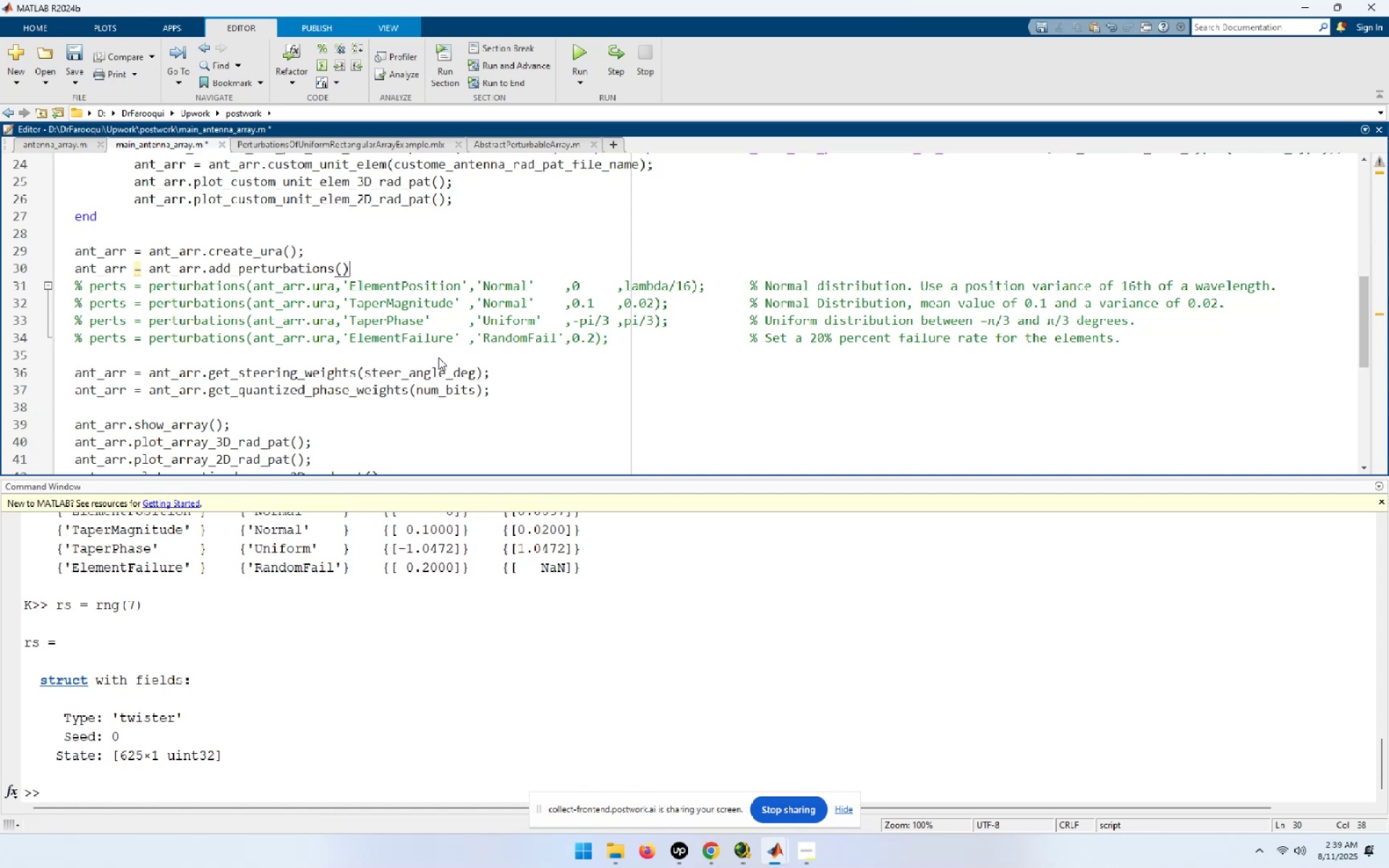 
key(ArrowDown)
 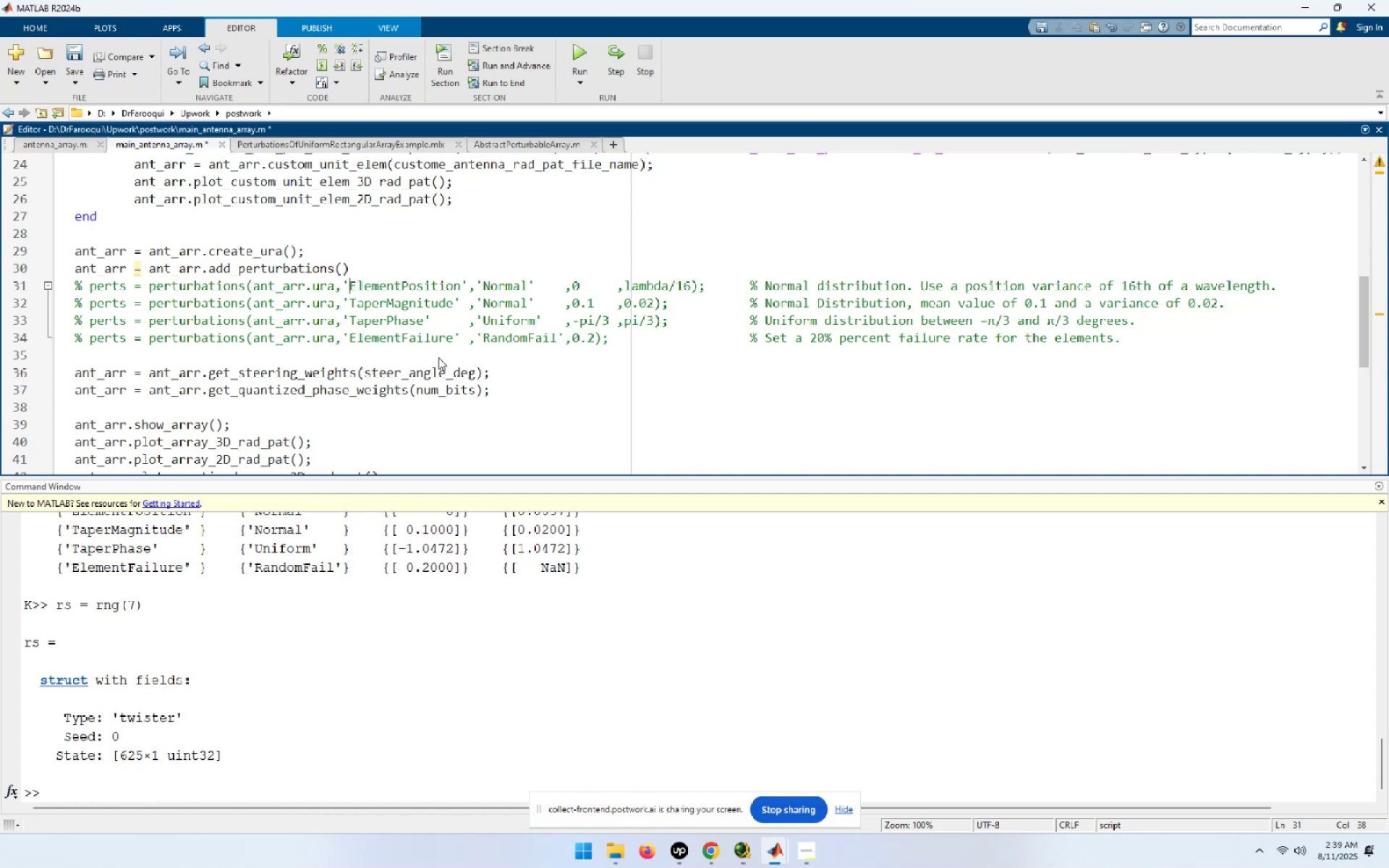 
key(ArrowLeft)
 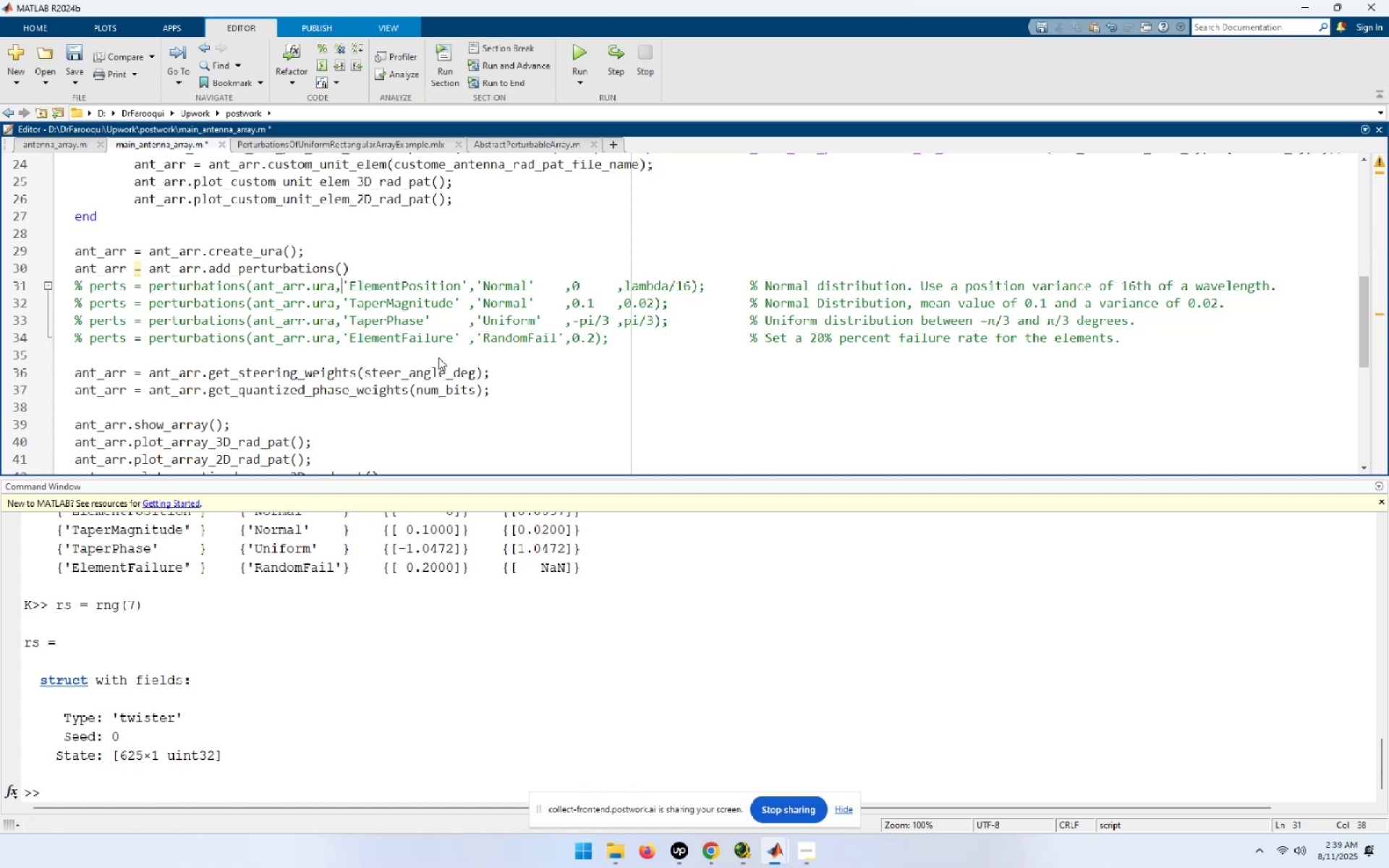 
hold_key(key=ArrowRight, duration=1.53)
 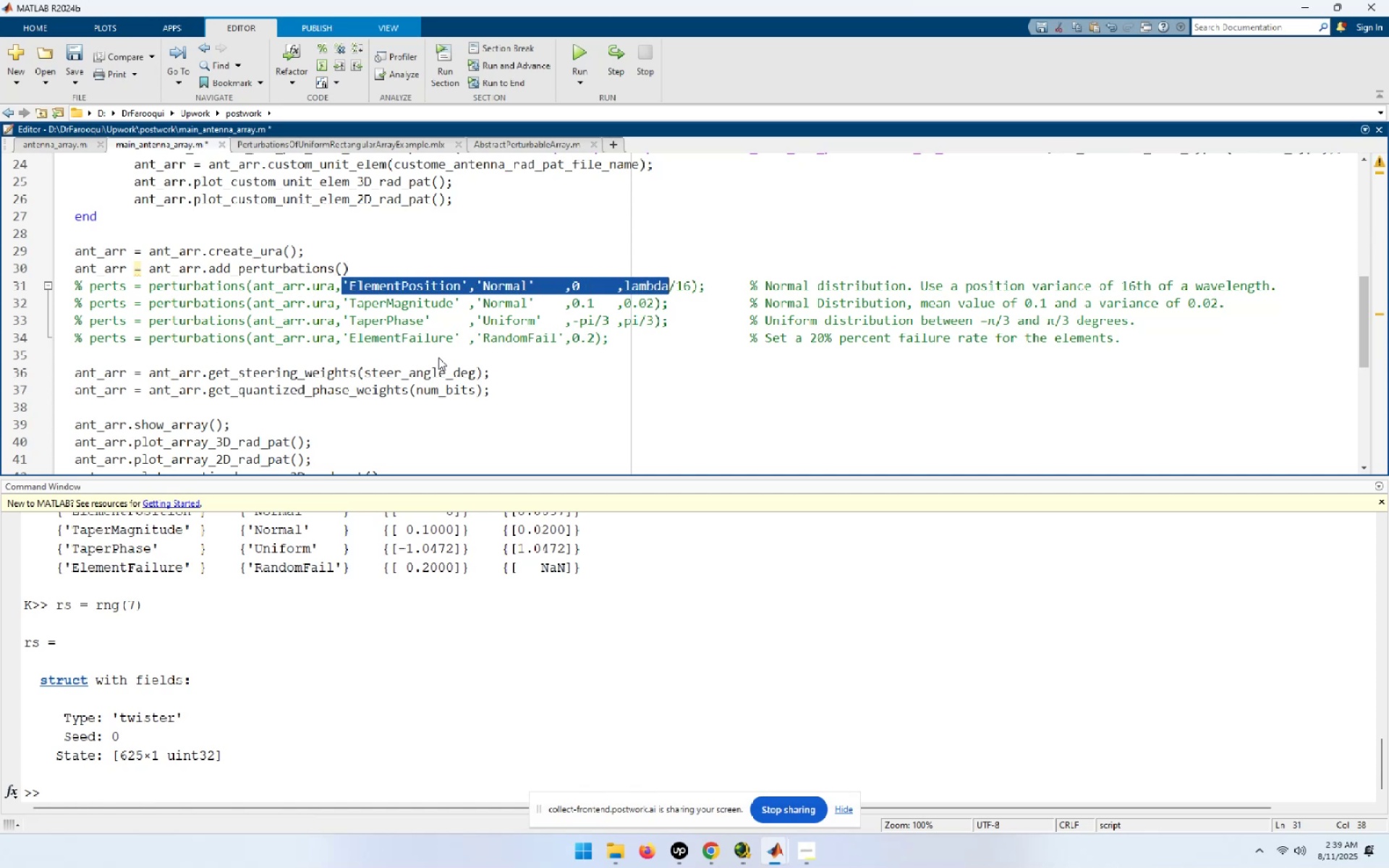 
hold_key(key=ArrowRight, duration=0.44)
 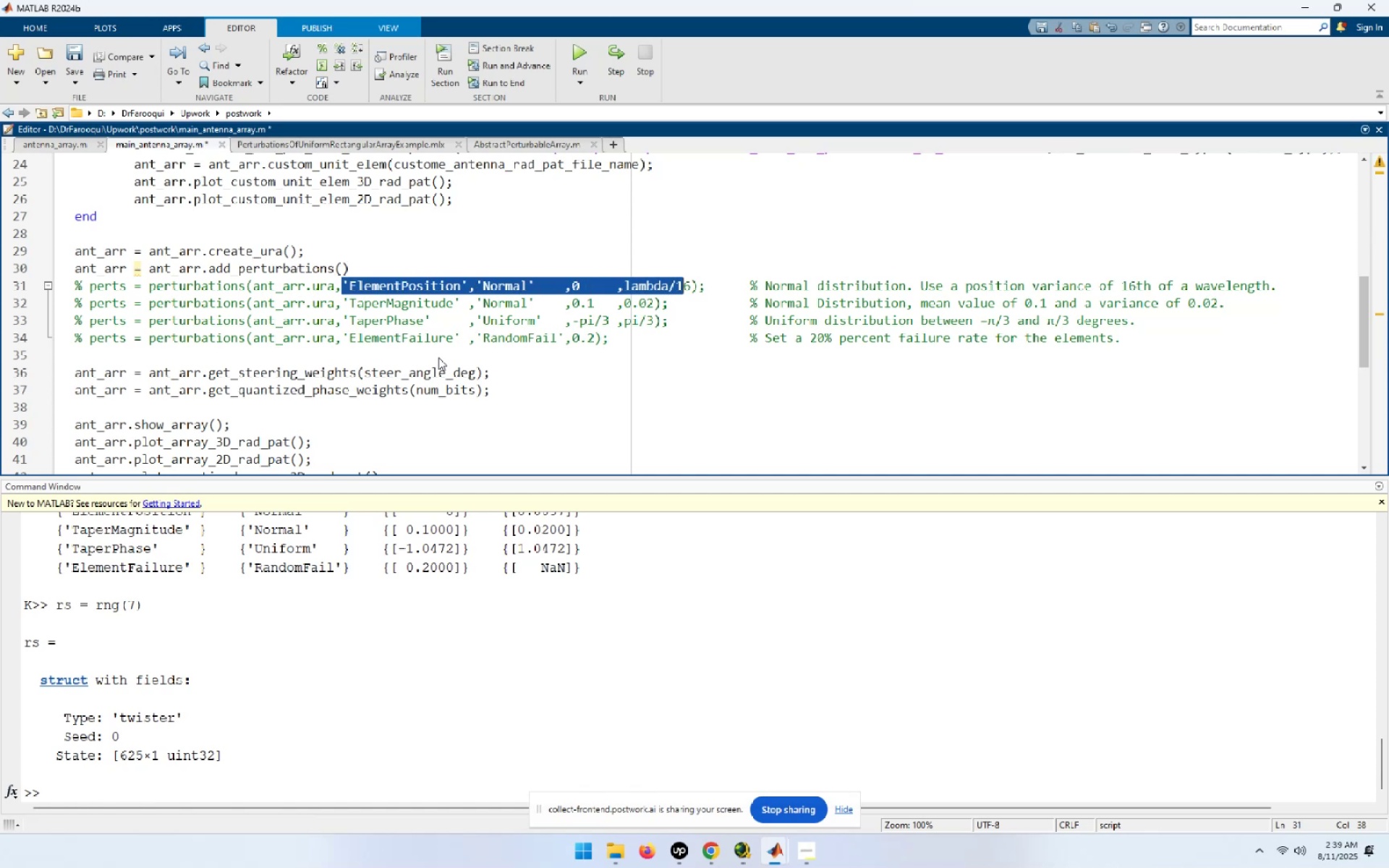 
key(Shift+ArrowRight)
 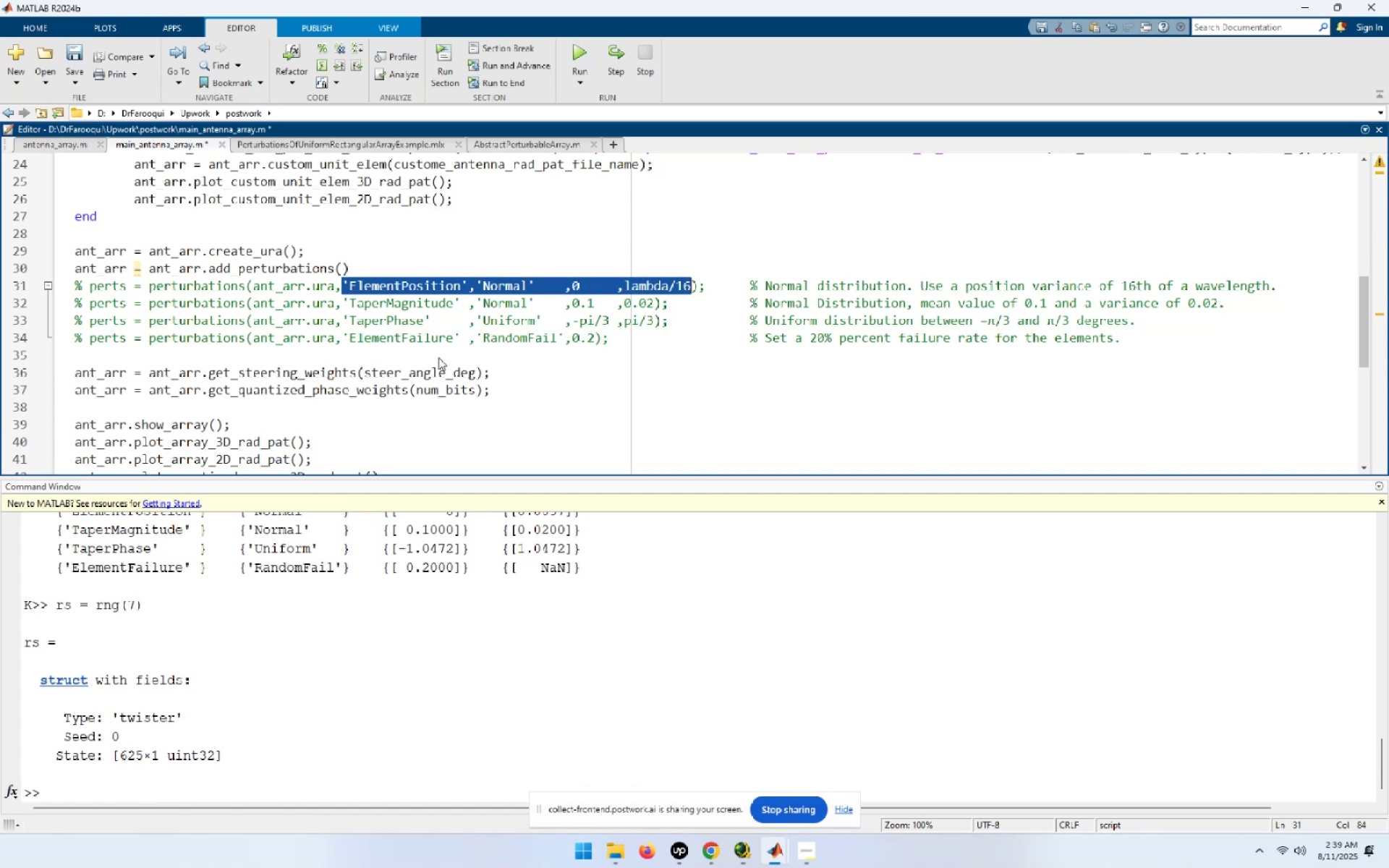 
key(Control+C)
 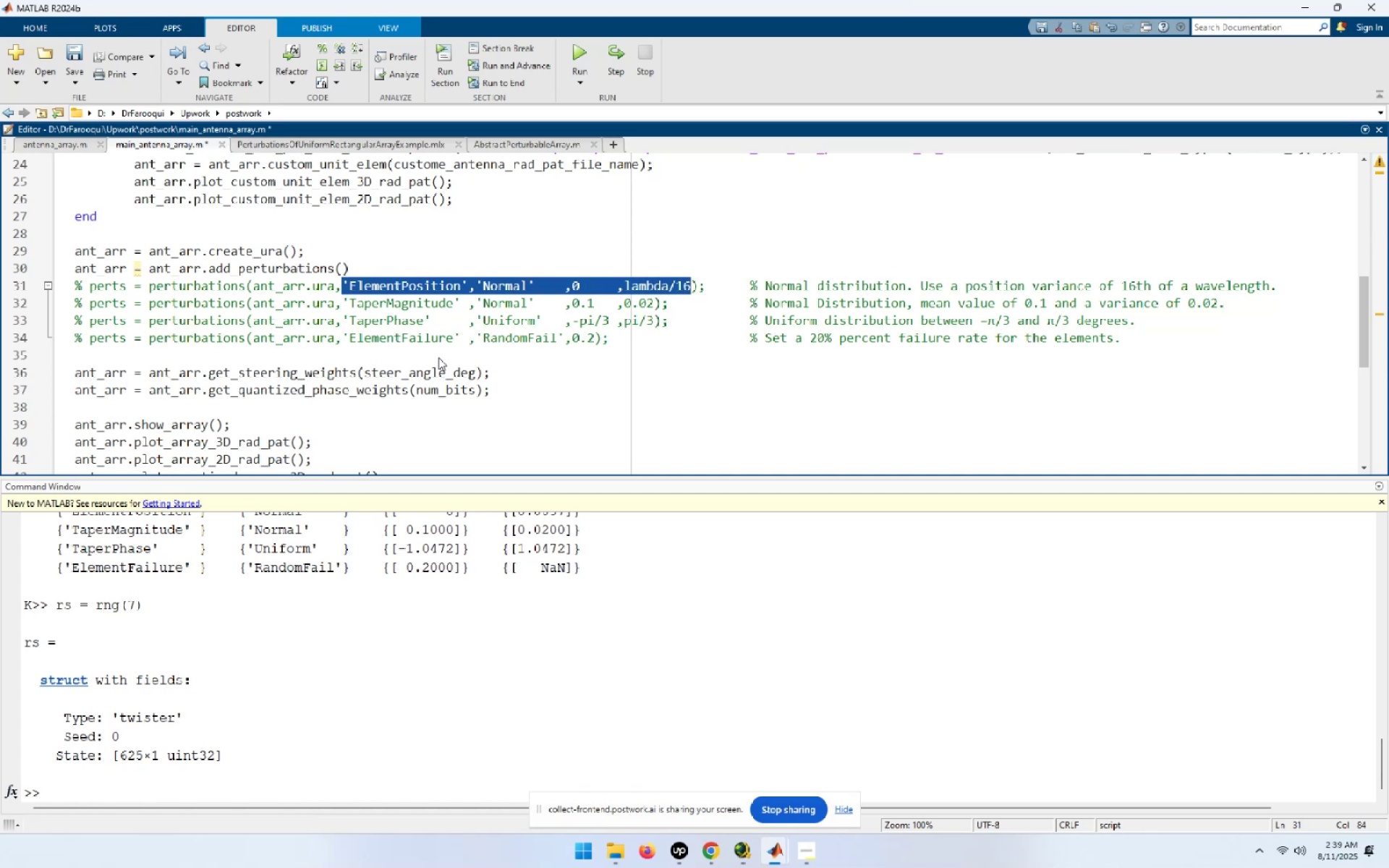 
key(ArrowUp)
 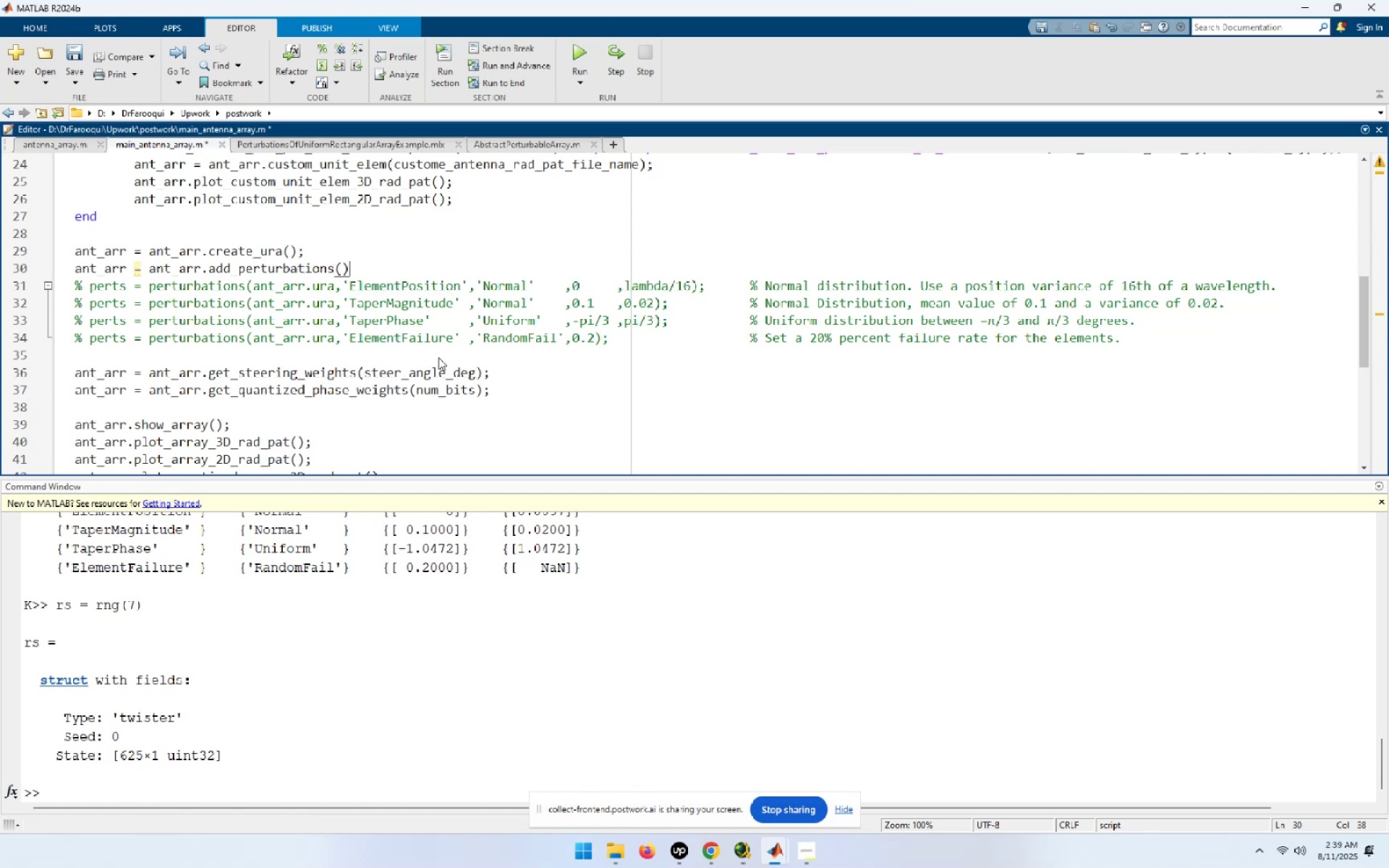 
key(ArrowLeft)
 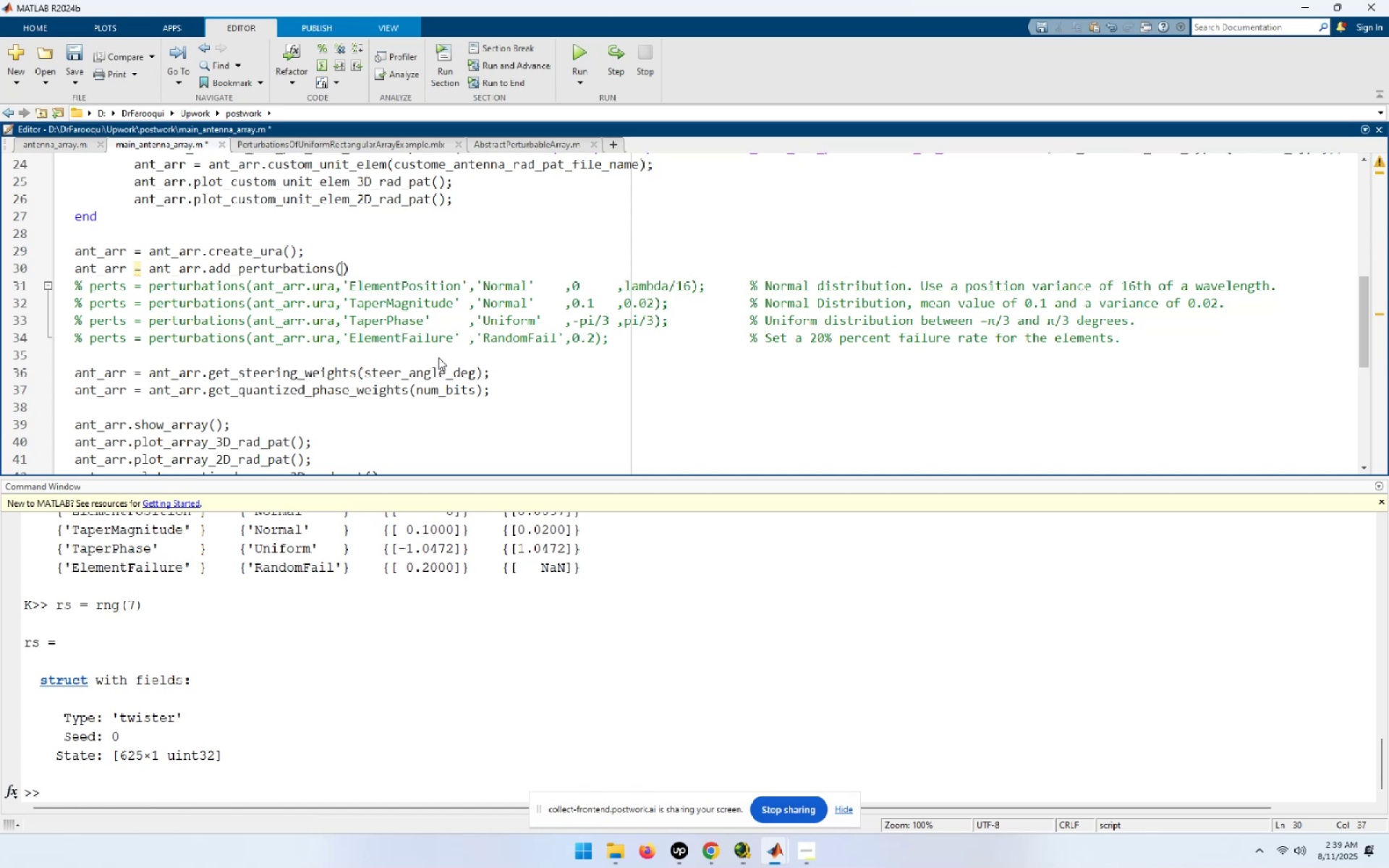 
key(Control+ControlLeft)
 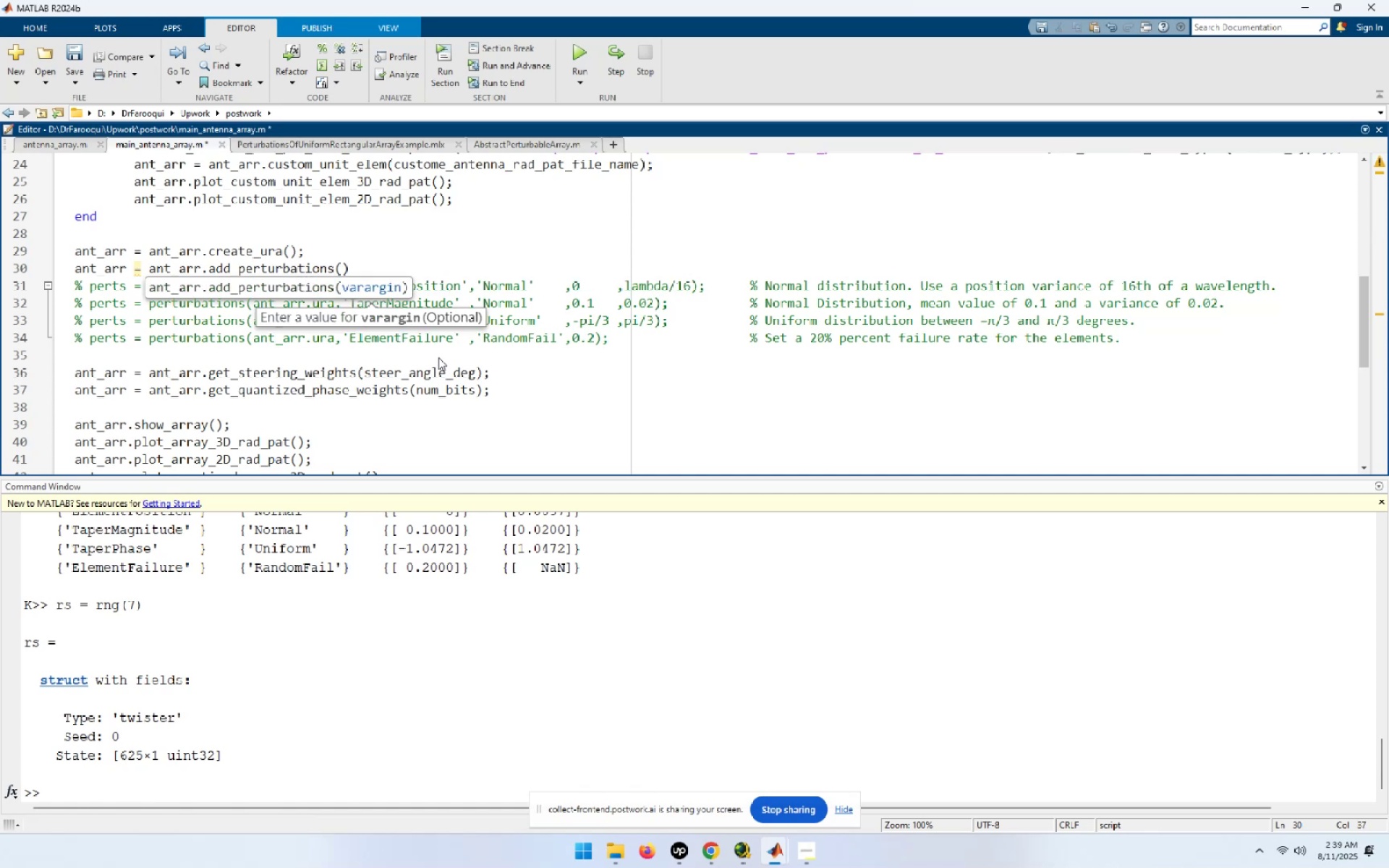 
key(Control+V)
 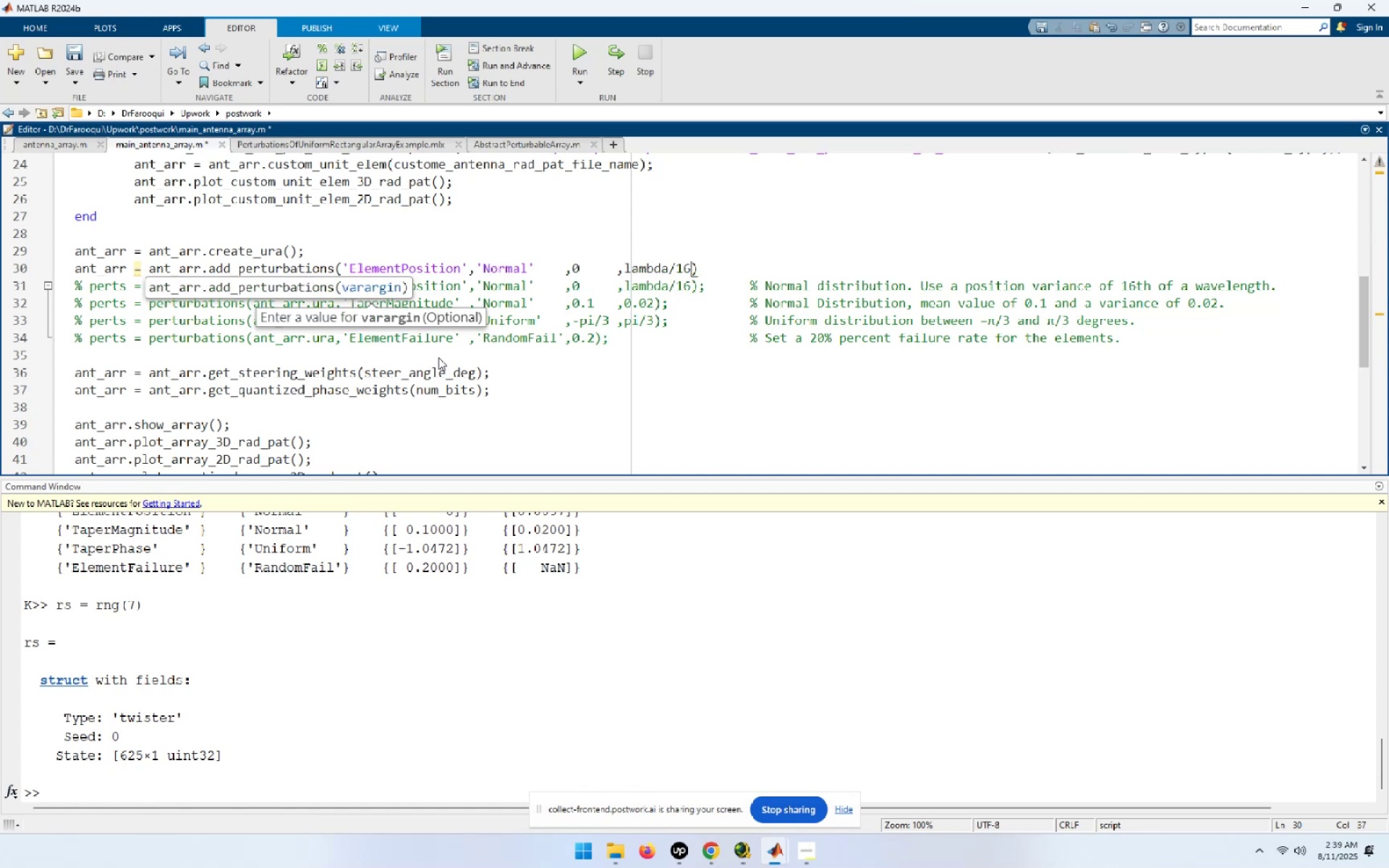 
key(Comma)
 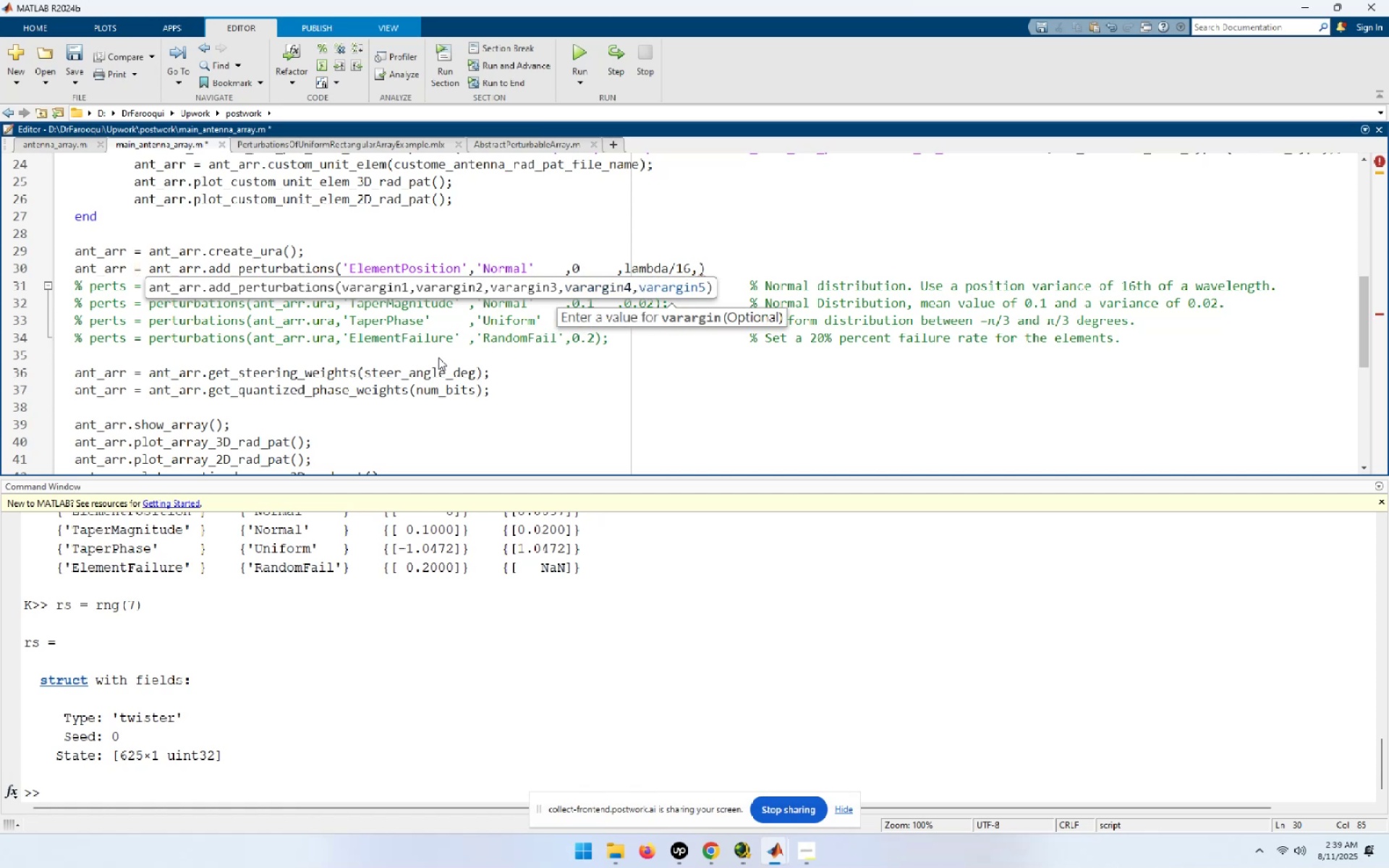 
key(Space)
 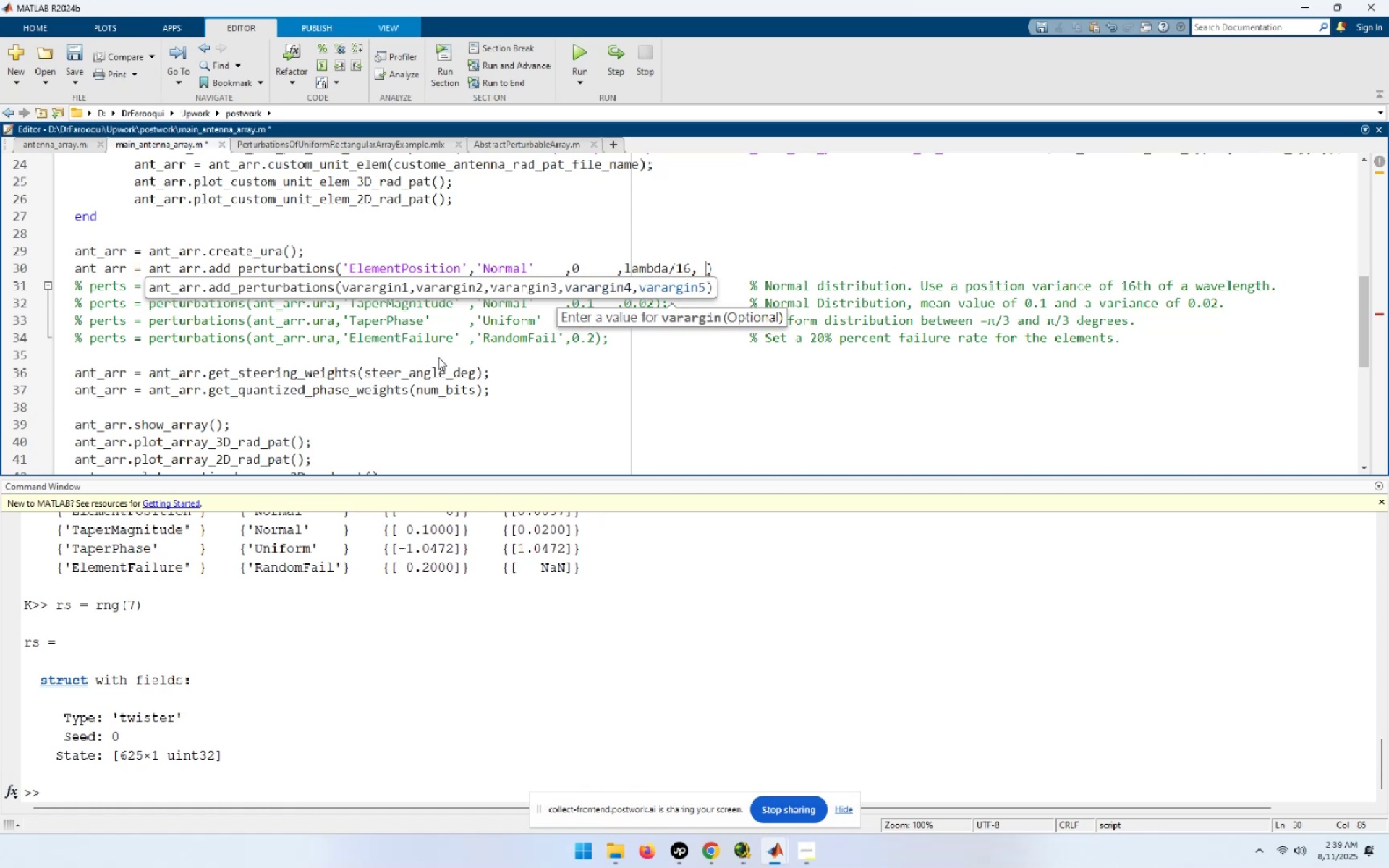 
key(Period)
 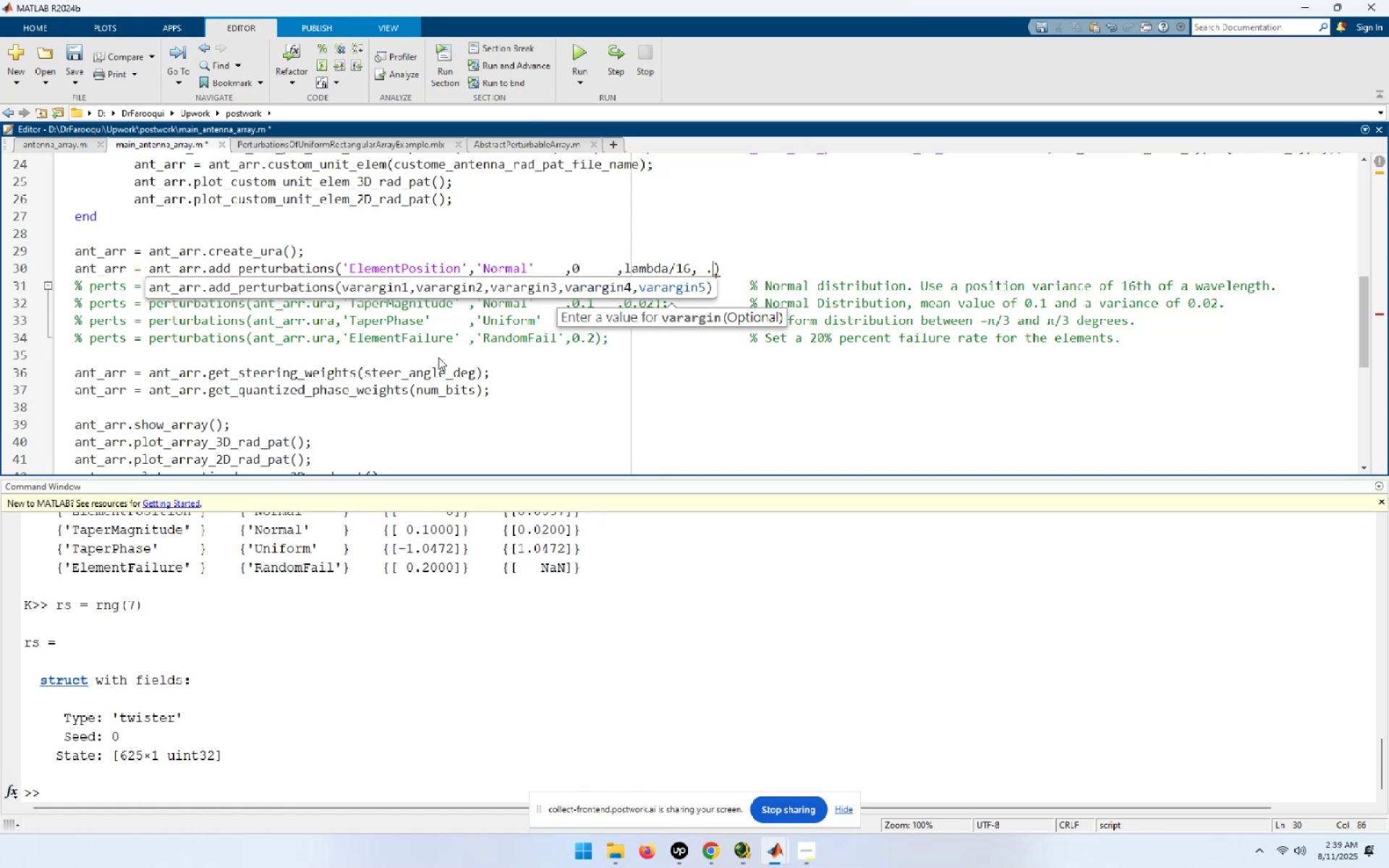 
key(Period)
 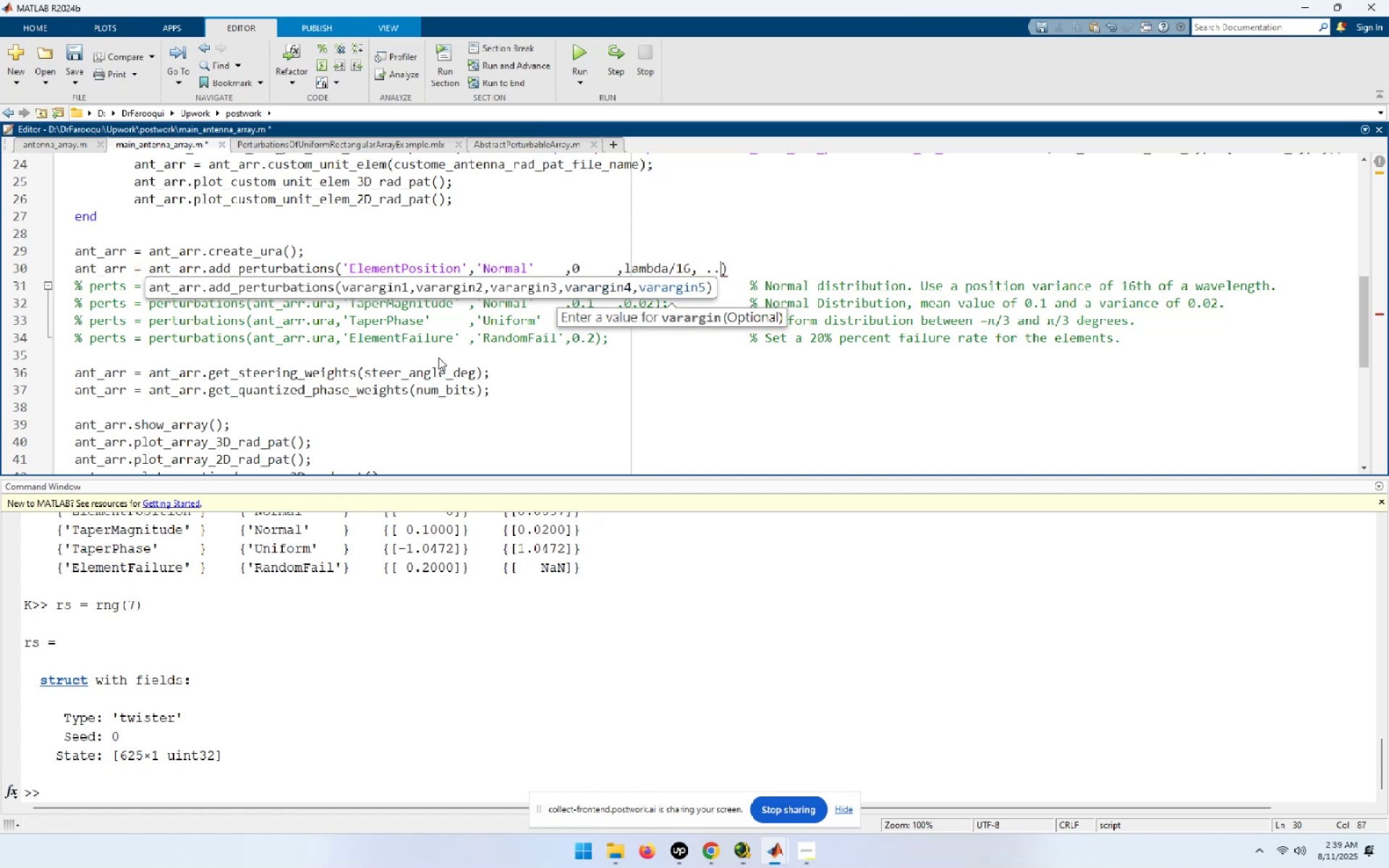 
key(Period)
 